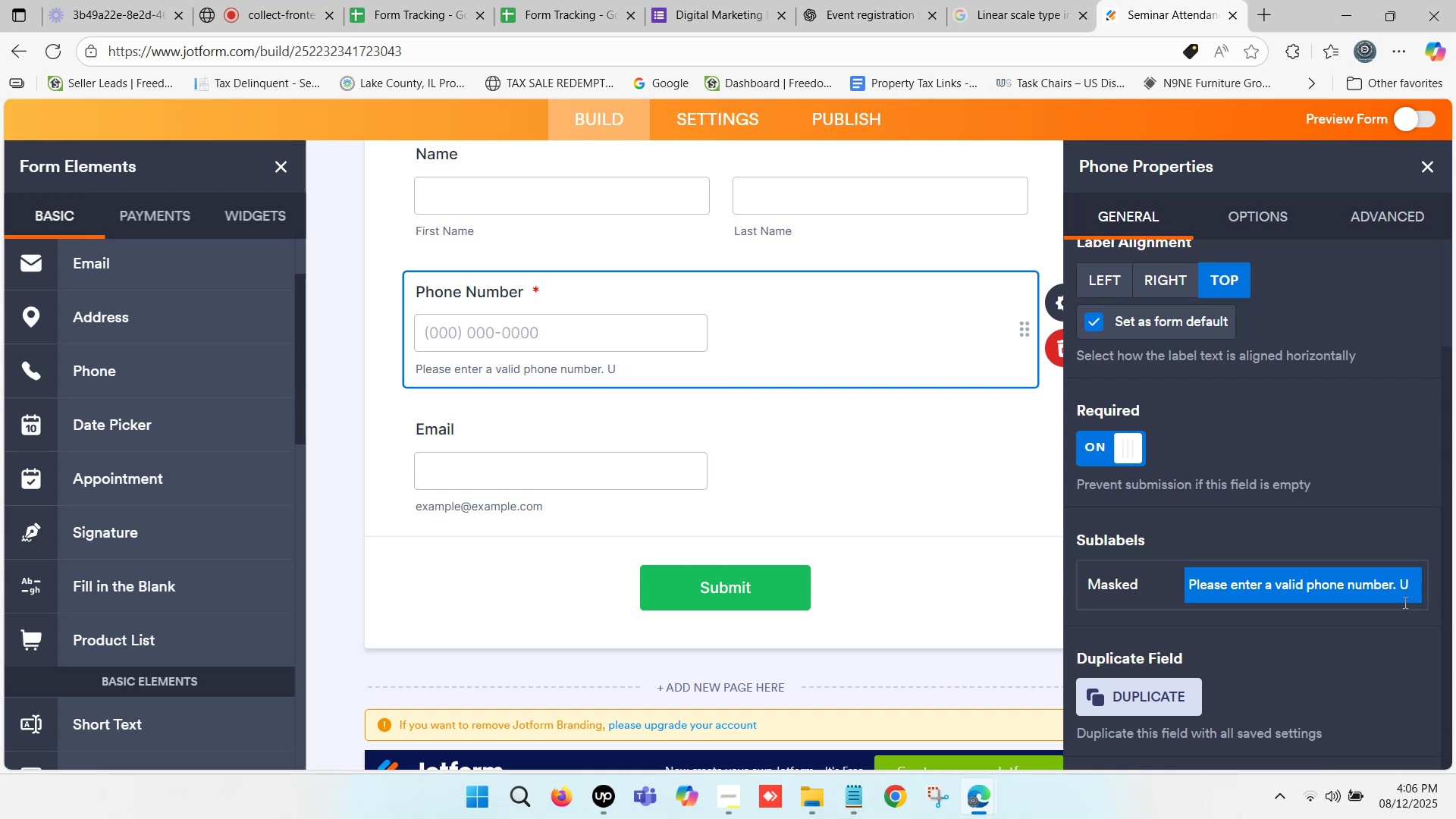 
key(Backspace)
 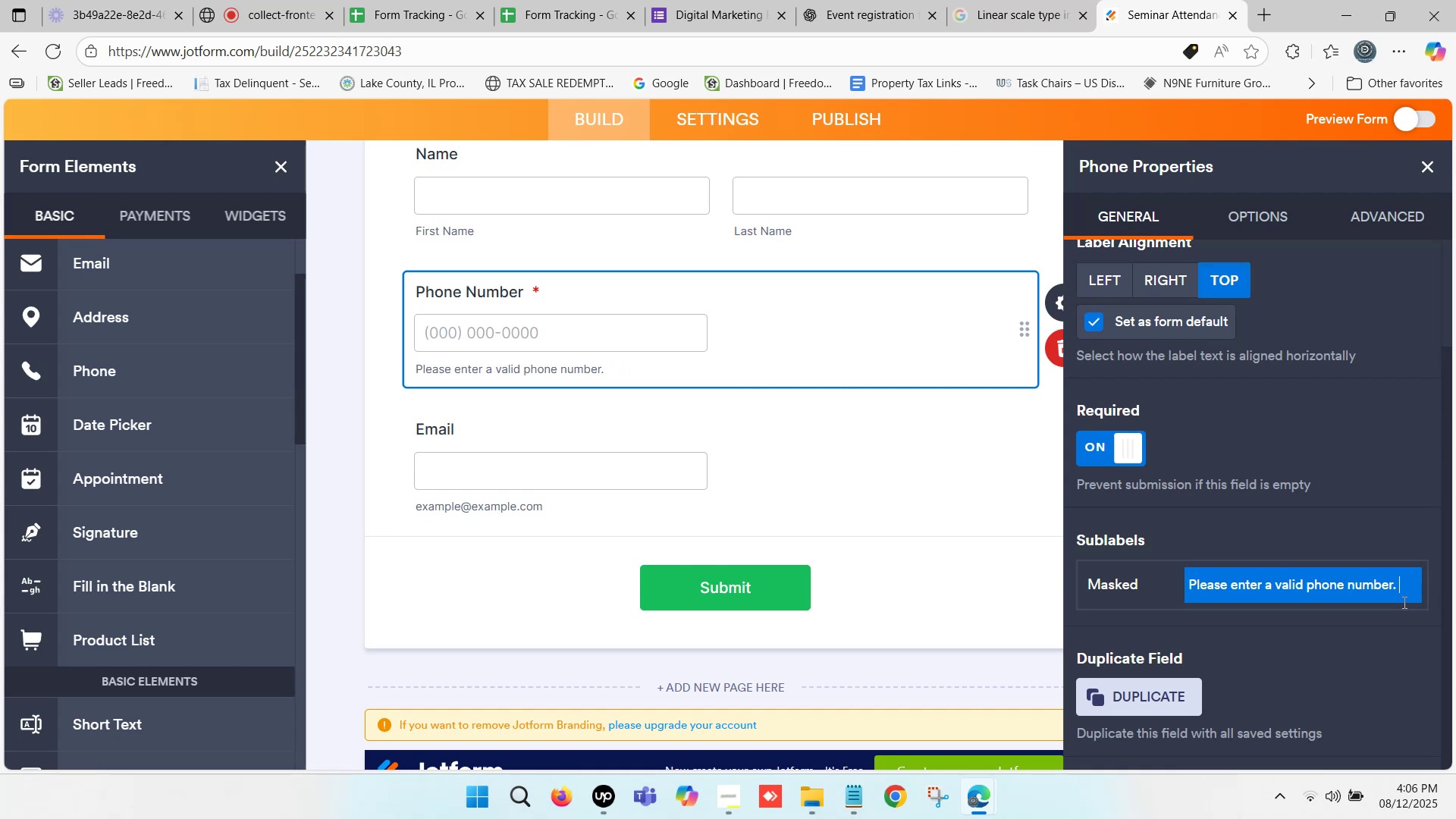 
key(Backspace)
 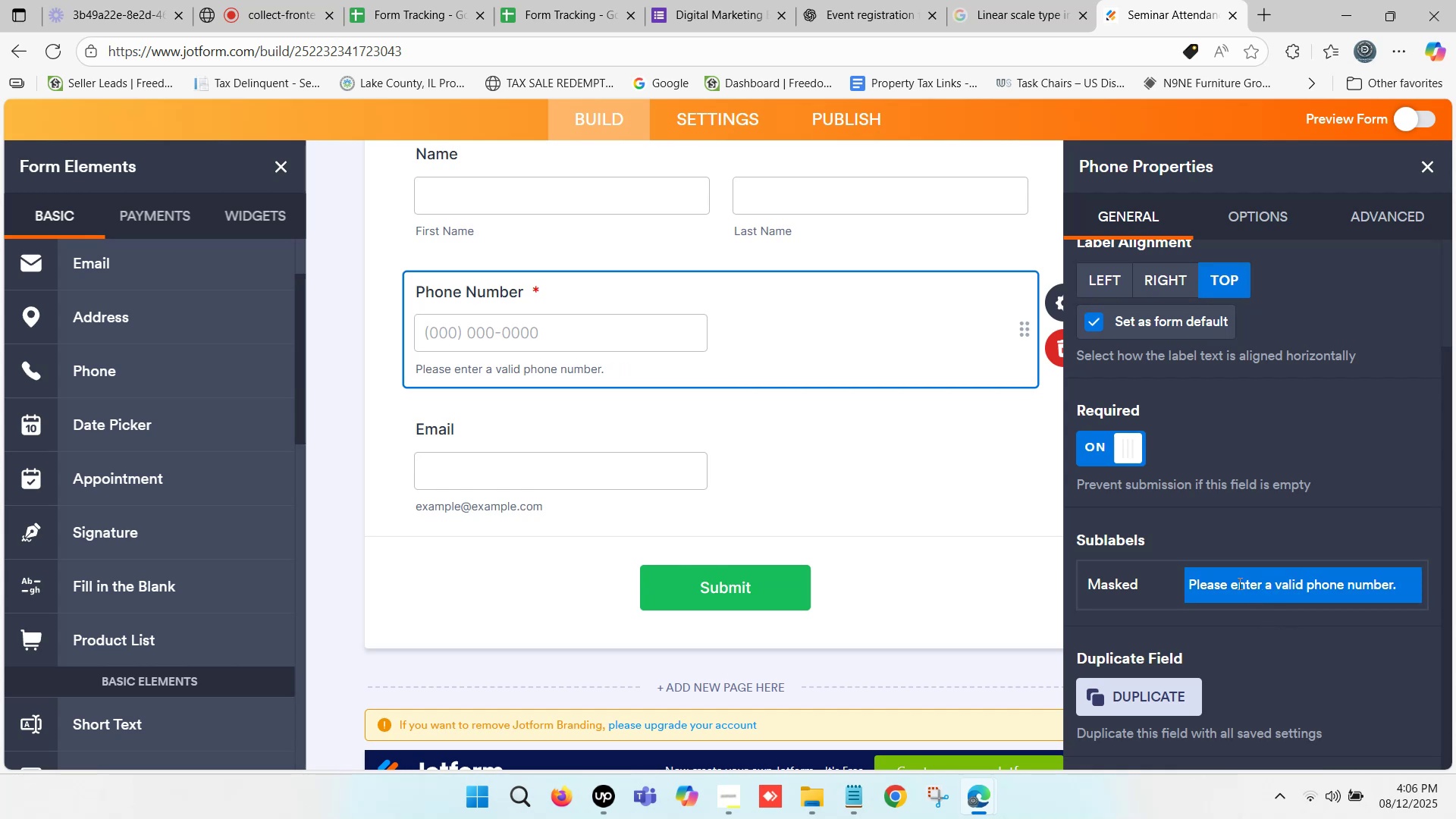 
wait(5.55)
 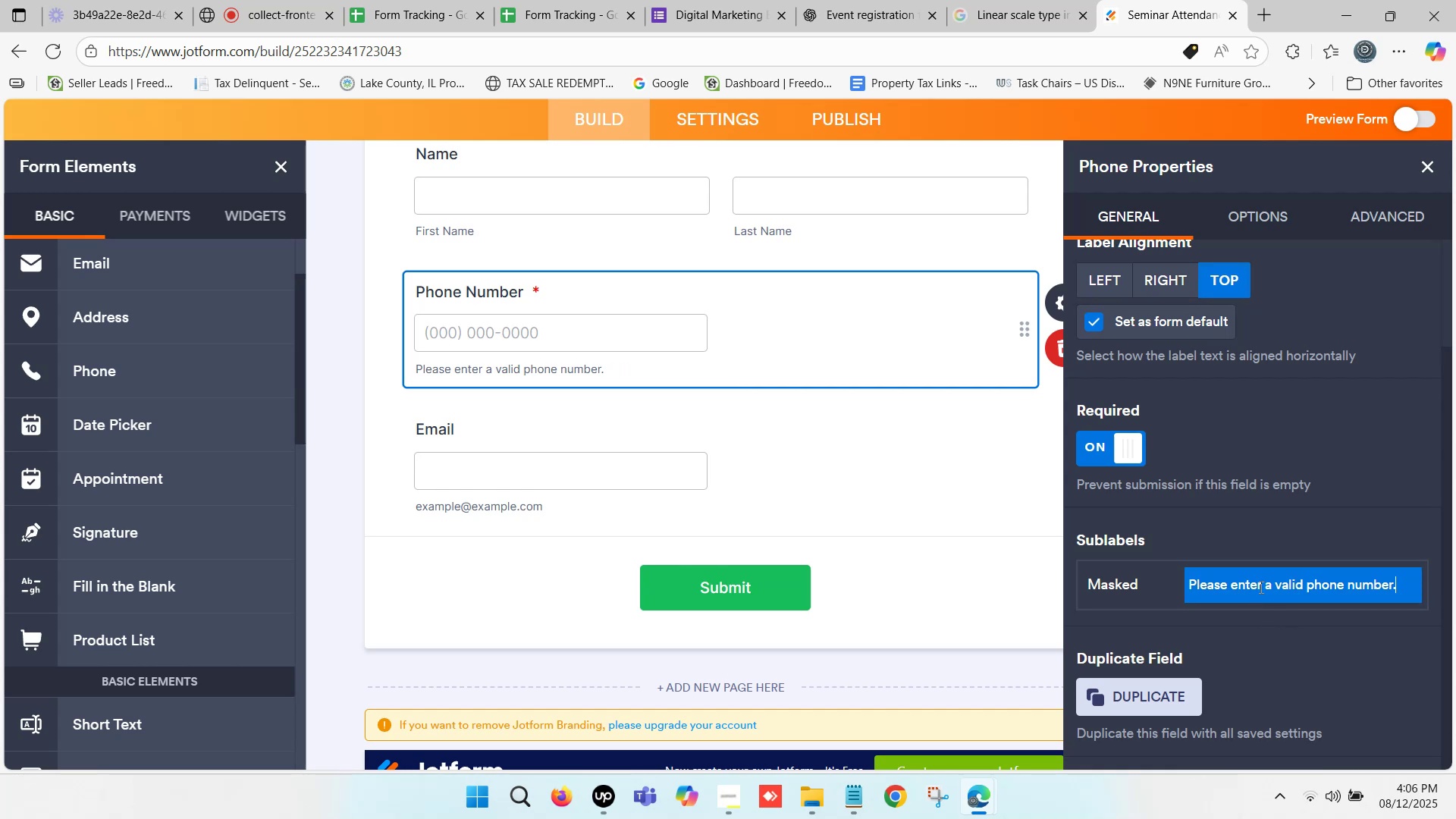 
left_click([1282, 653])
 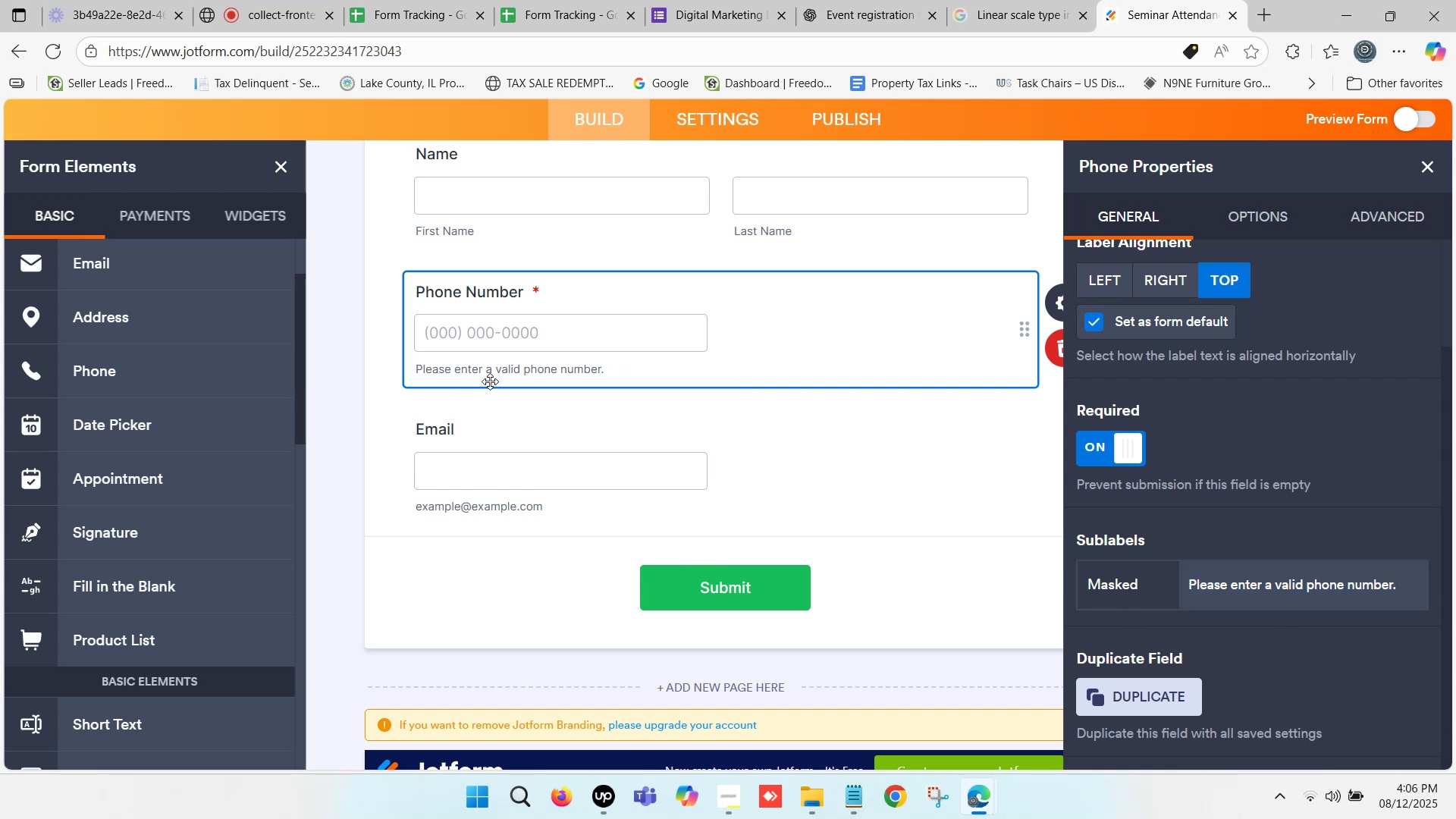 
left_click([509, 332])
 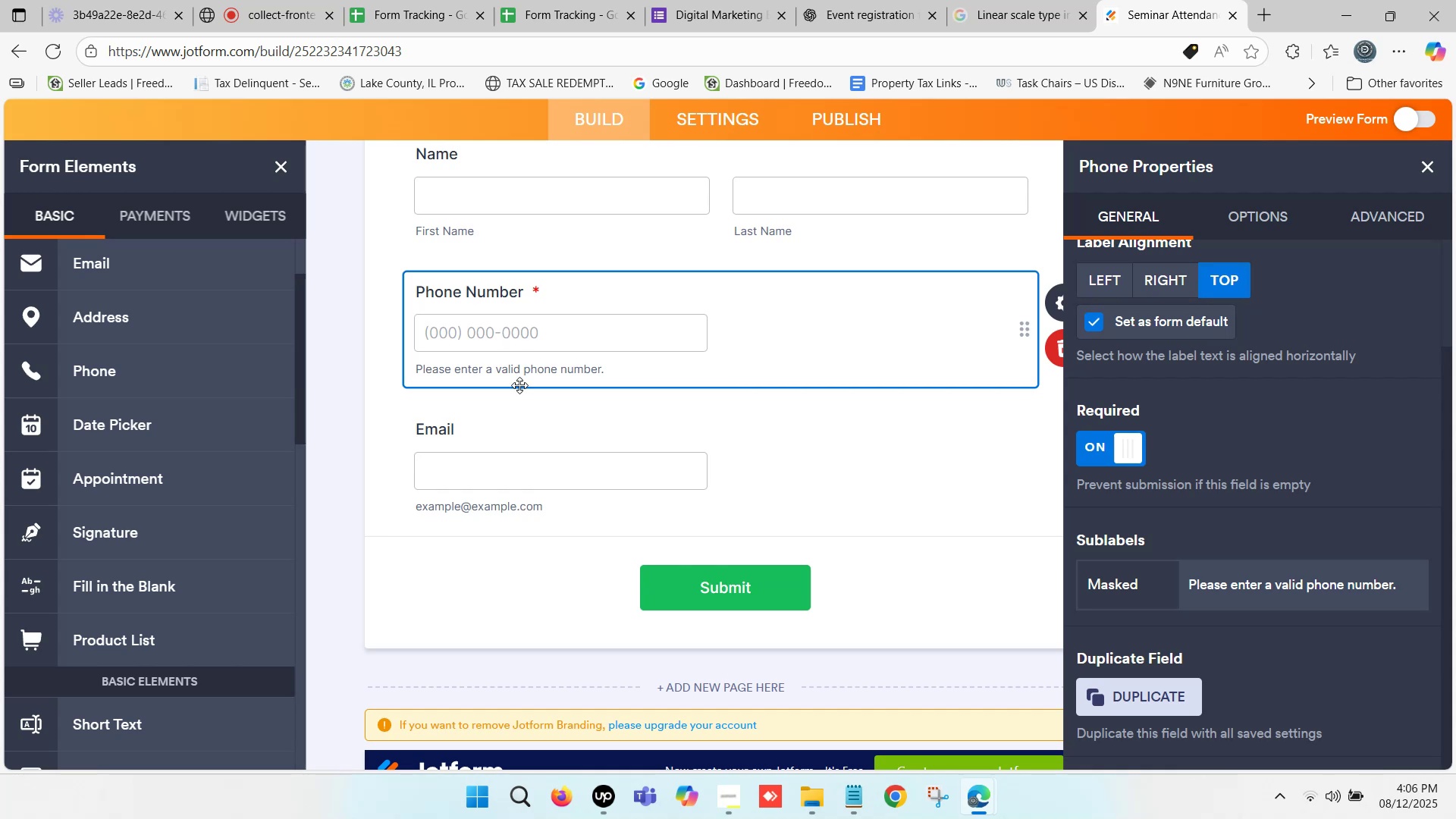 
scroll: coordinate [499, 449], scroll_direction: down, amount: 1.0
 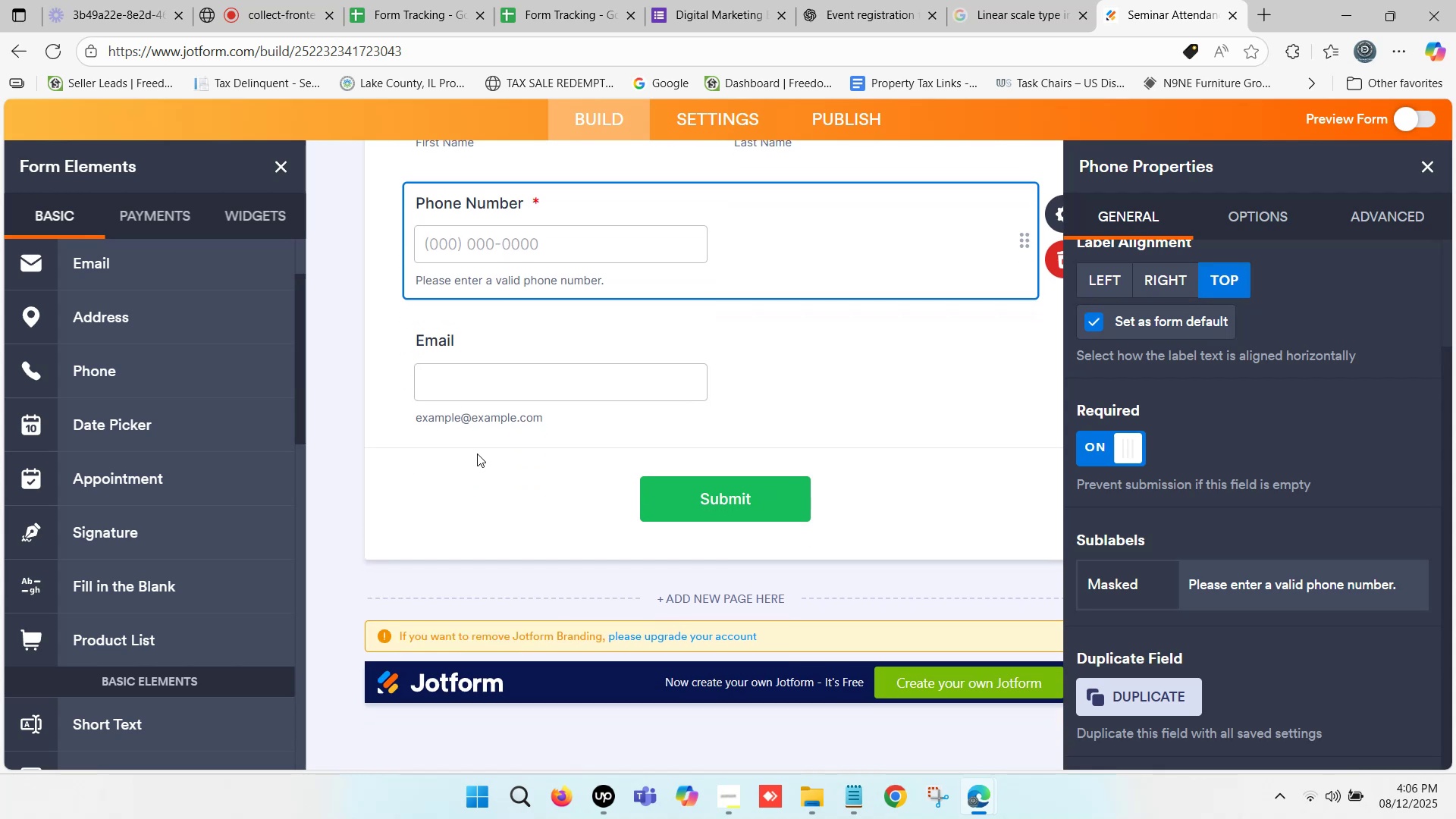 
left_click([476, 453])
 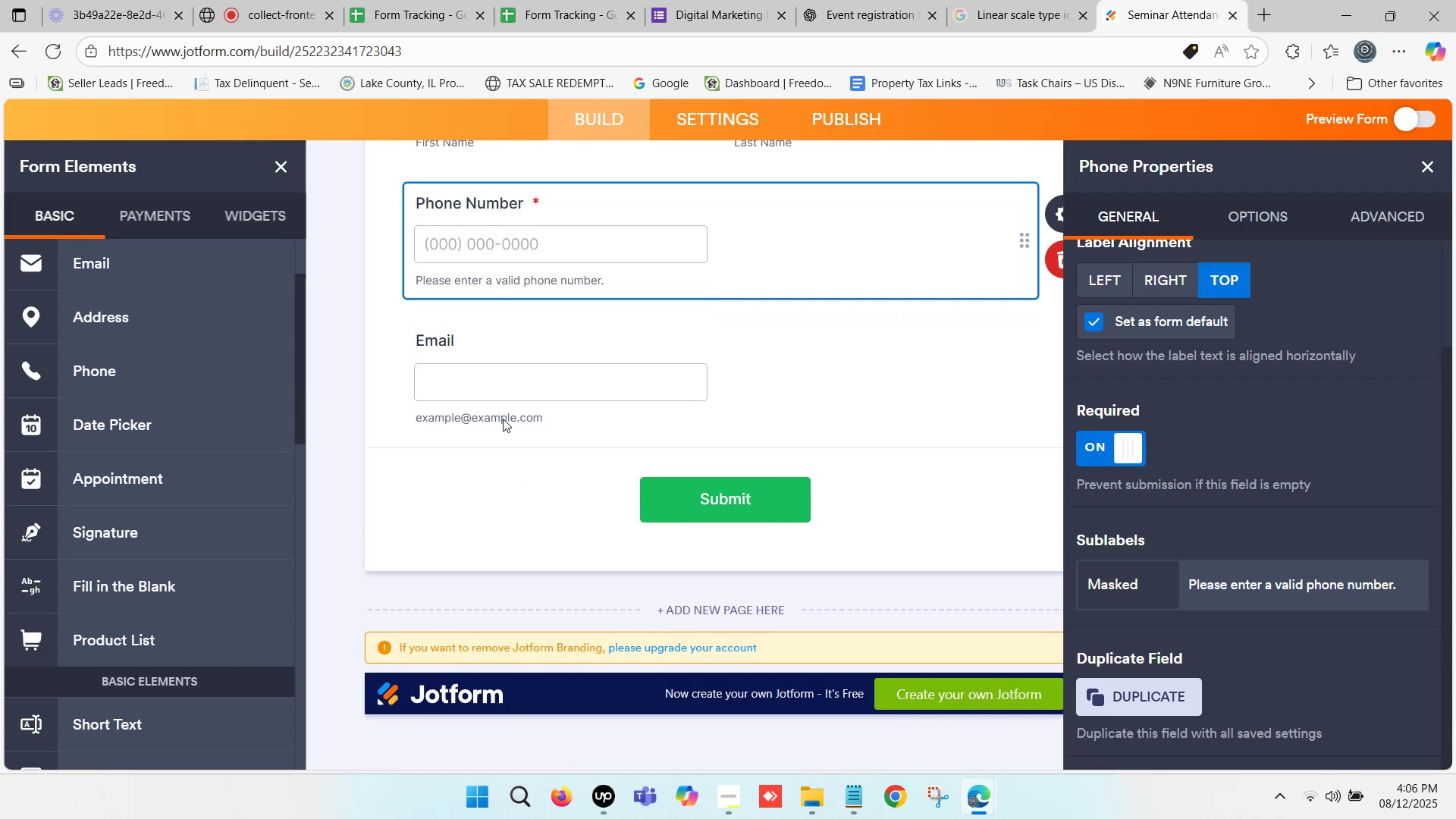 
left_click([503, 419])
 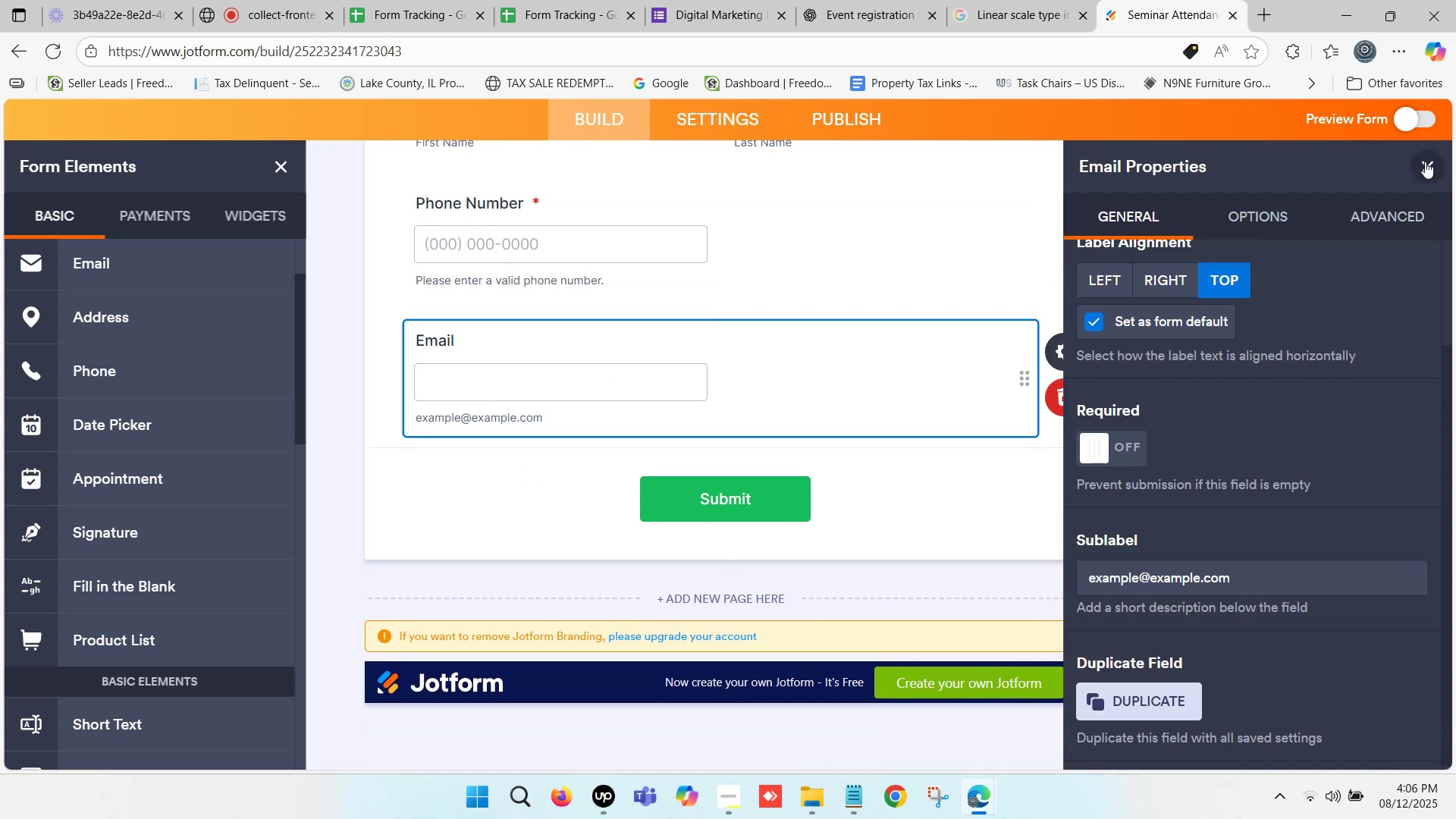 
scroll: coordinate [1309, 466], scroll_direction: up, amount: 1.0
 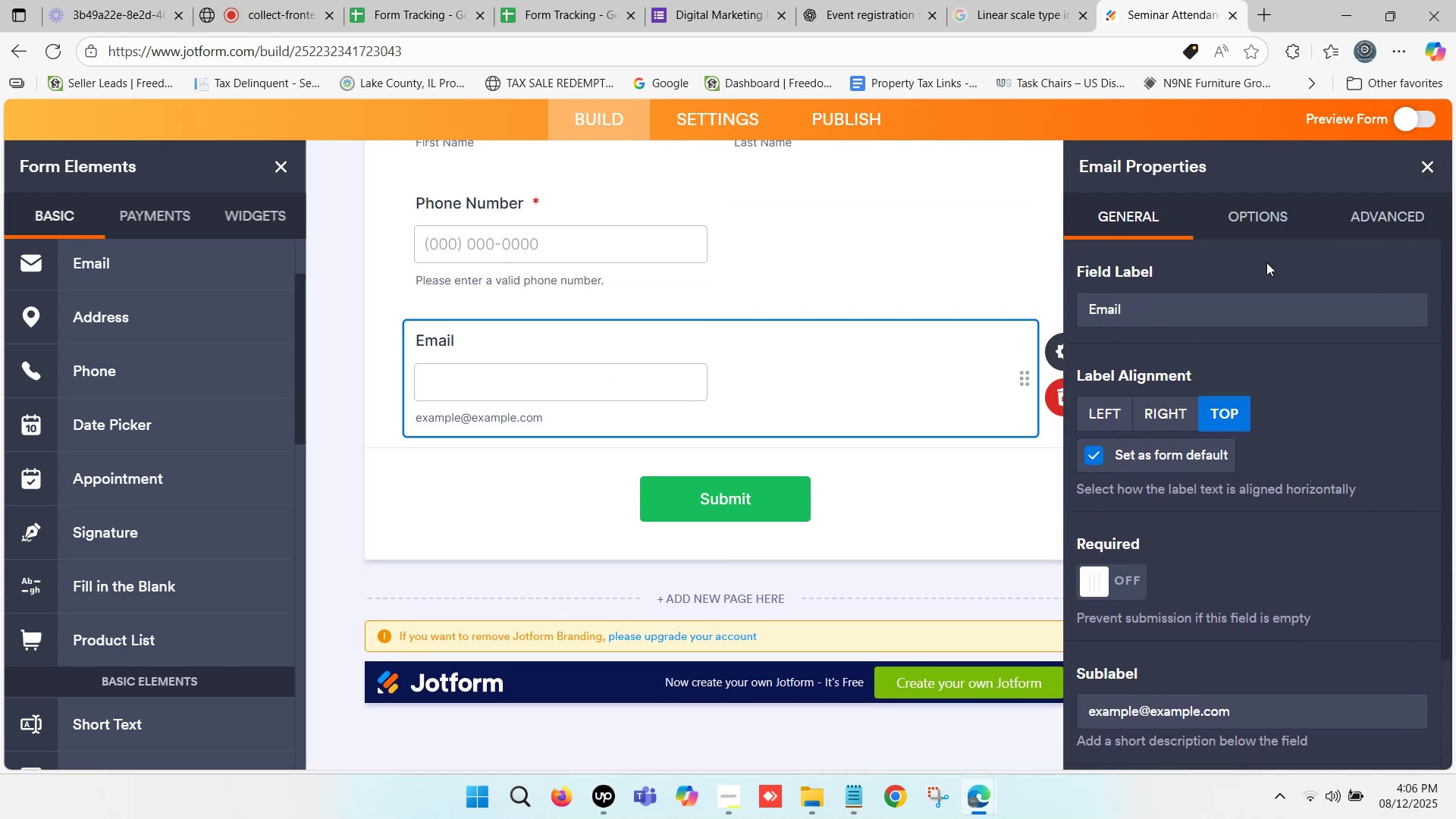 
left_click([1251, 224])
 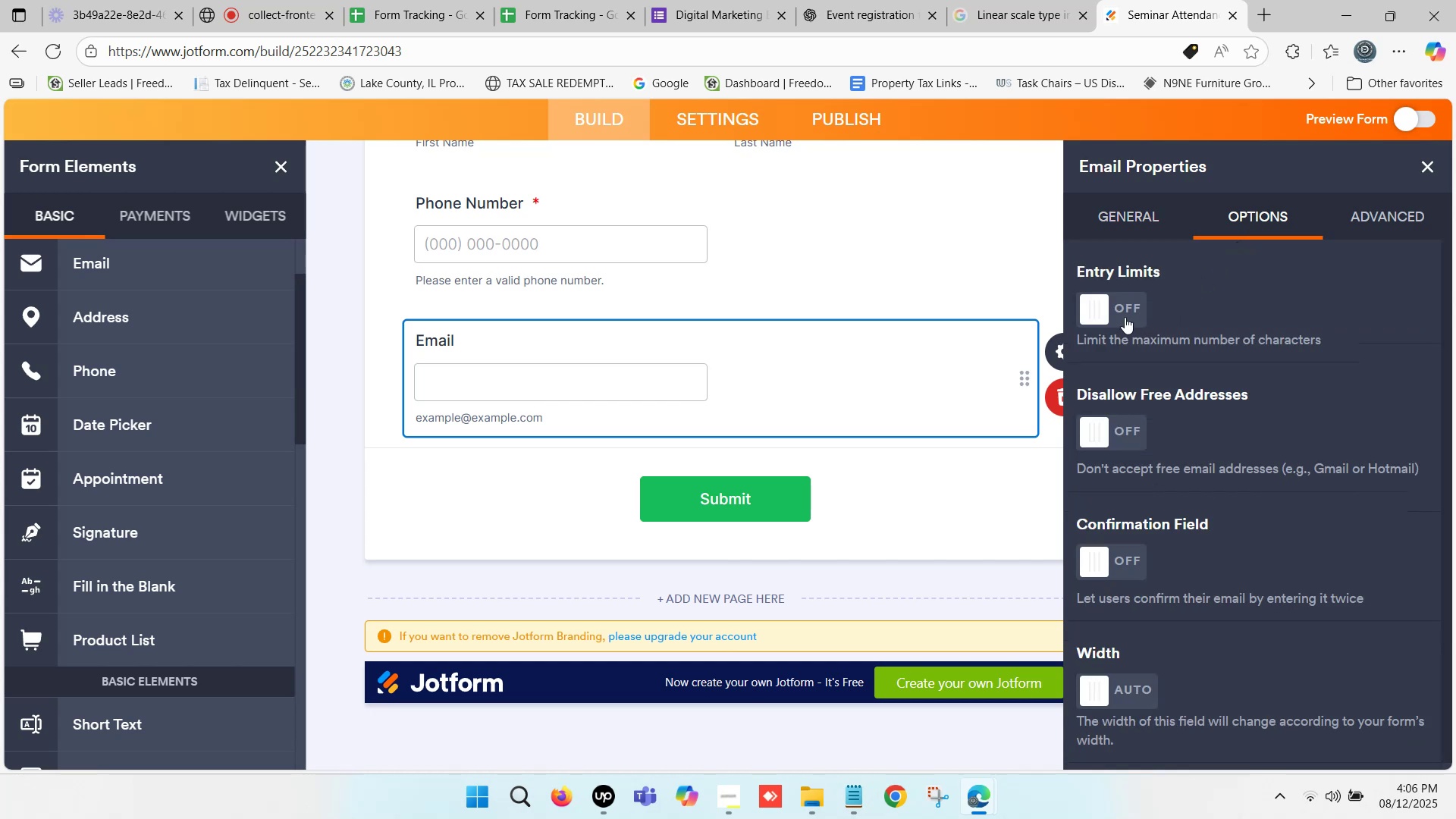 
left_click([1122, 309])
 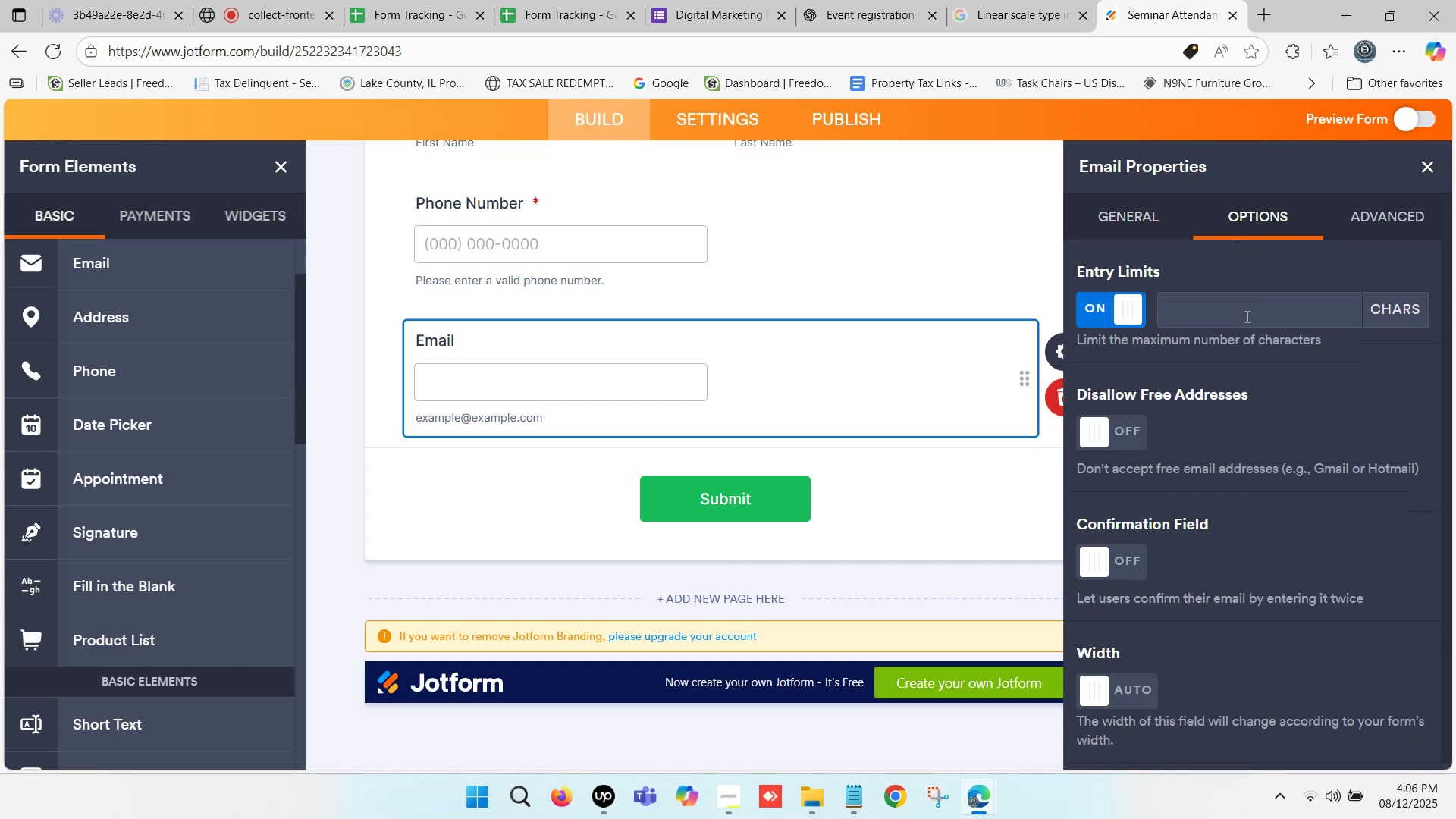 
left_click([1247, 315])
 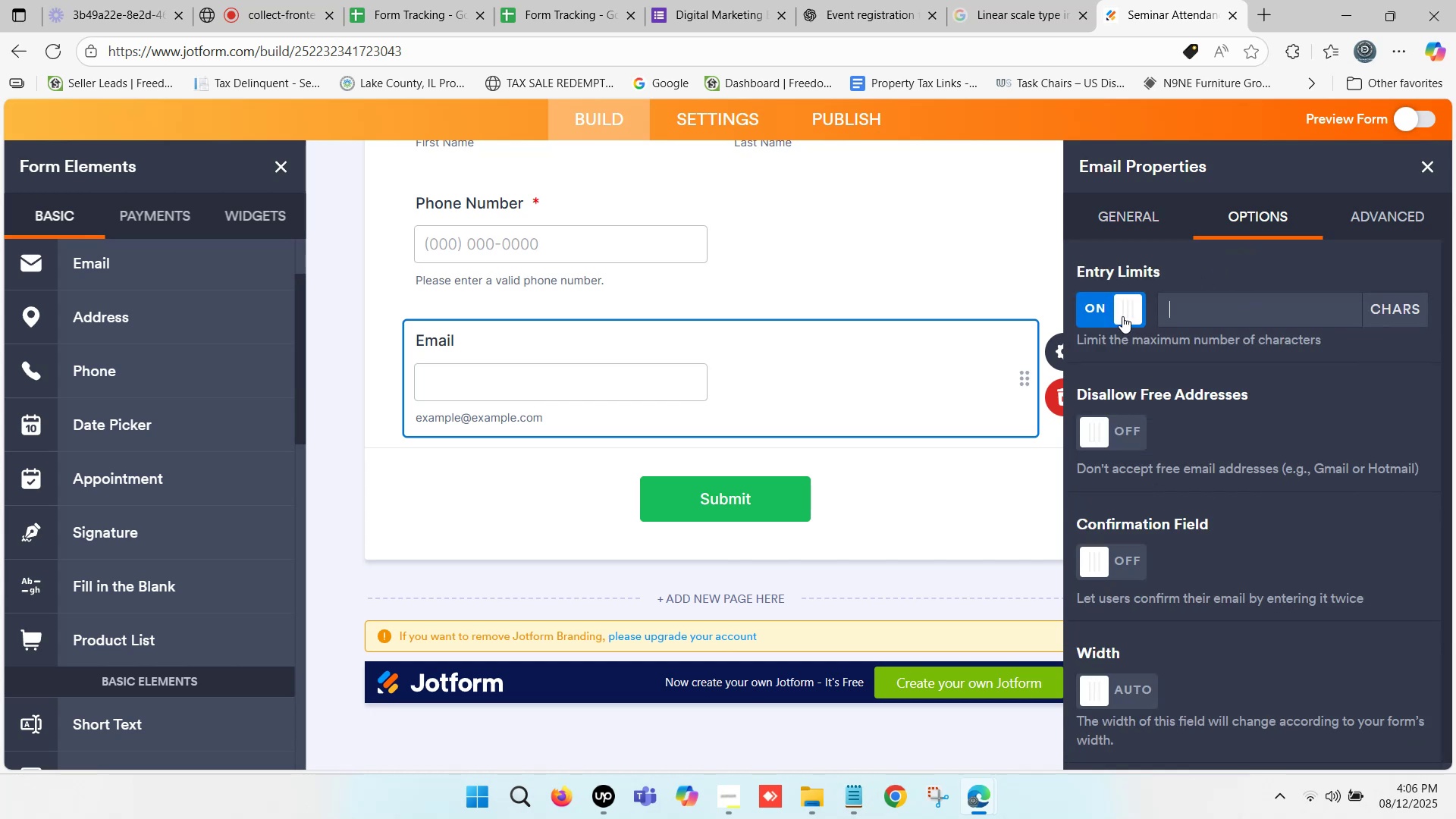 
left_click([1122, 316])
 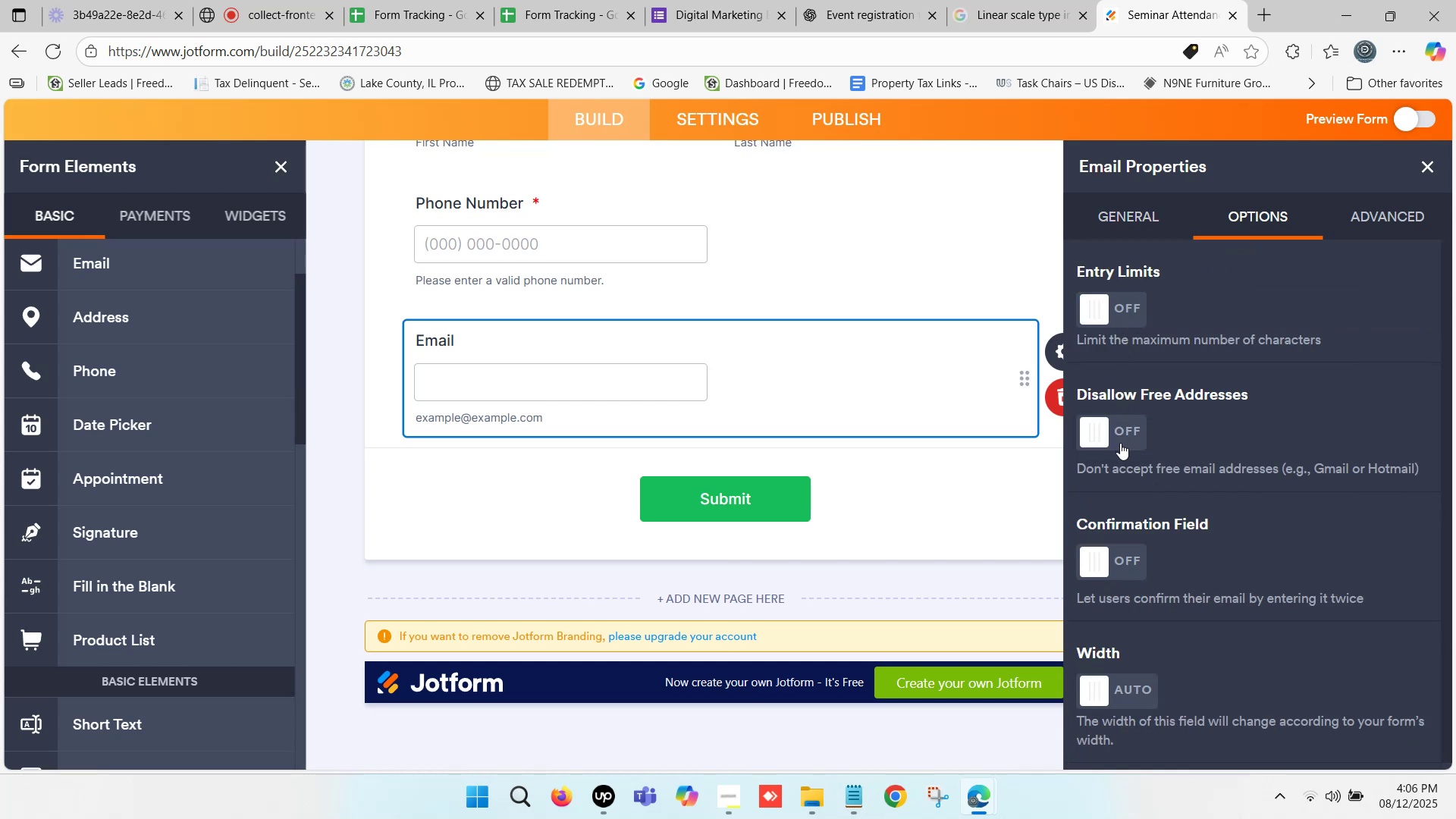 
scroll: coordinate [1115, 552], scroll_direction: down, amount: 2.0
 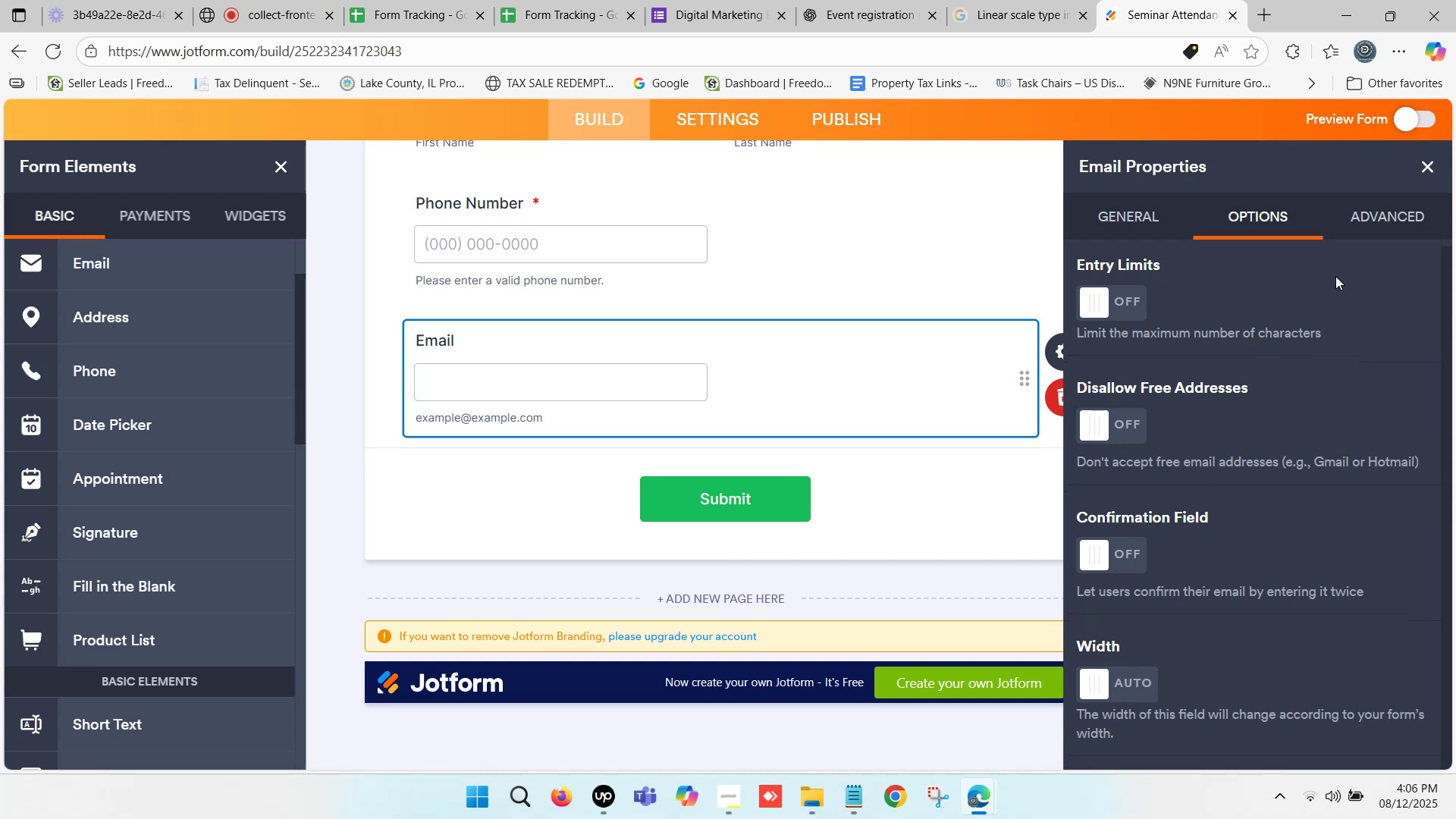 
left_click([1393, 212])
 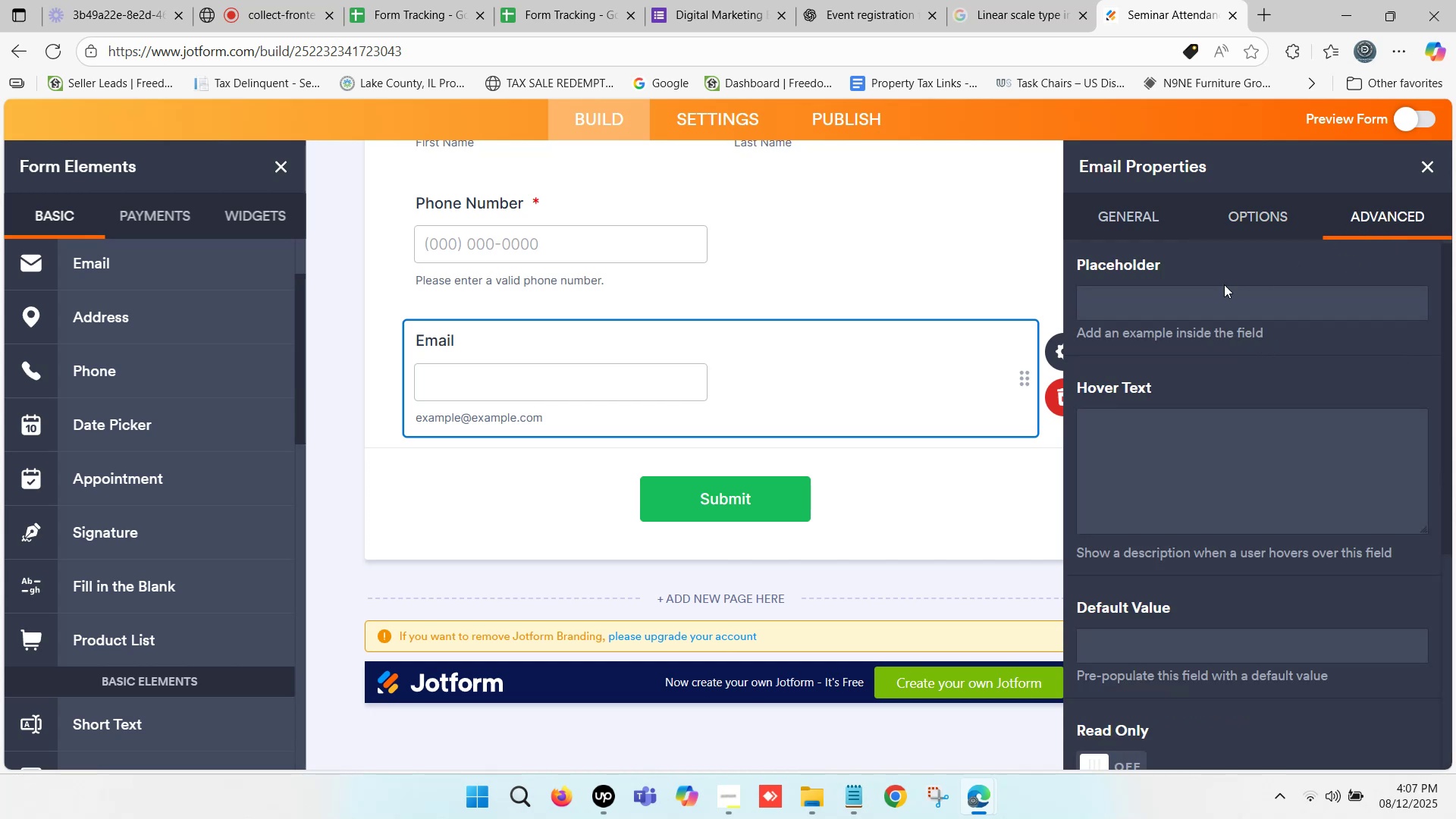 
scroll: coordinate [1193, 361], scroll_direction: down, amount: 4.0
 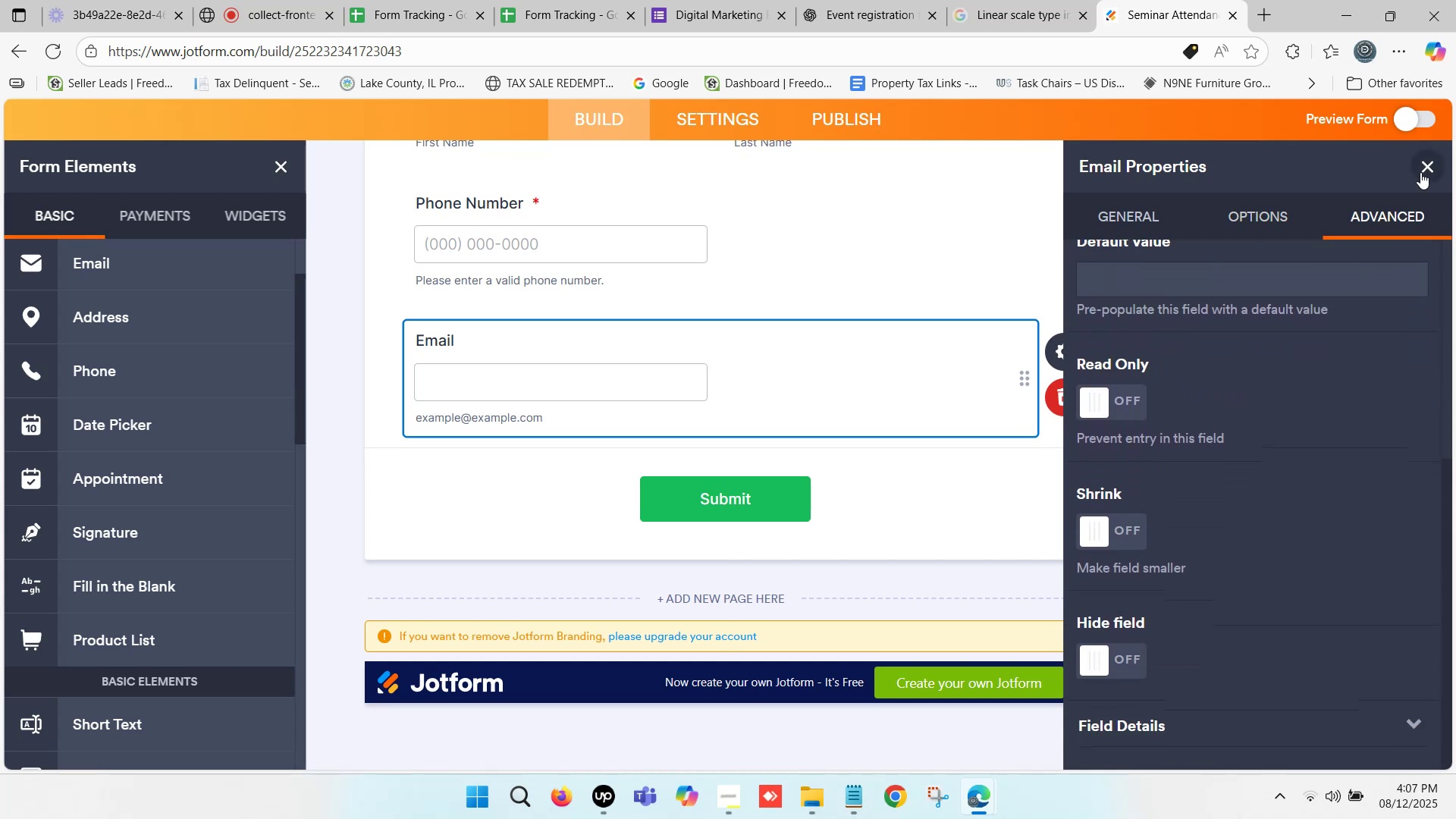 
left_click([1423, 172])
 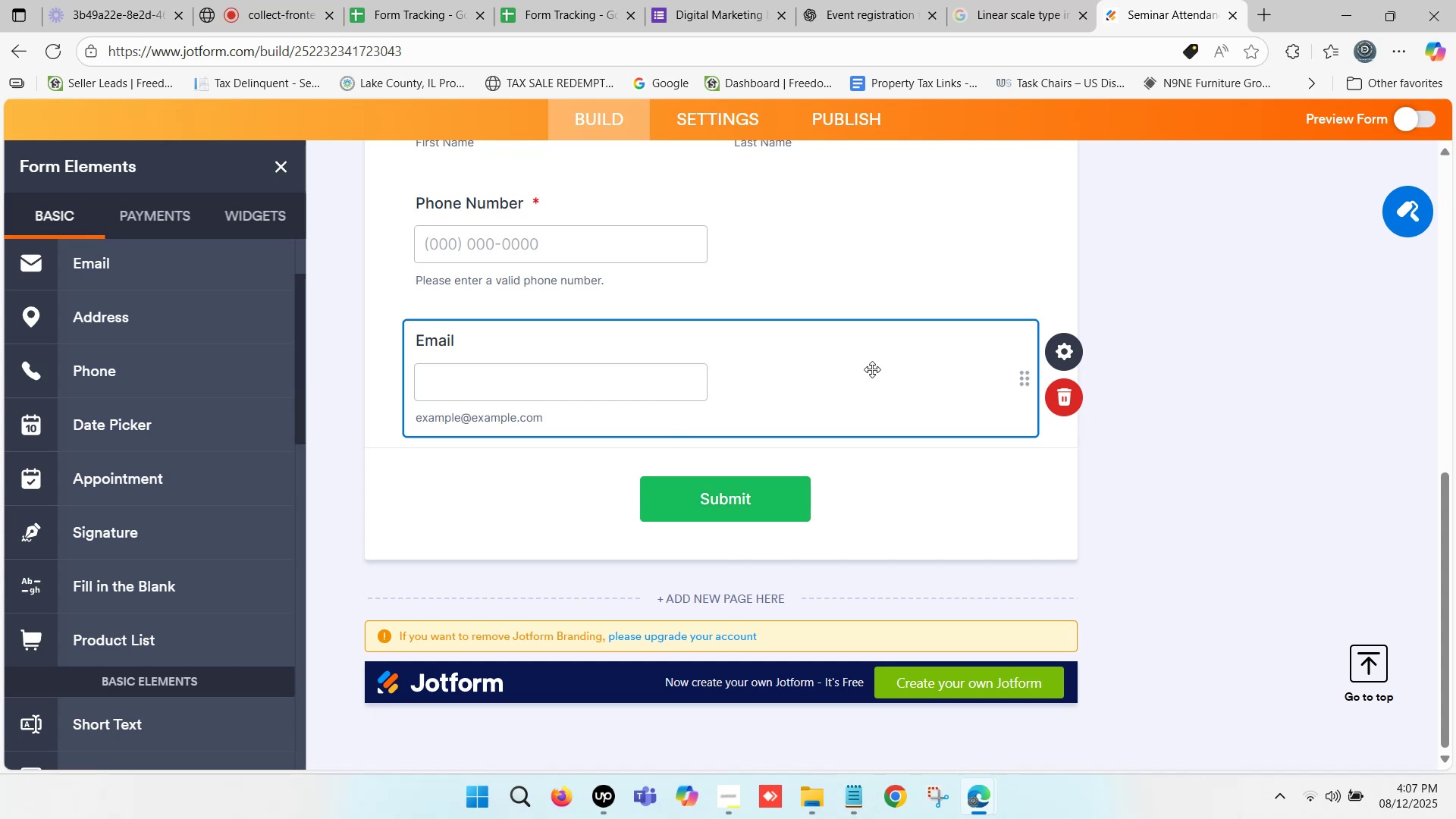 
left_click([1063, 350])
 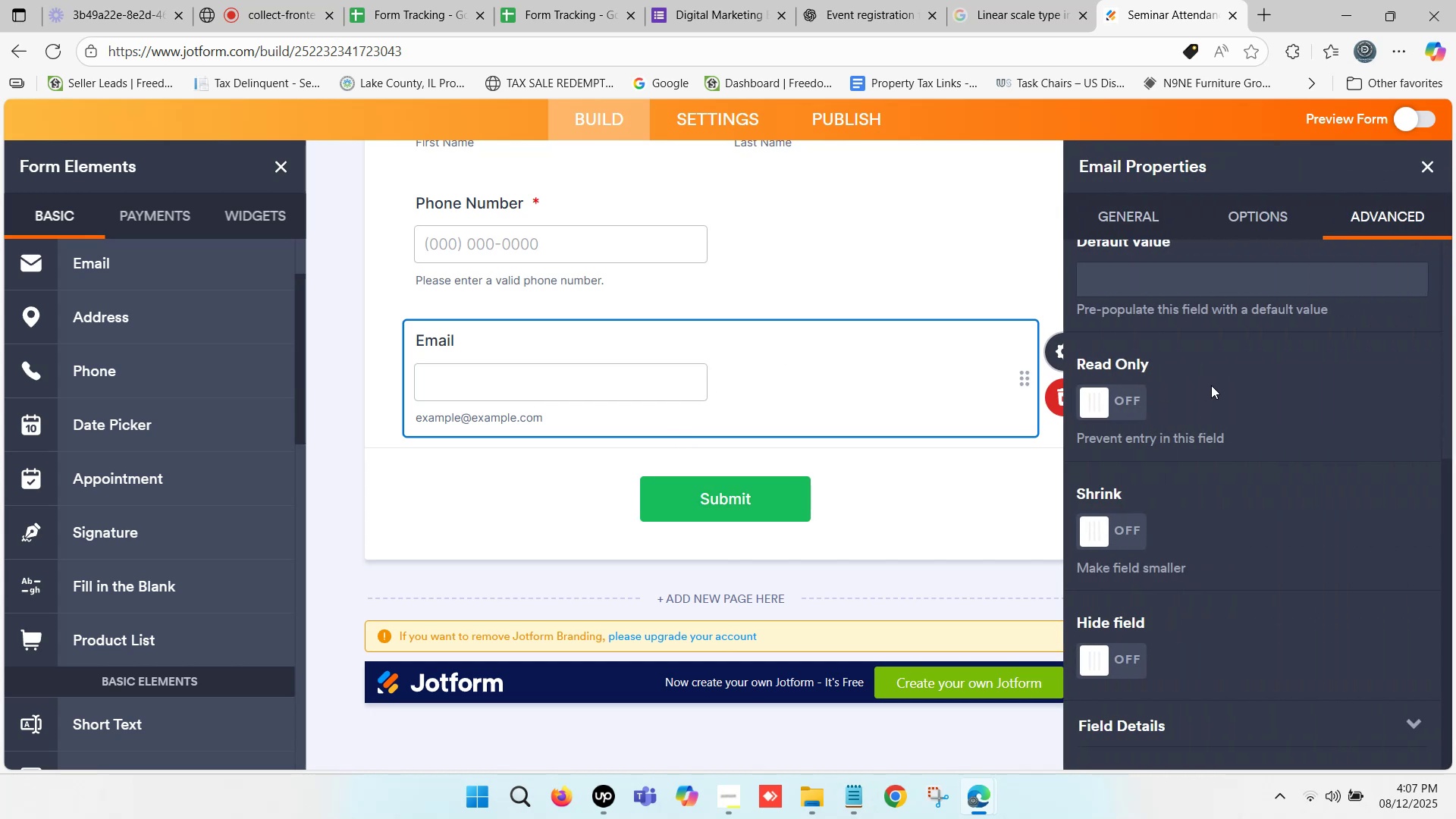 
scroll: coordinate [1187, 406], scroll_direction: down, amount: 3.0
 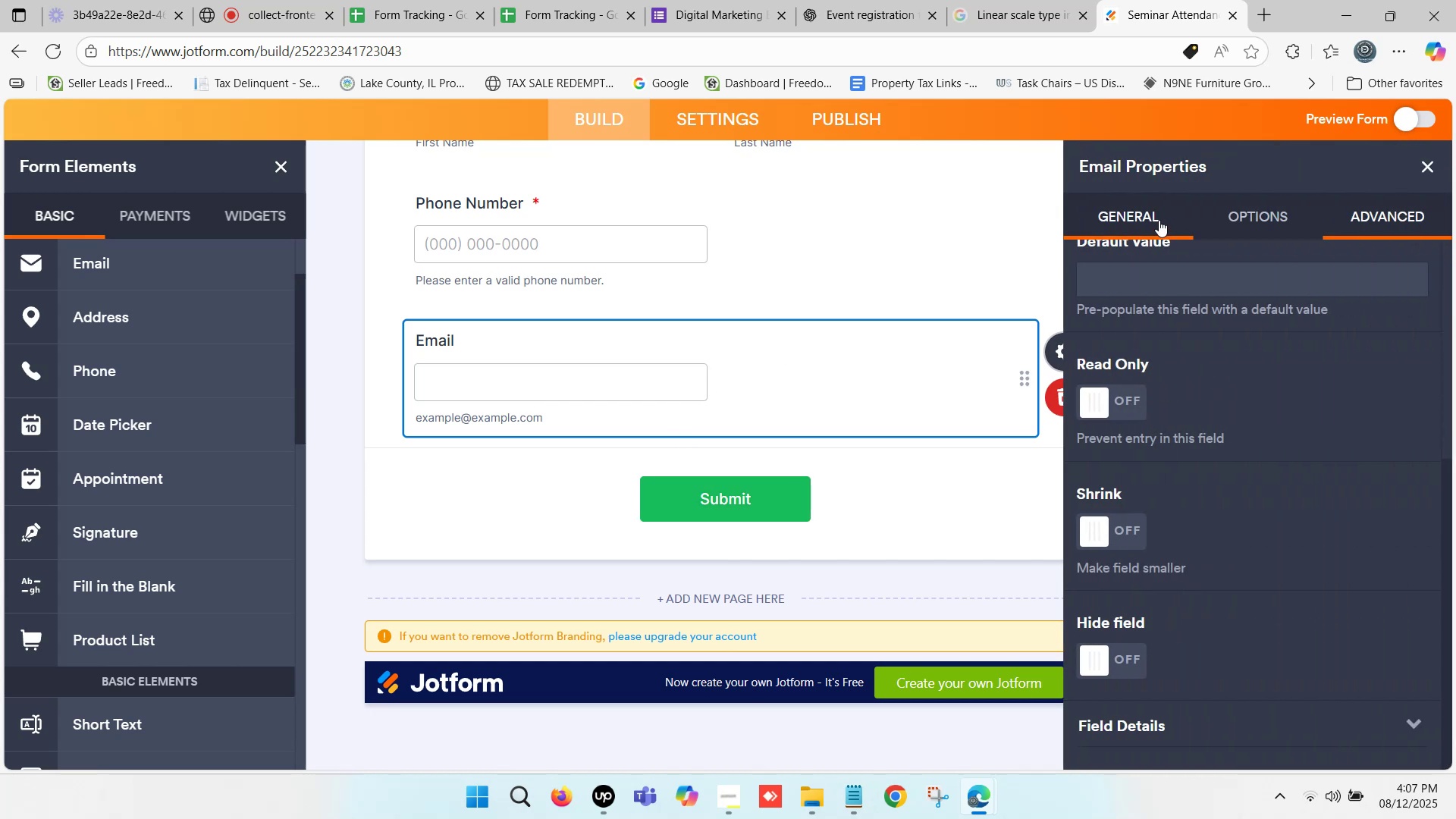 
left_click([1136, 215])
 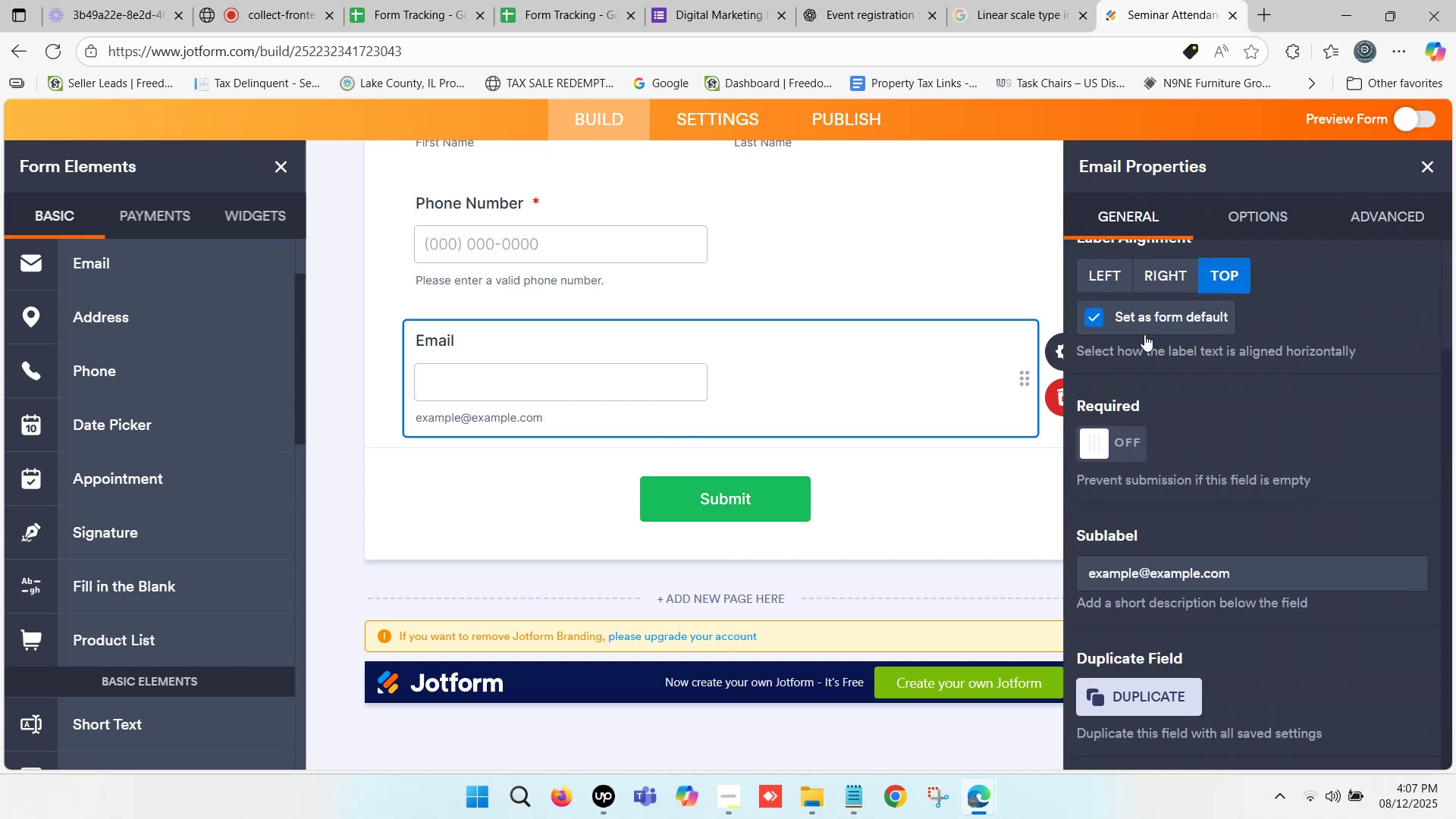 
scroll: coordinate [1172, 397], scroll_direction: up, amount: 7.0
 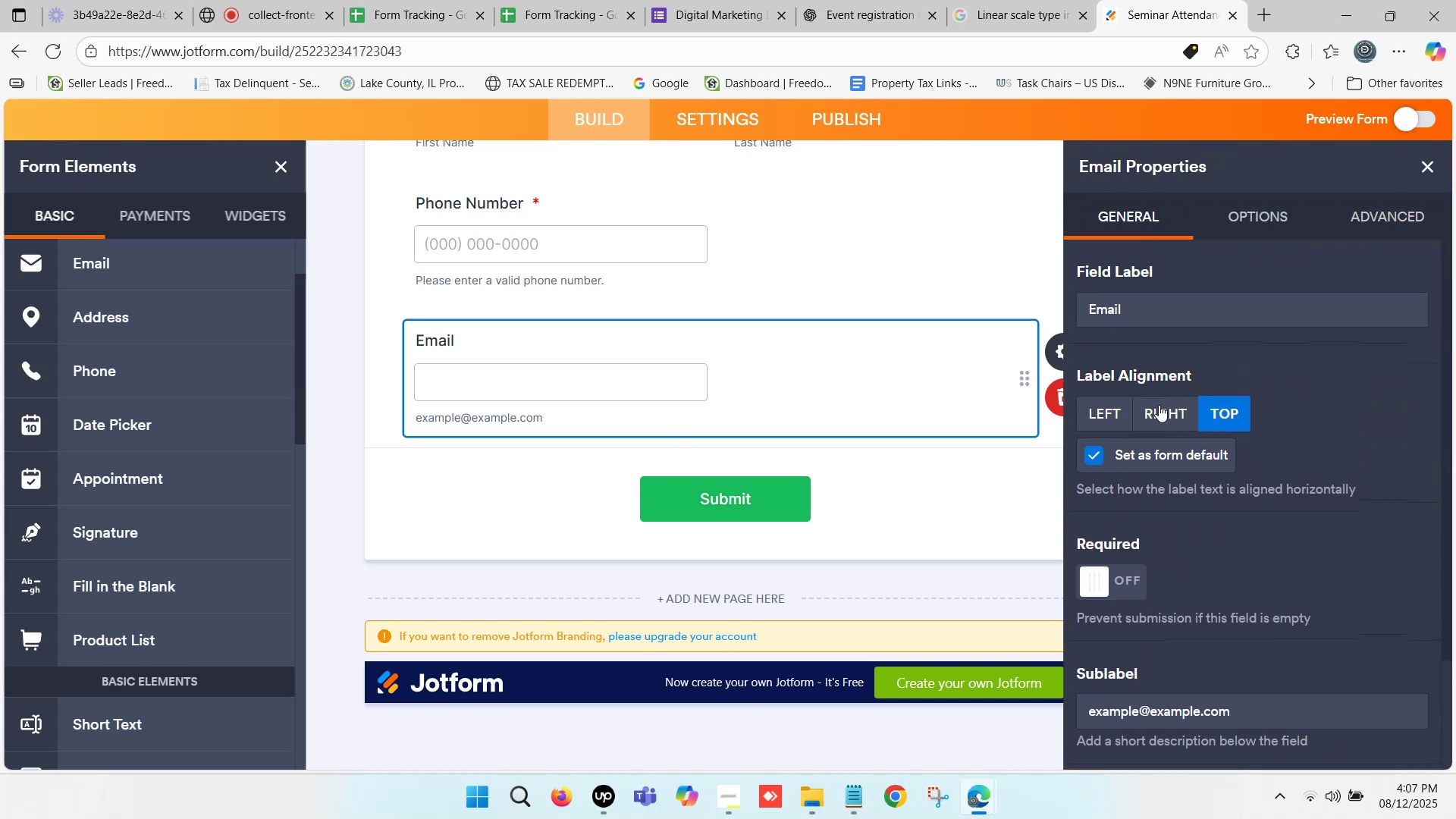 
scroll: coordinate [1153, 409], scroll_direction: down, amount: 1.0
 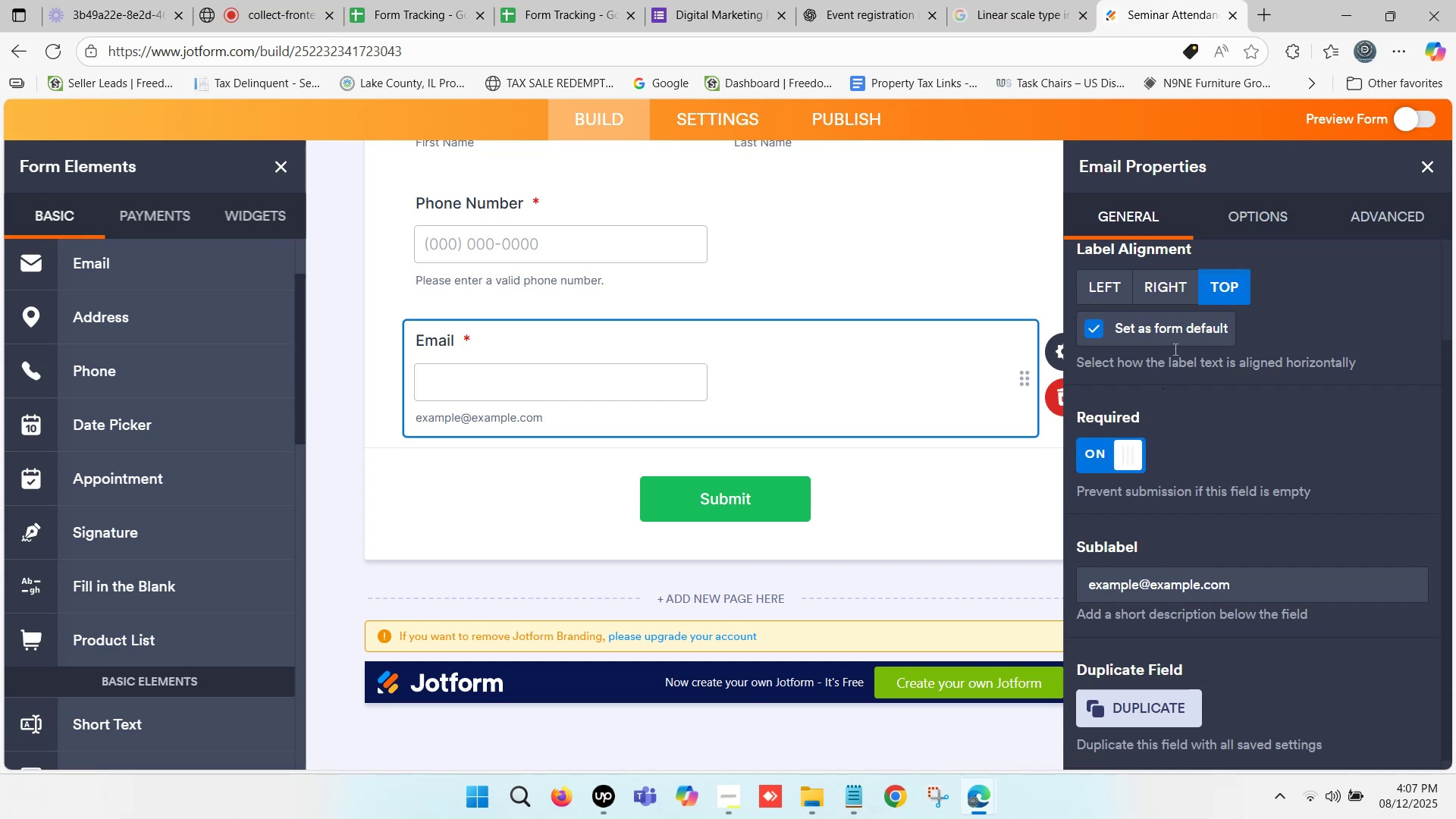 
left_click([1168, 286])
 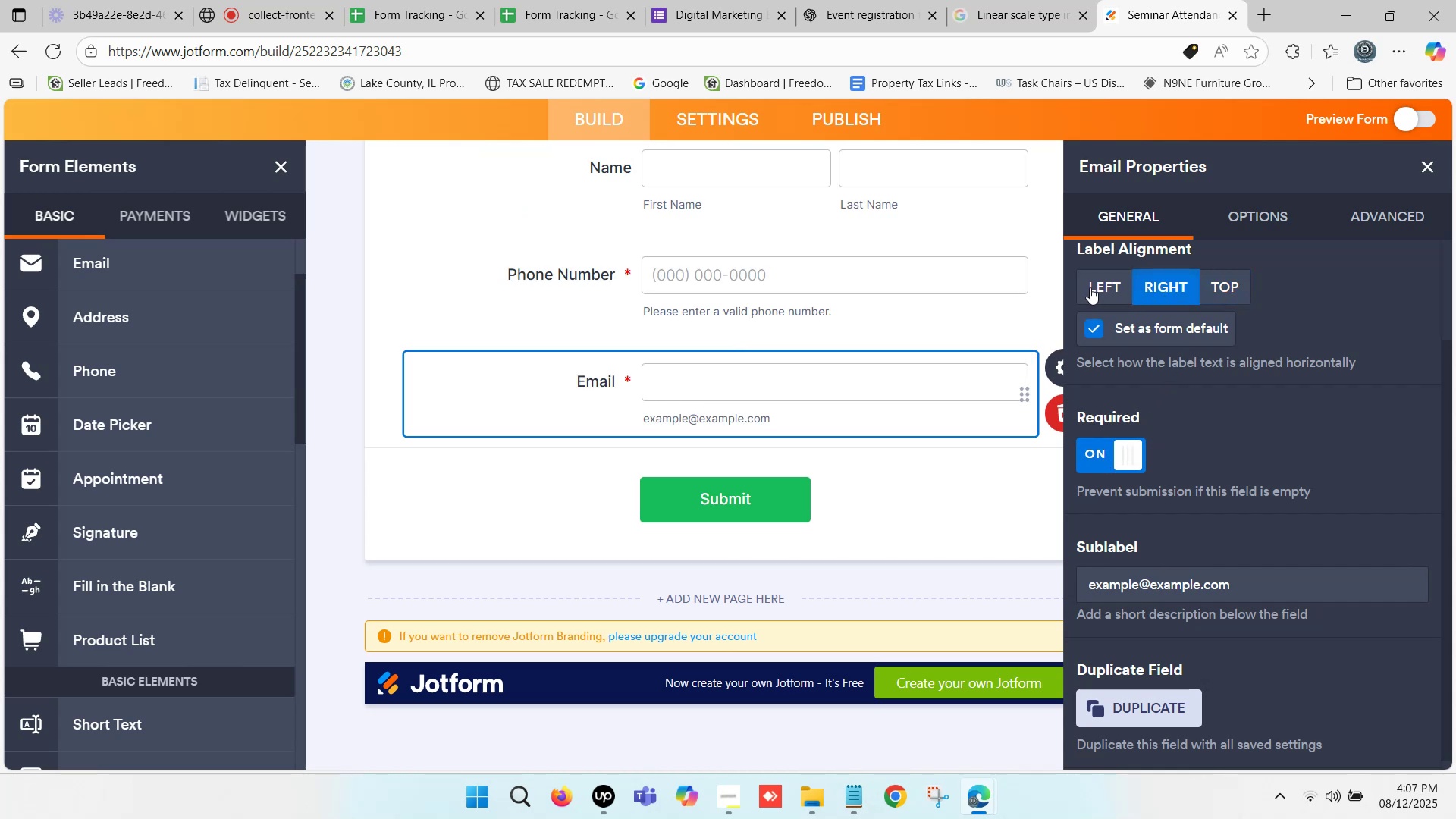 
left_click([1093, 283])
 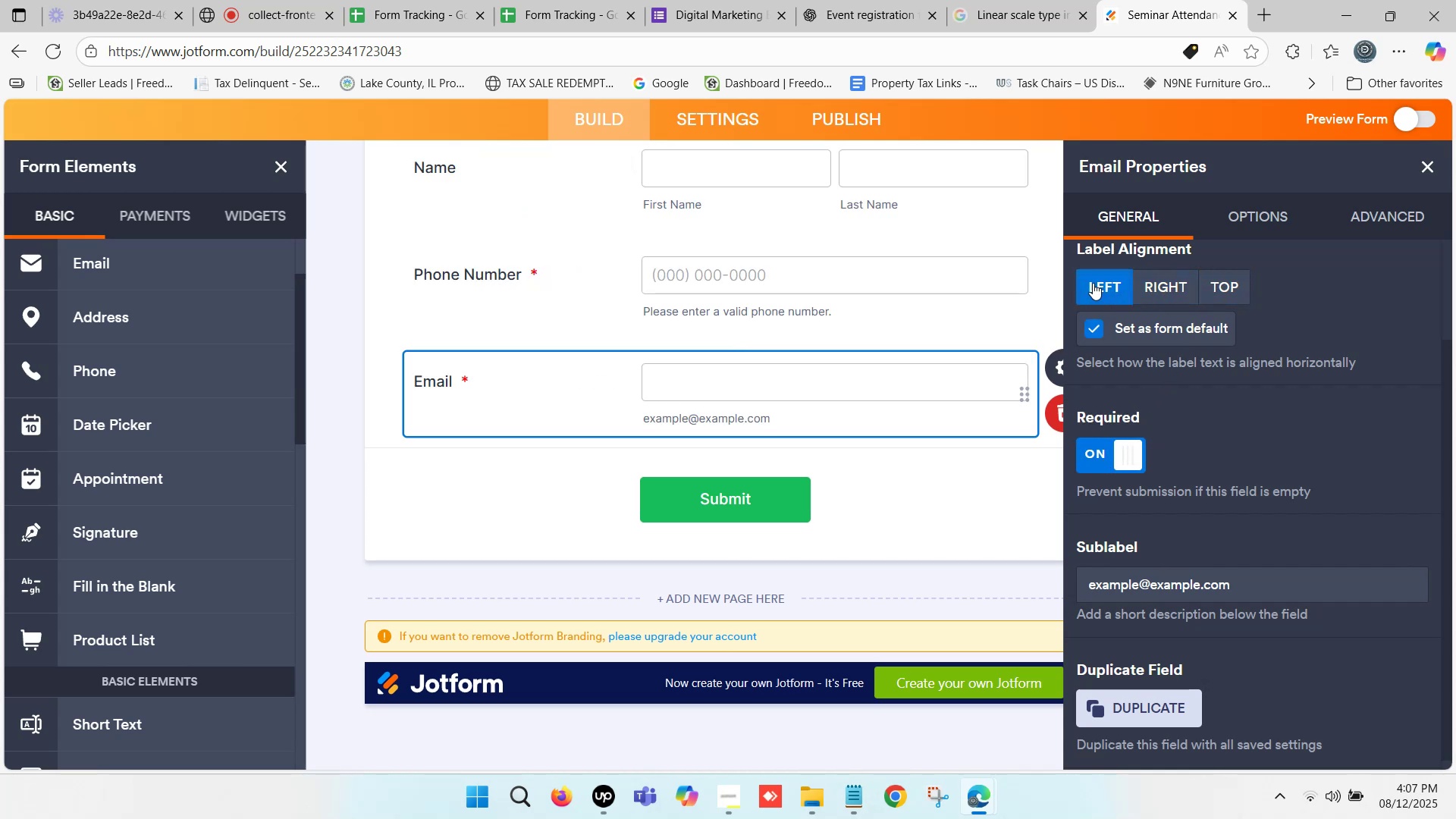 
scroll: coordinate [789, 290], scroll_direction: up, amount: 1.0
 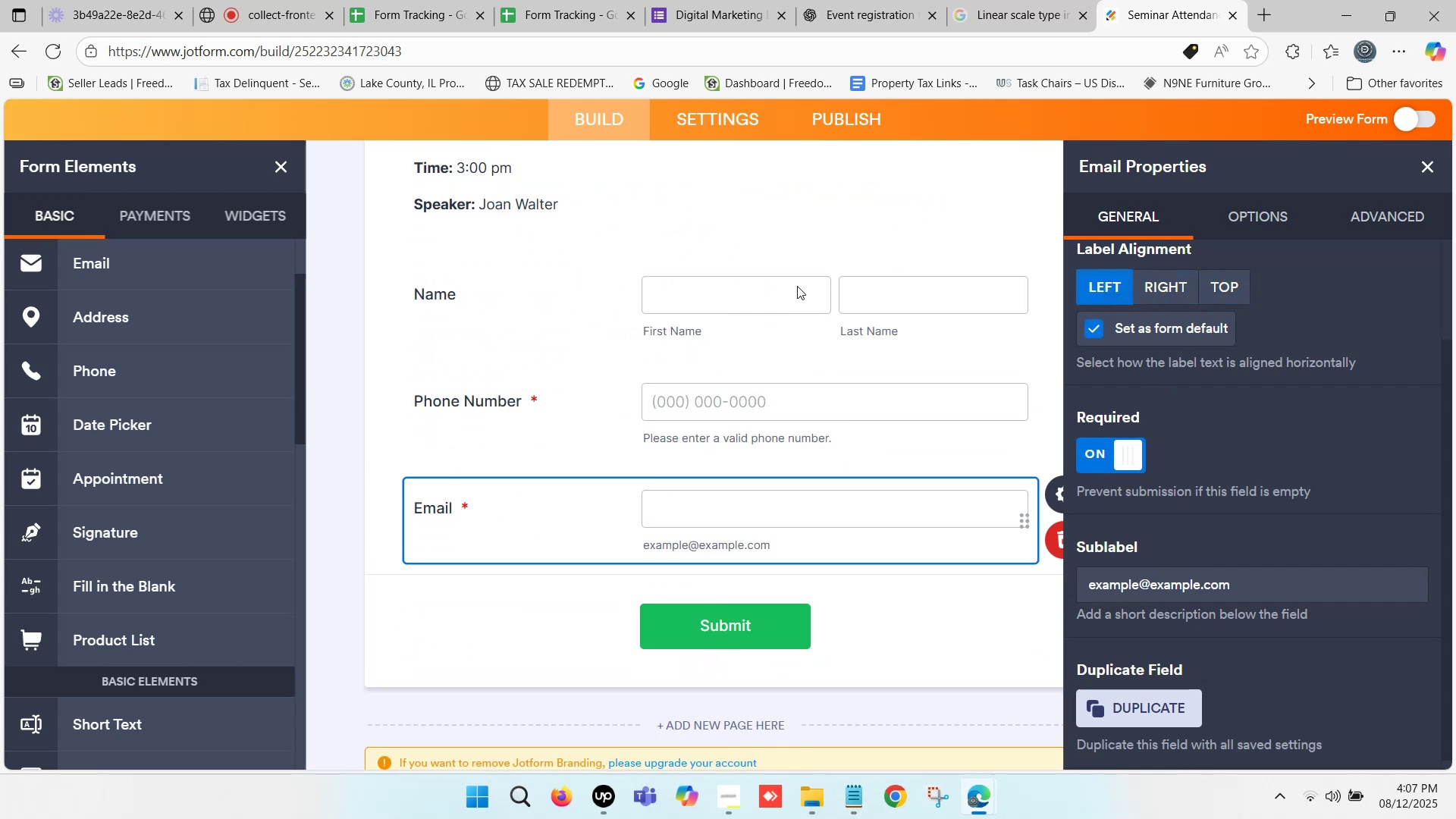 
scroll: coordinate [814, 284], scroll_direction: down, amount: 1.0
 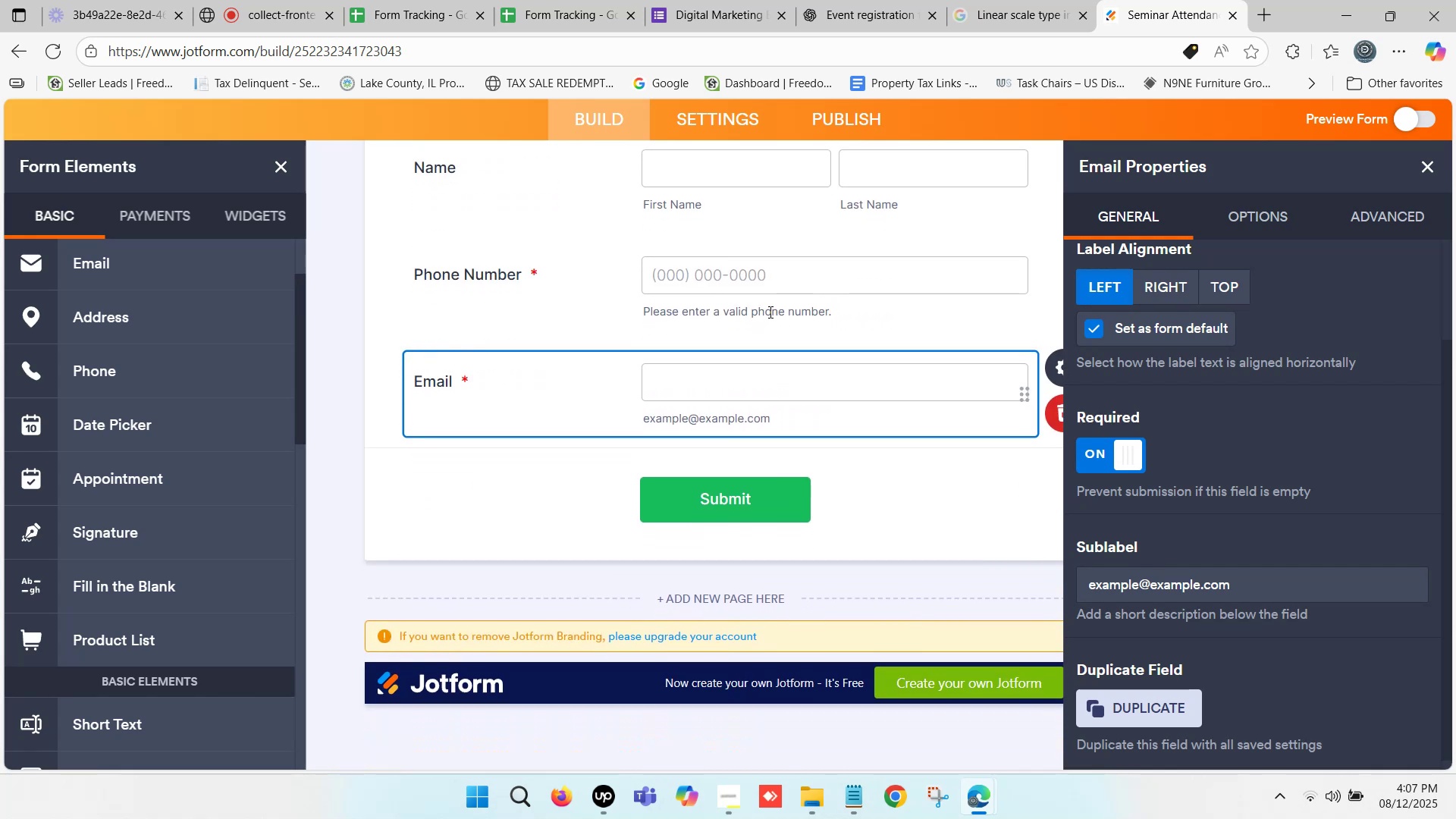 
scroll: coordinate [705, 388], scroll_direction: up, amount: 4.0
 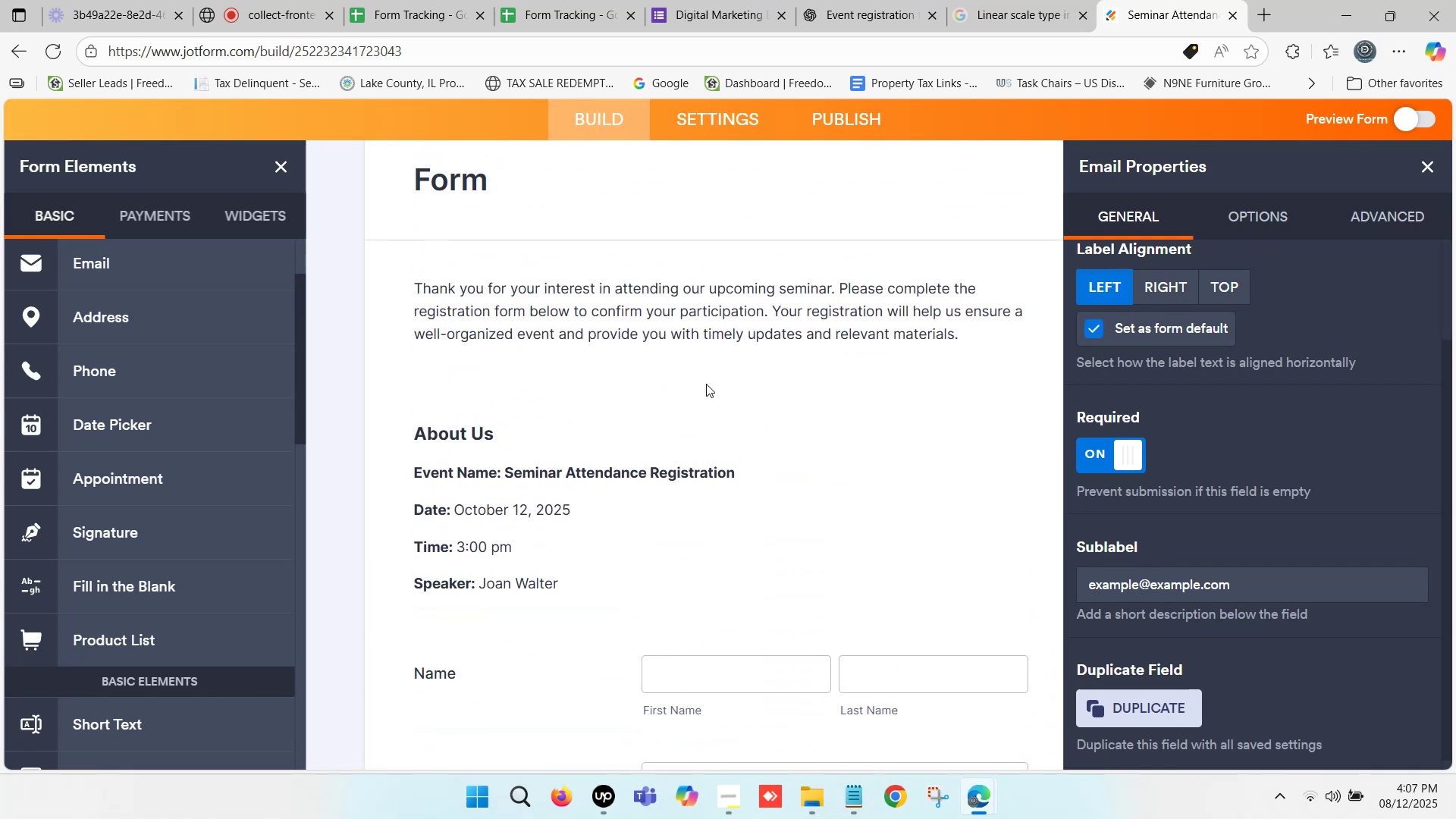 
scroll: coordinate [943, 386], scroll_direction: down, amount: 3.0
 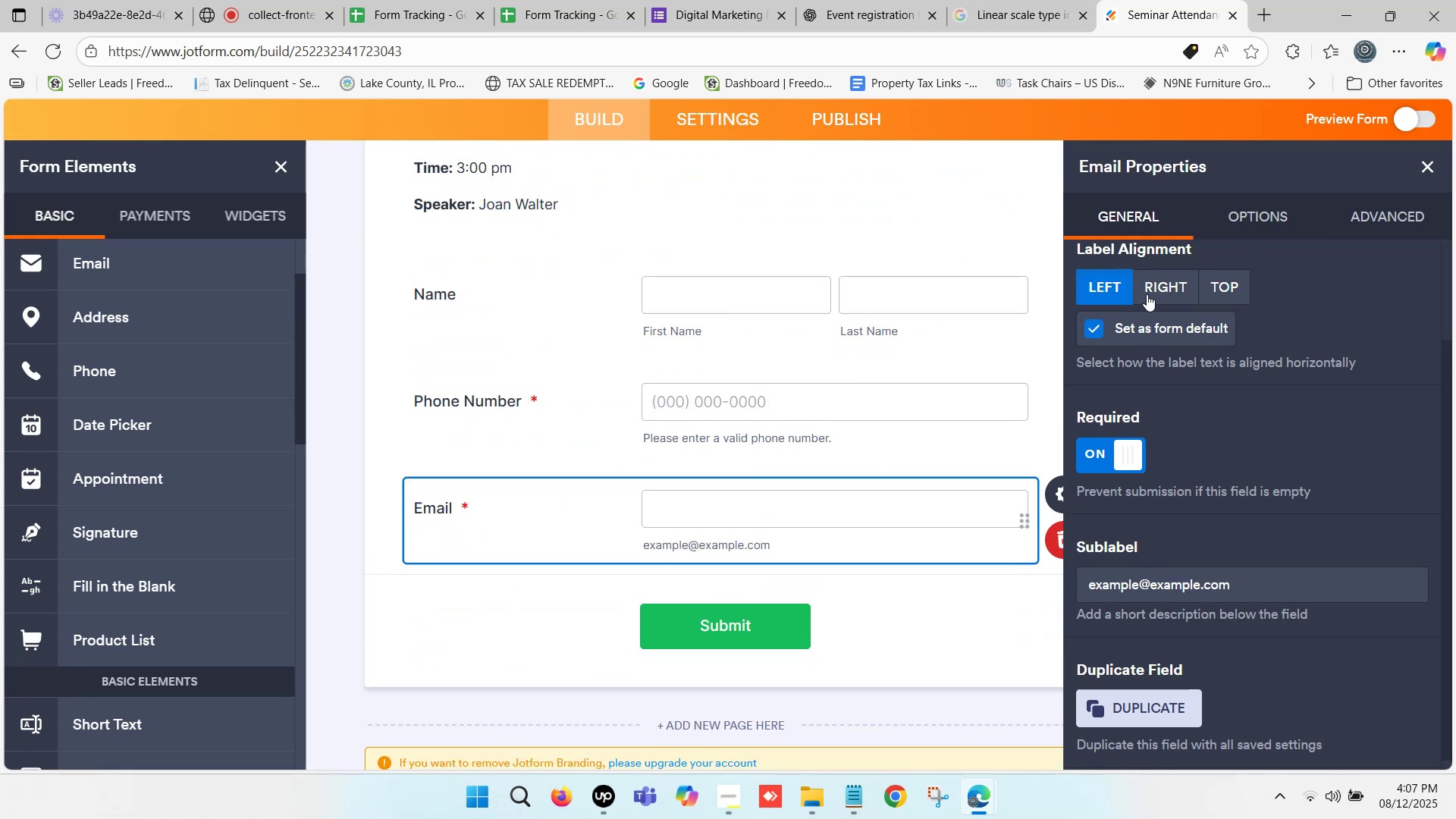 
left_click([1169, 286])
 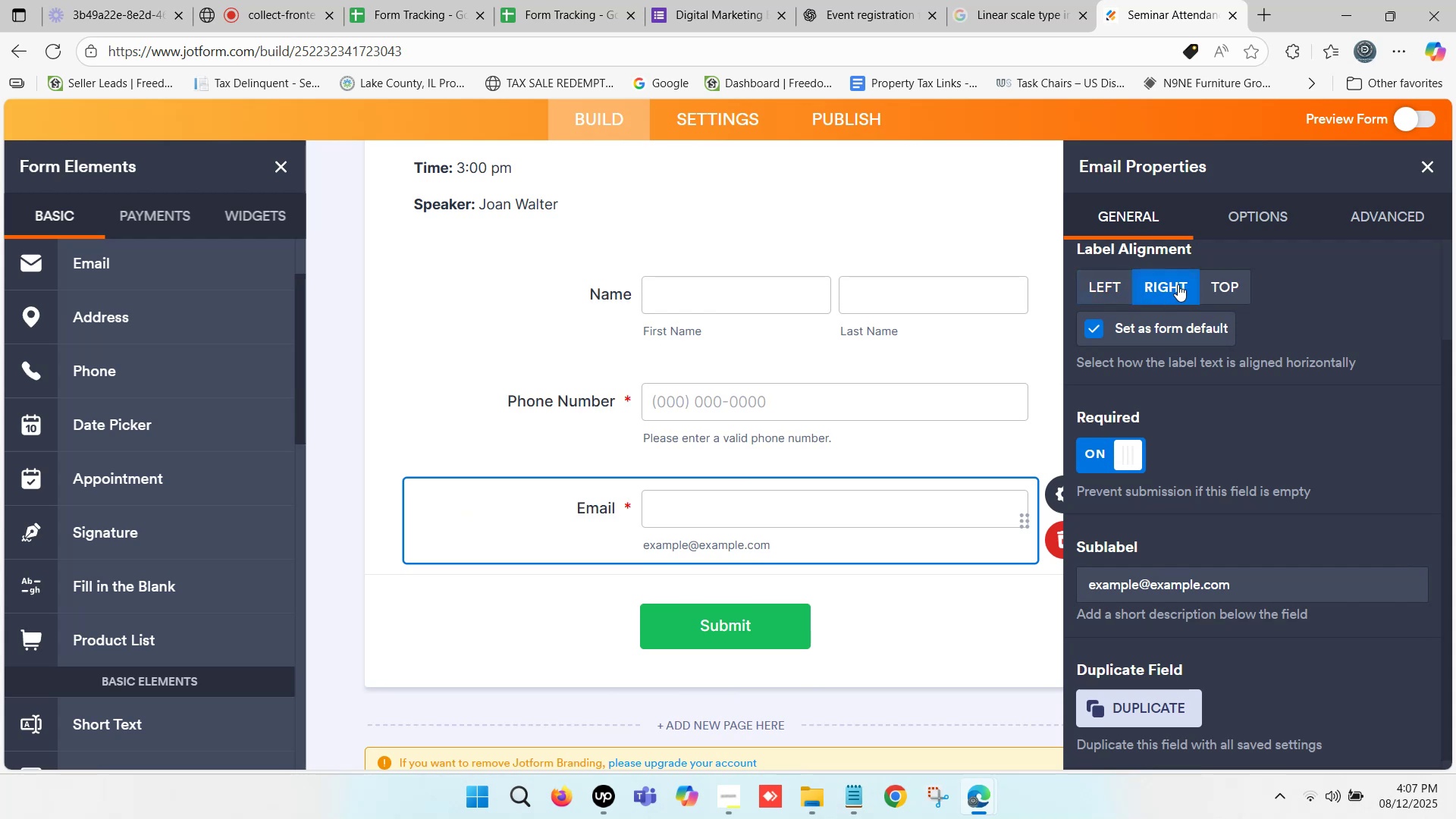 
left_click([1234, 283])
 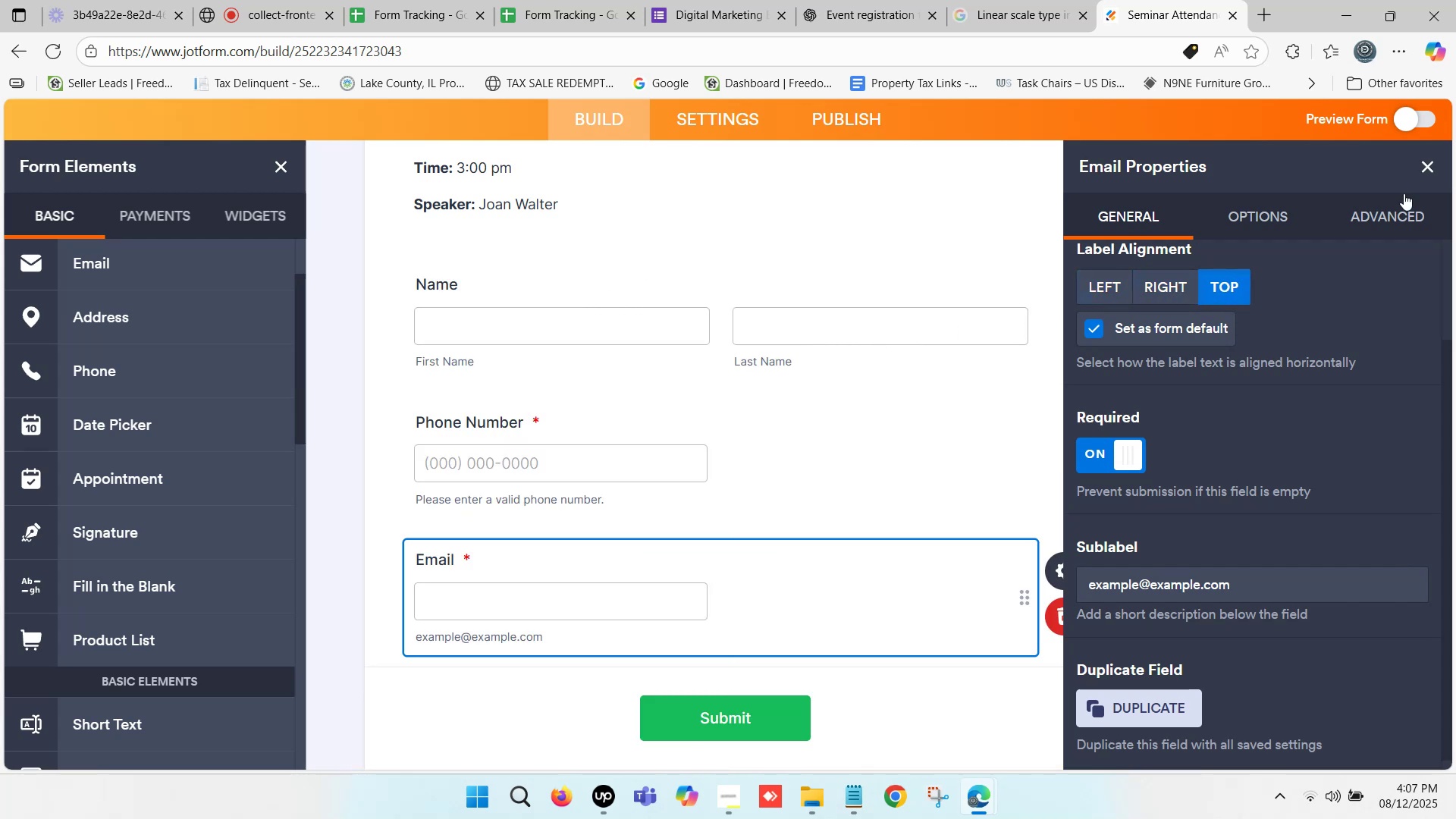 
wait(6.82)
 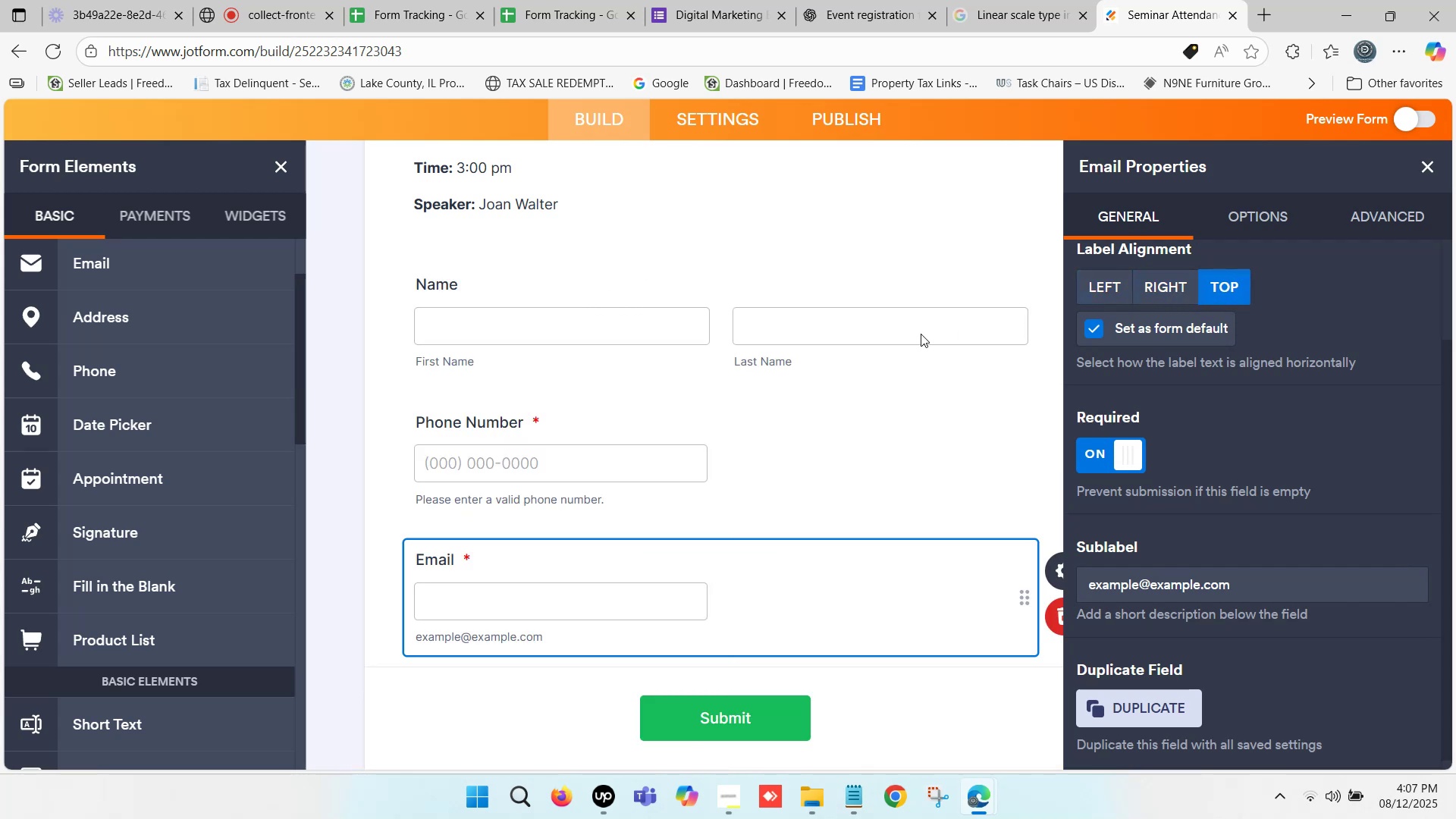 
left_click([1427, 165])
 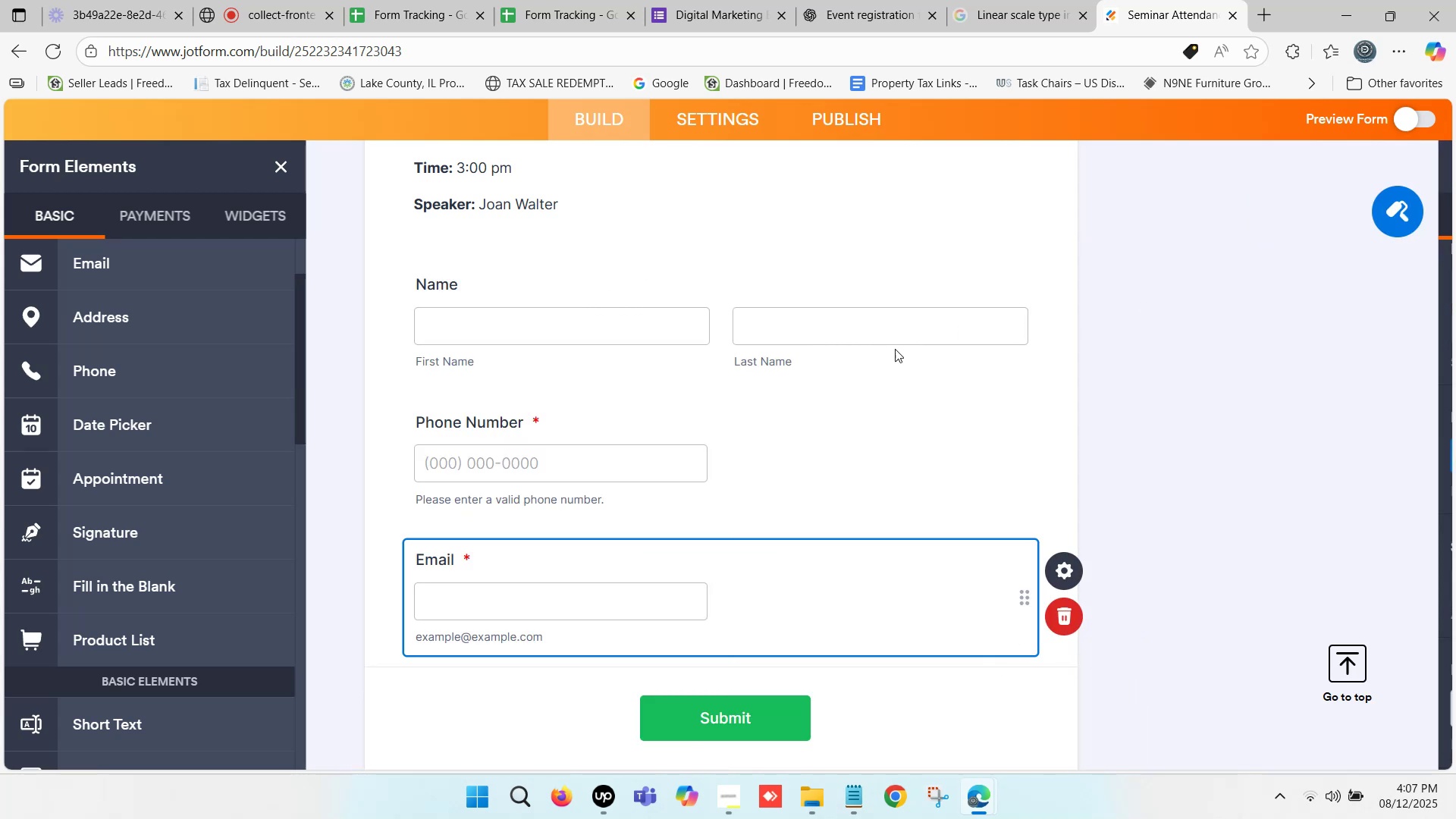 
scroll: coordinate [808, 331], scroll_direction: down, amount: 2.0
 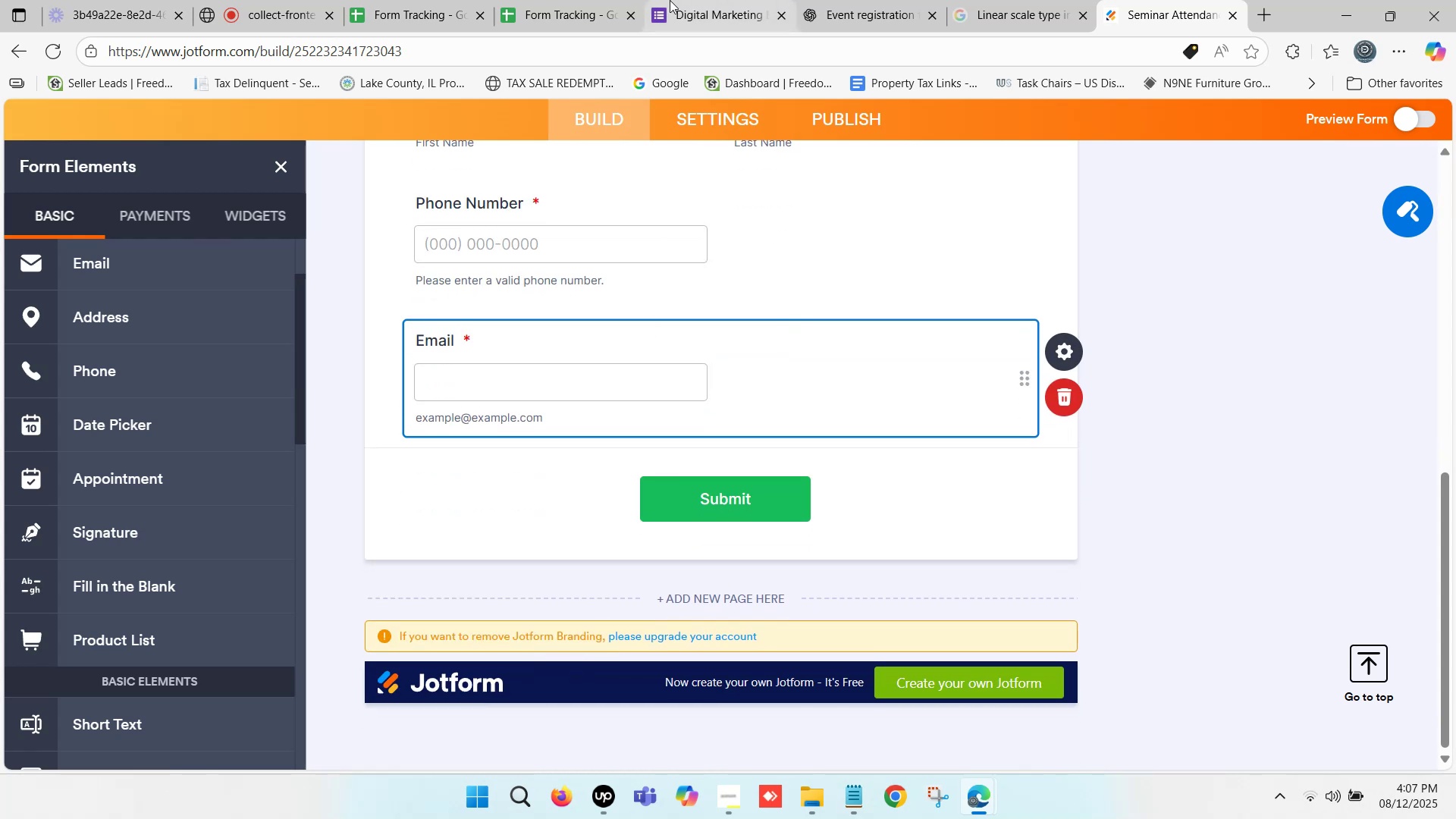 
left_click([744, 0])
 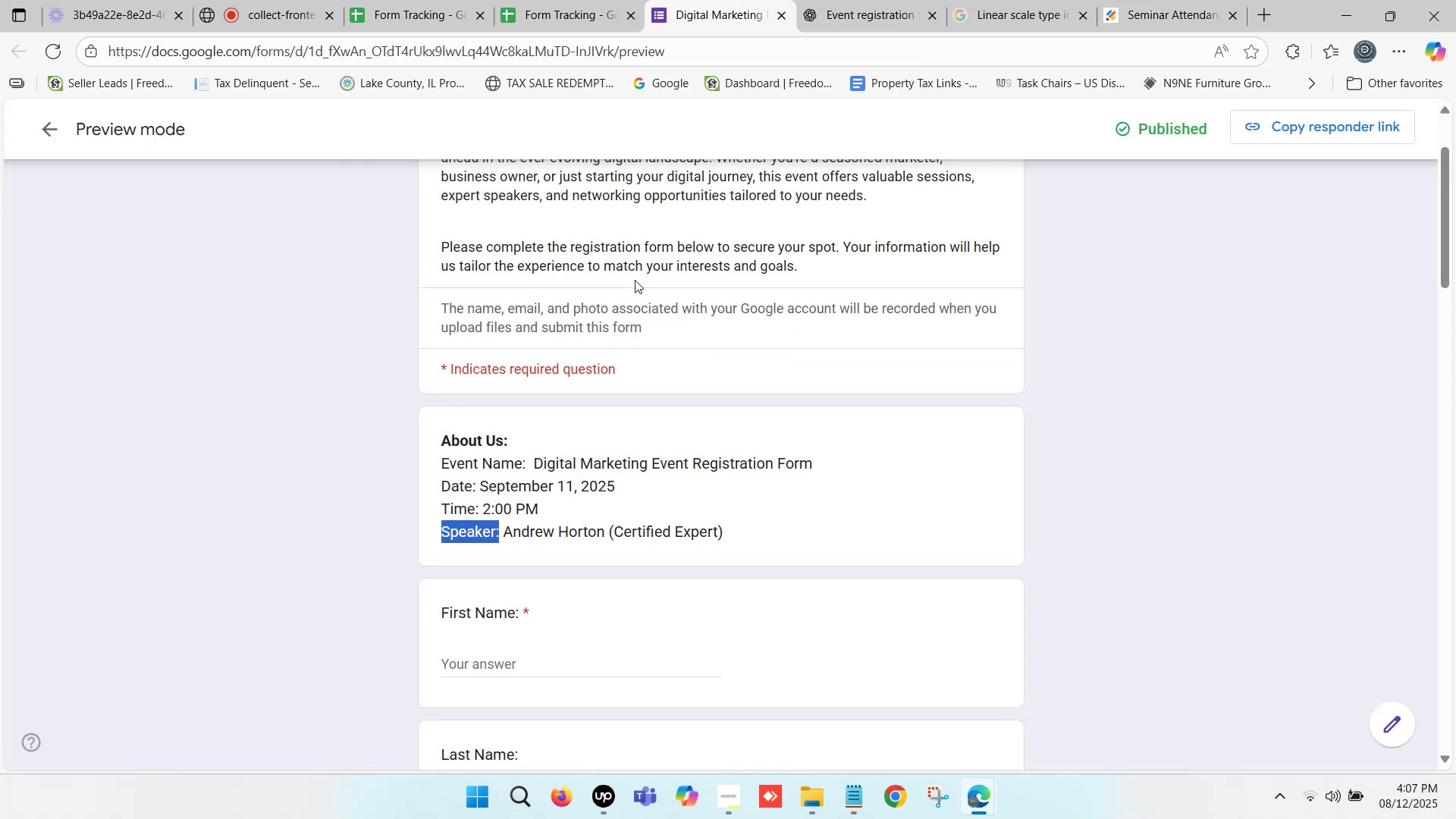 
scroll: coordinate [617, 272], scroll_direction: down, amount: 3.0
 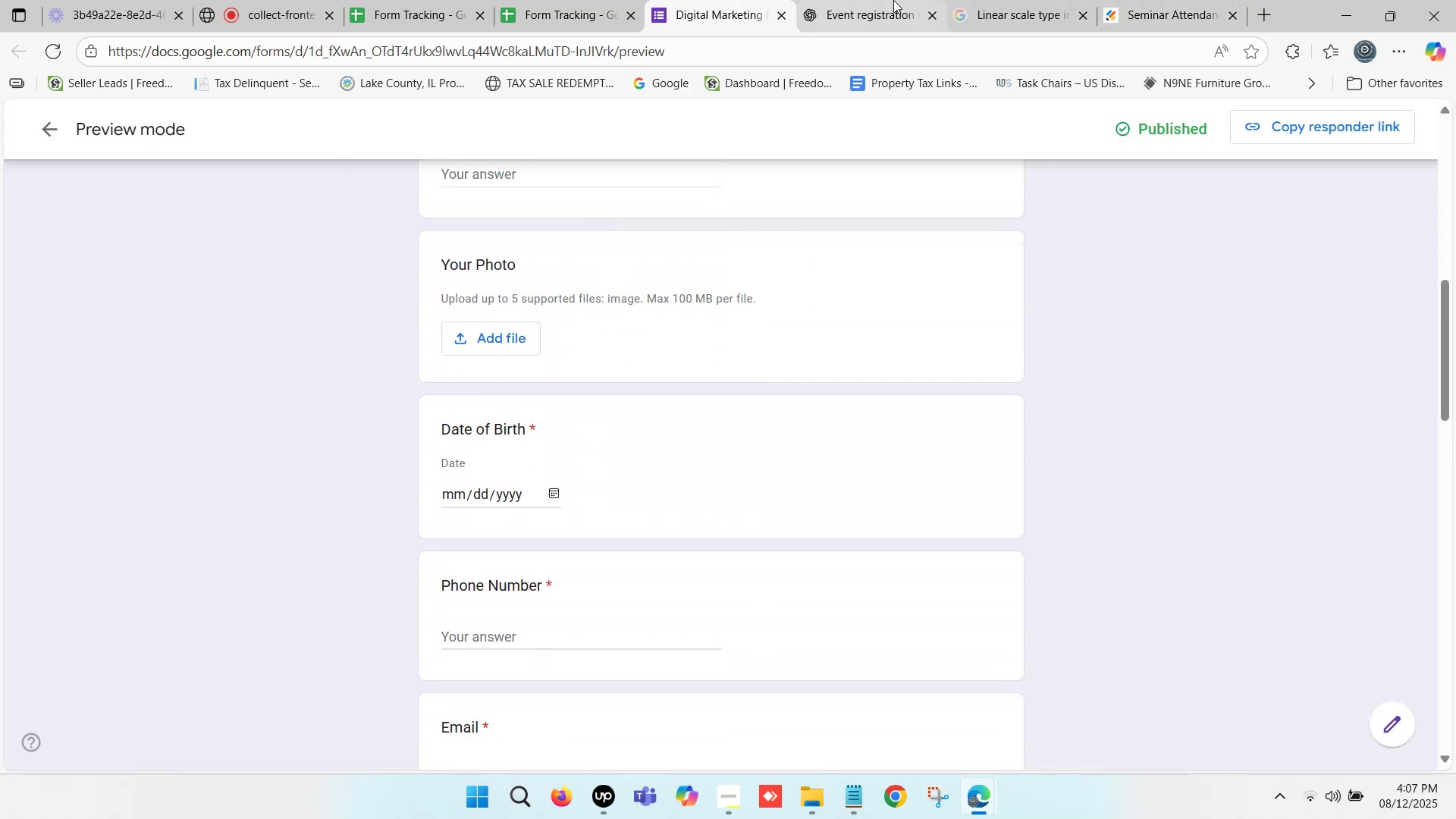 
left_click([884, 0])
 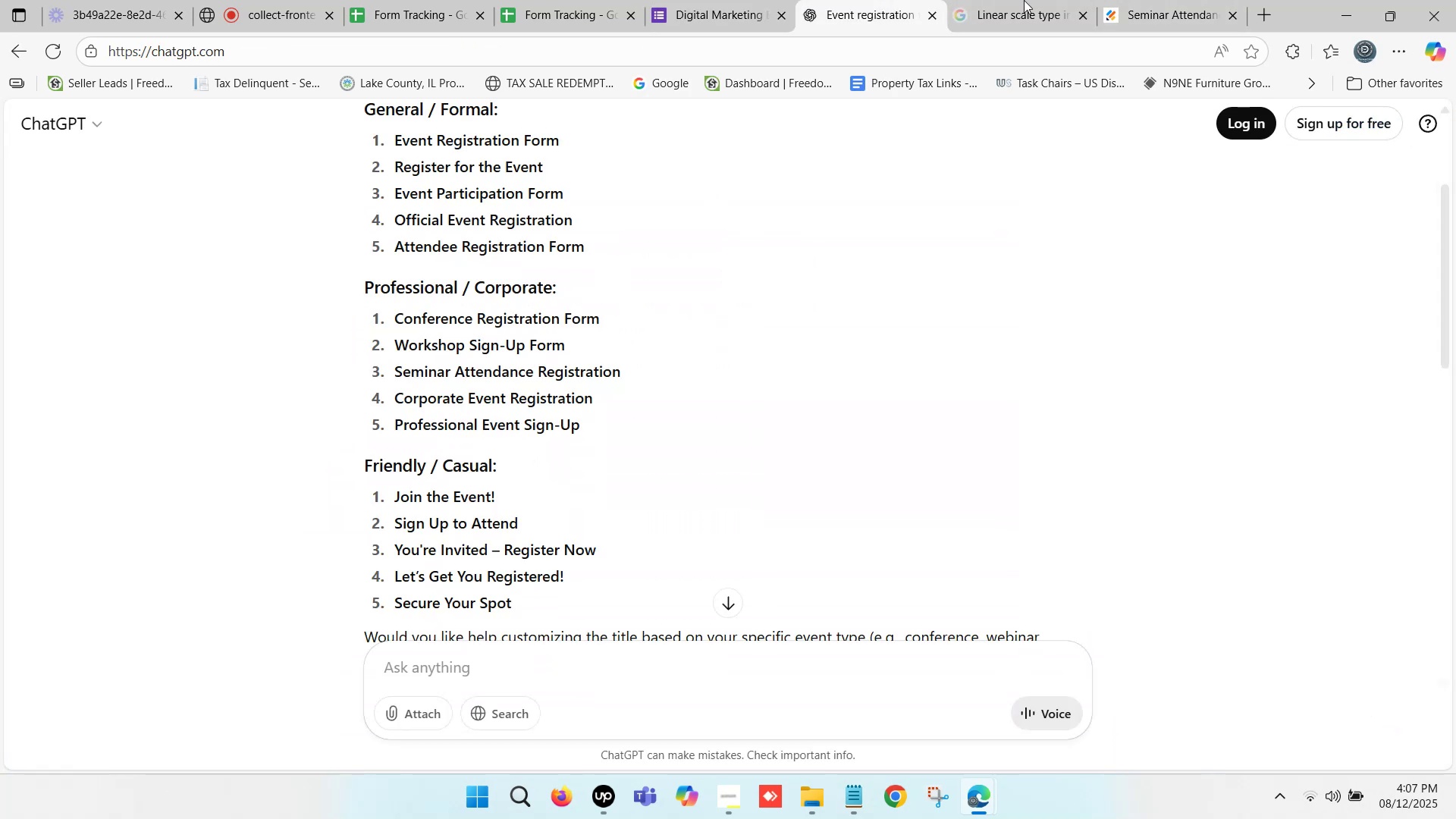 
left_click([1060, 0])
 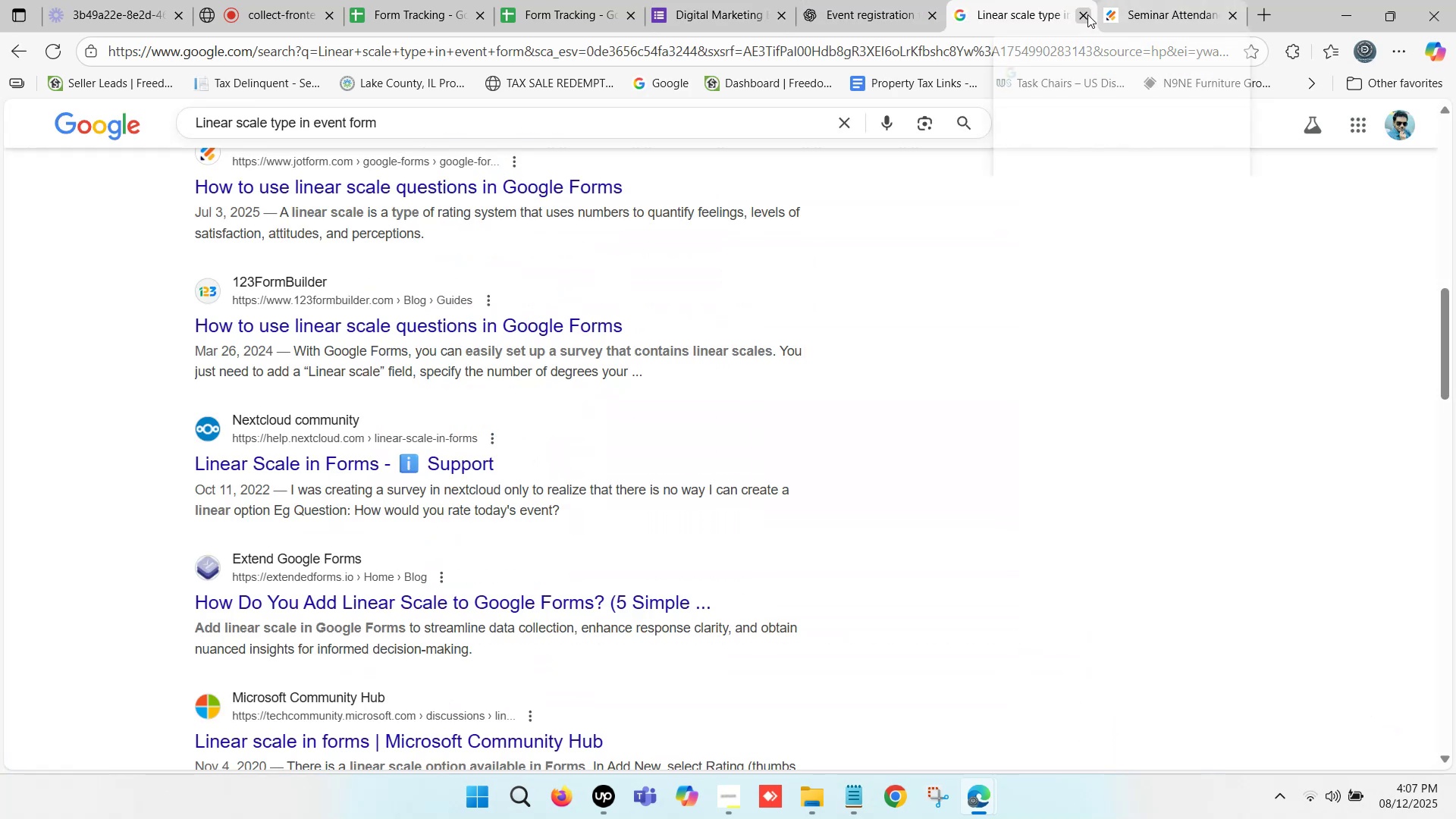 
left_click([1087, 17])
 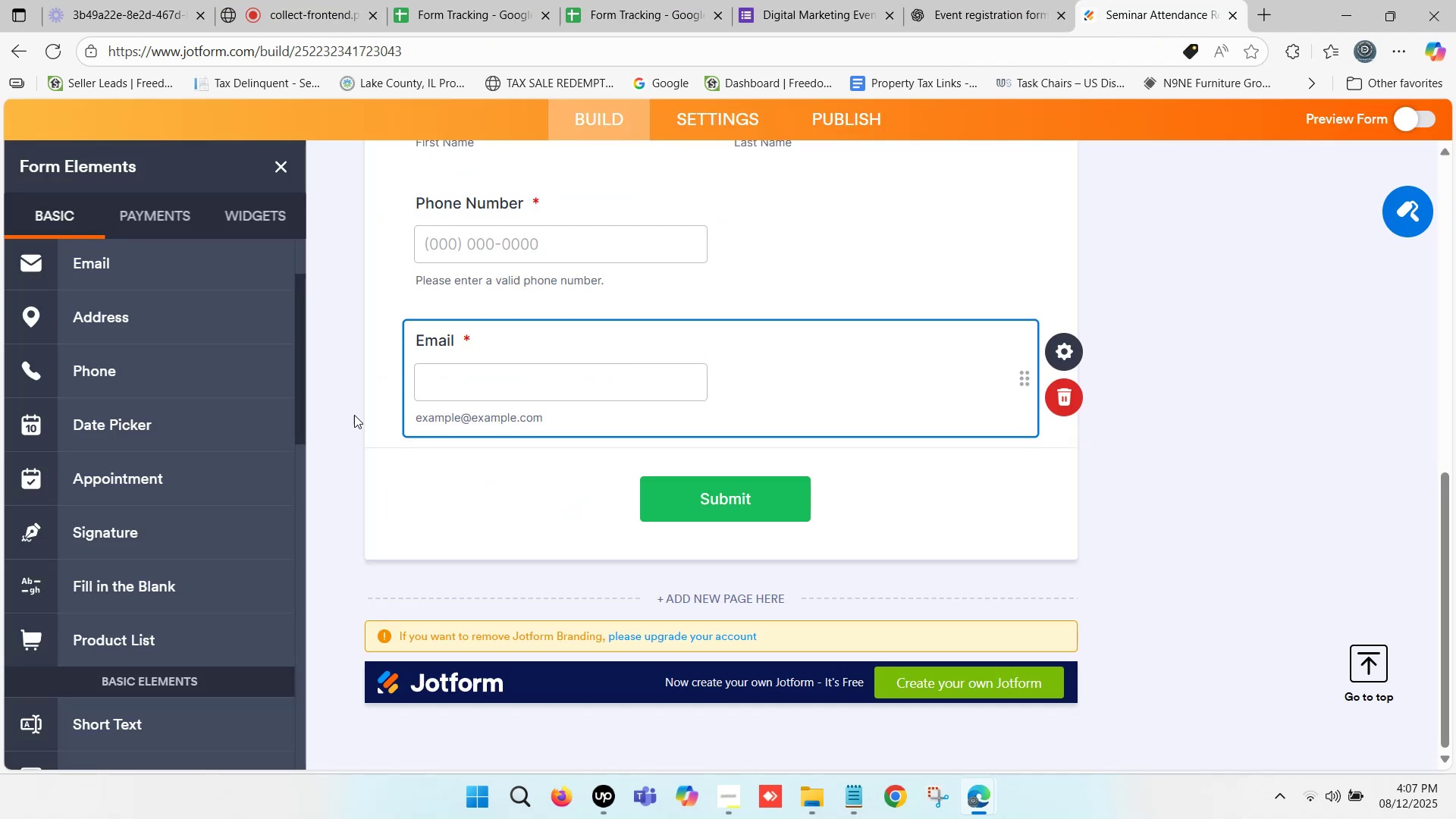 
scroll: coordinate [108, 424], scroll_direction: up, amount: 4.0
 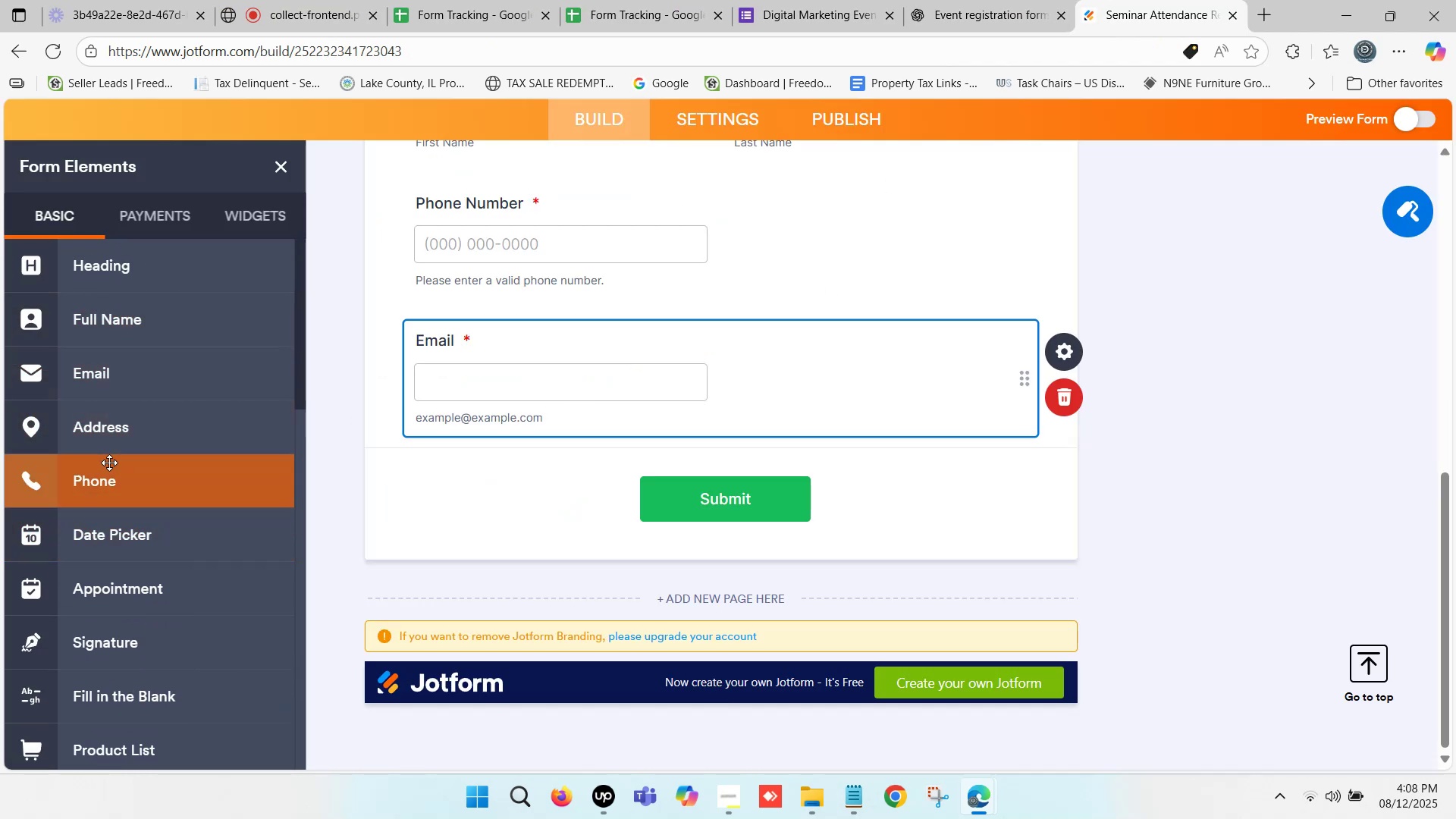 
wait(5.45)
 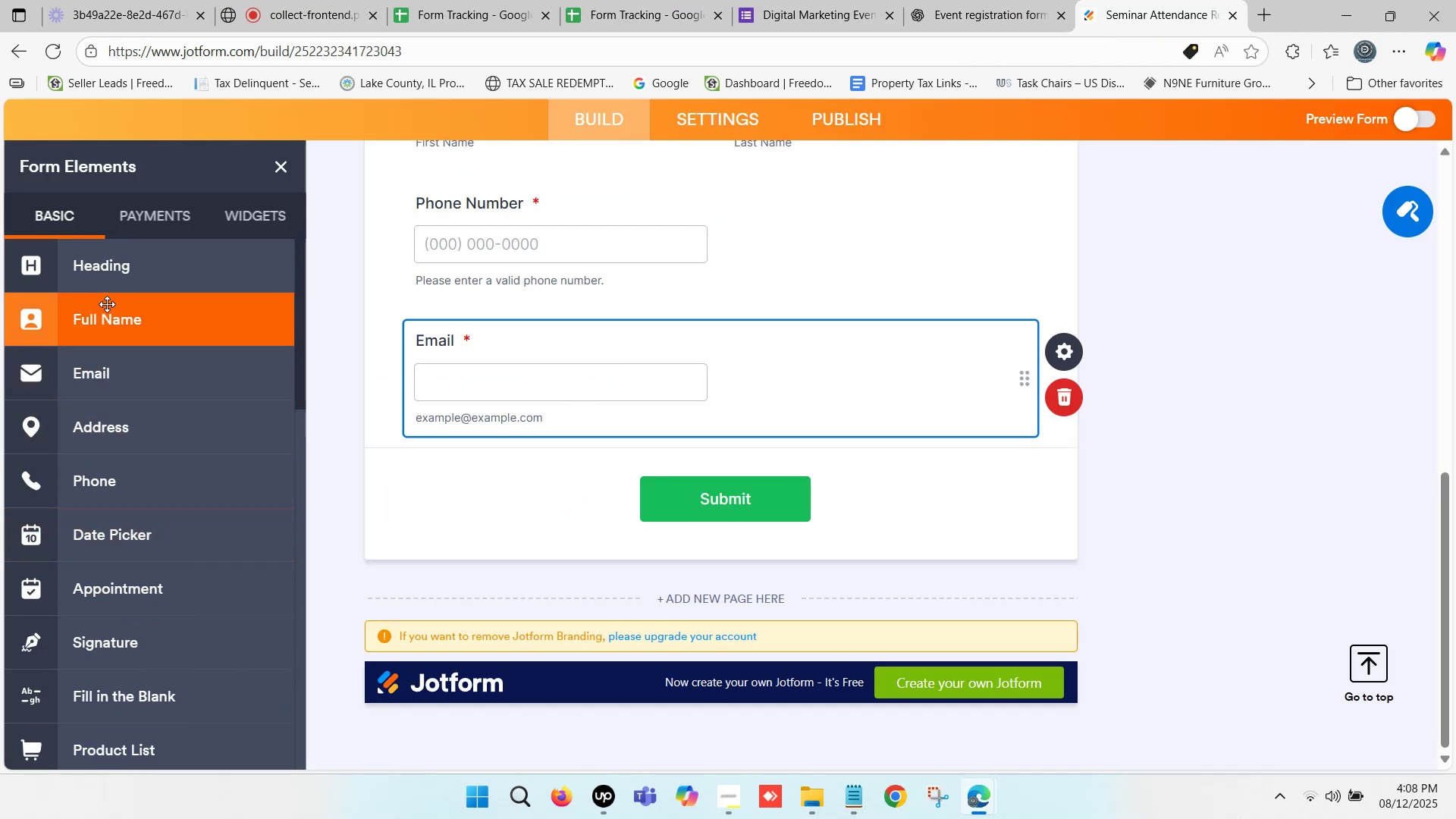 
scroll: coordinate [121, 450], scroll_direction: down, amount: 5.0
 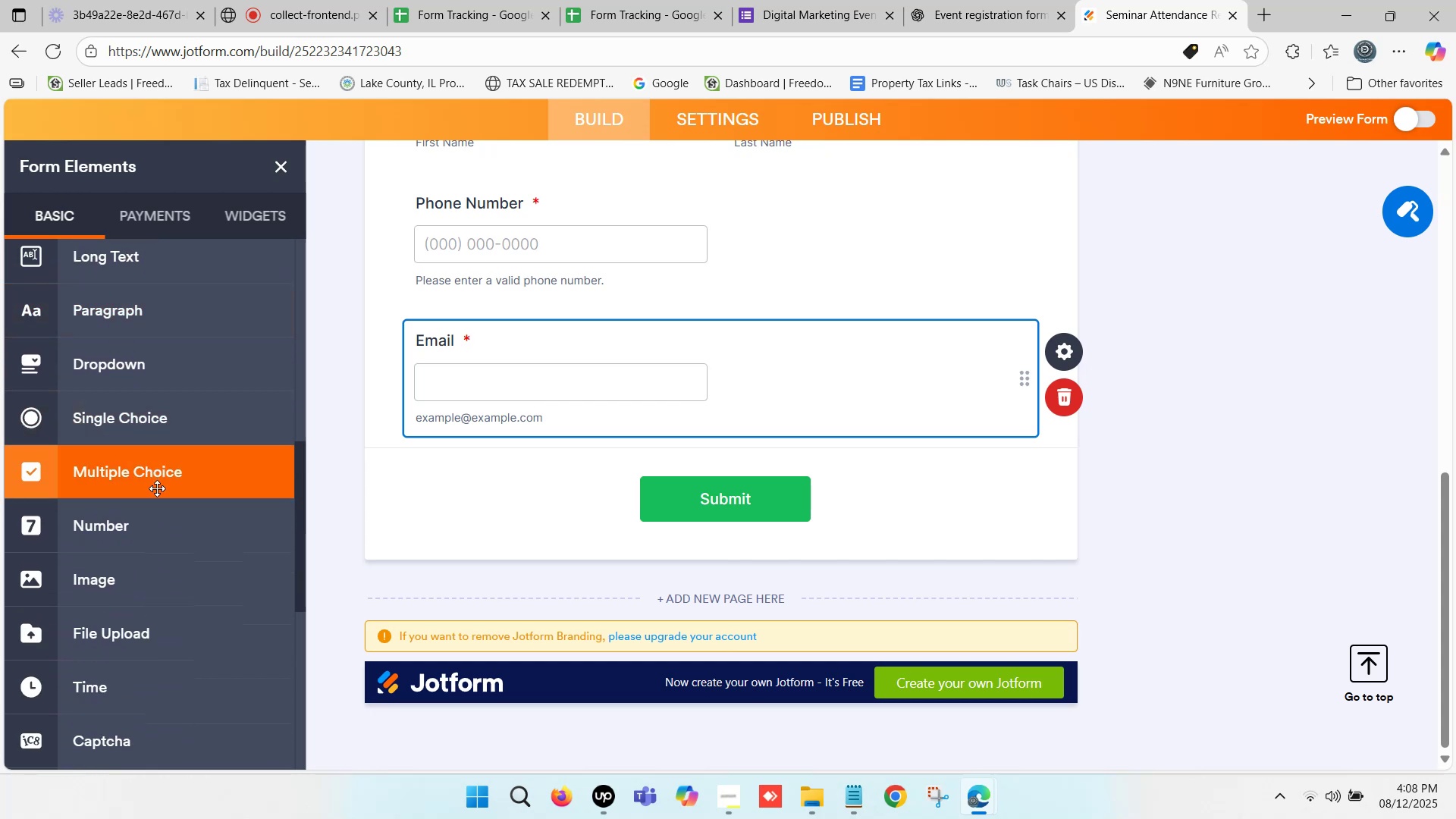 
scroll: coordinate [143, 532], scroll_direction: down, amount: 1.0
 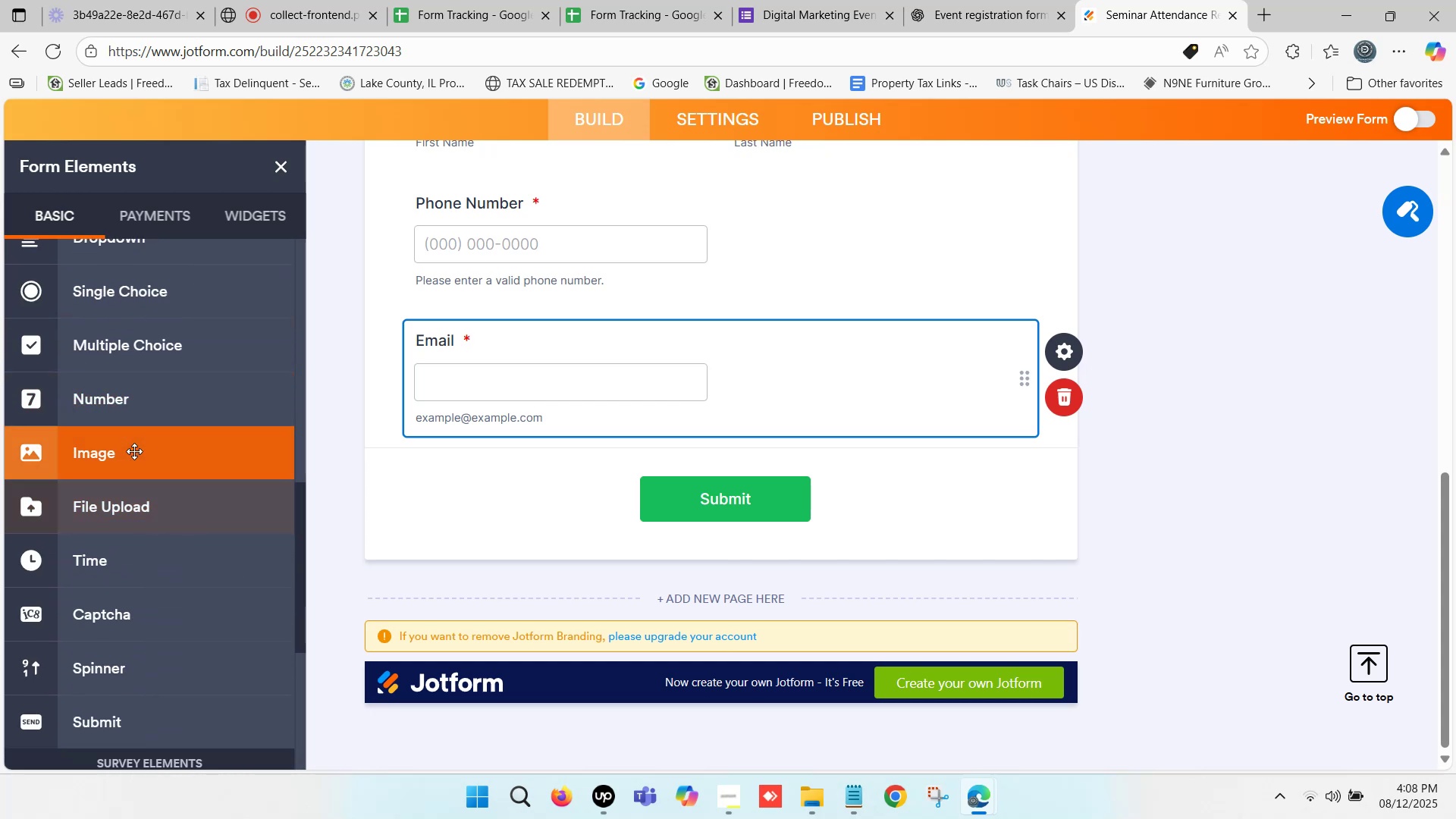 
left_click_drag(start_coordinate=[134, 451], to_coordinate=[599, 460])
 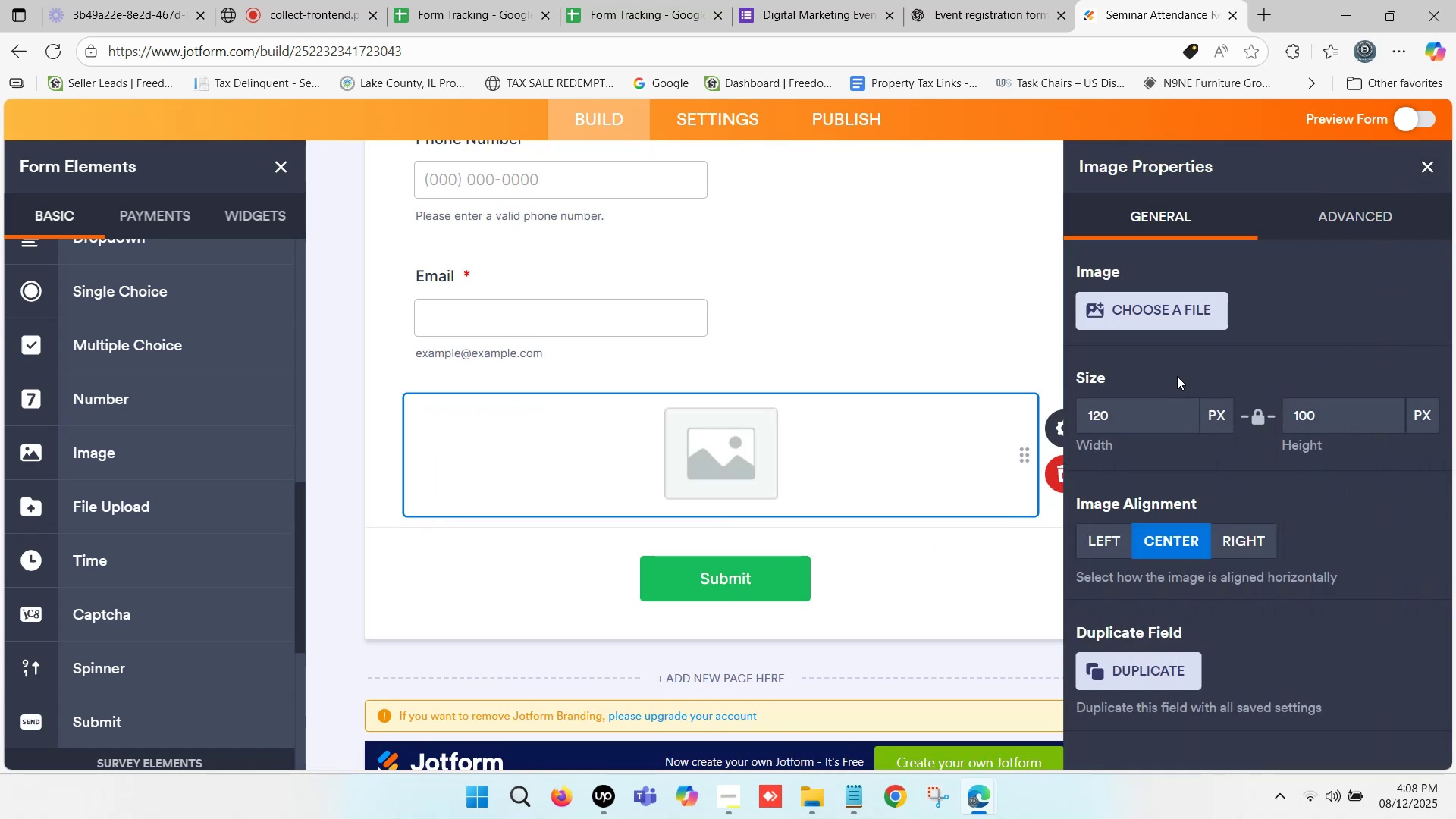 
wait(5.86)
 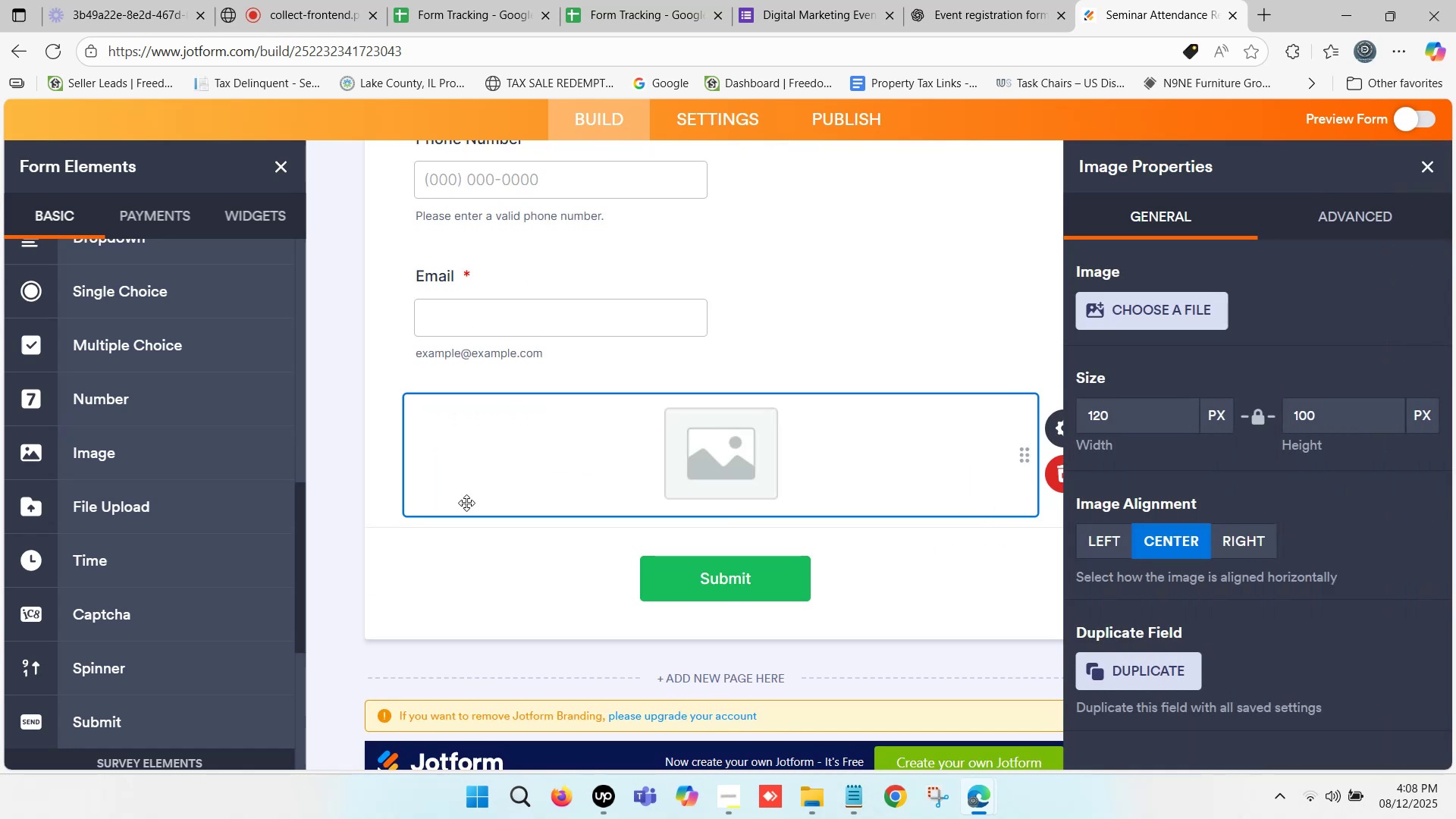 
left_click([1424, 168])
 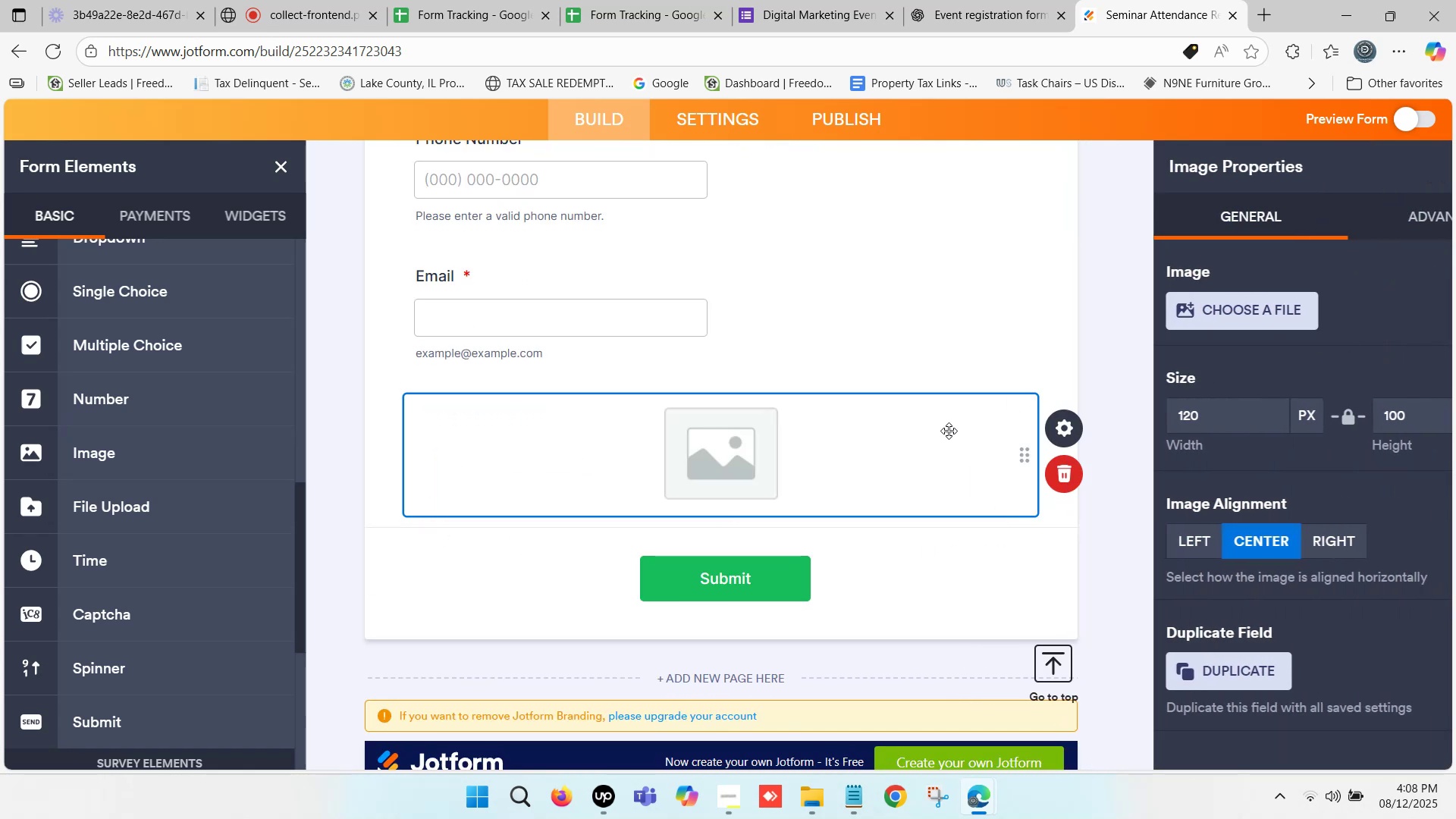 
scroll: coordinate [903, 497], scroll_direction: up, amount: 4.0
 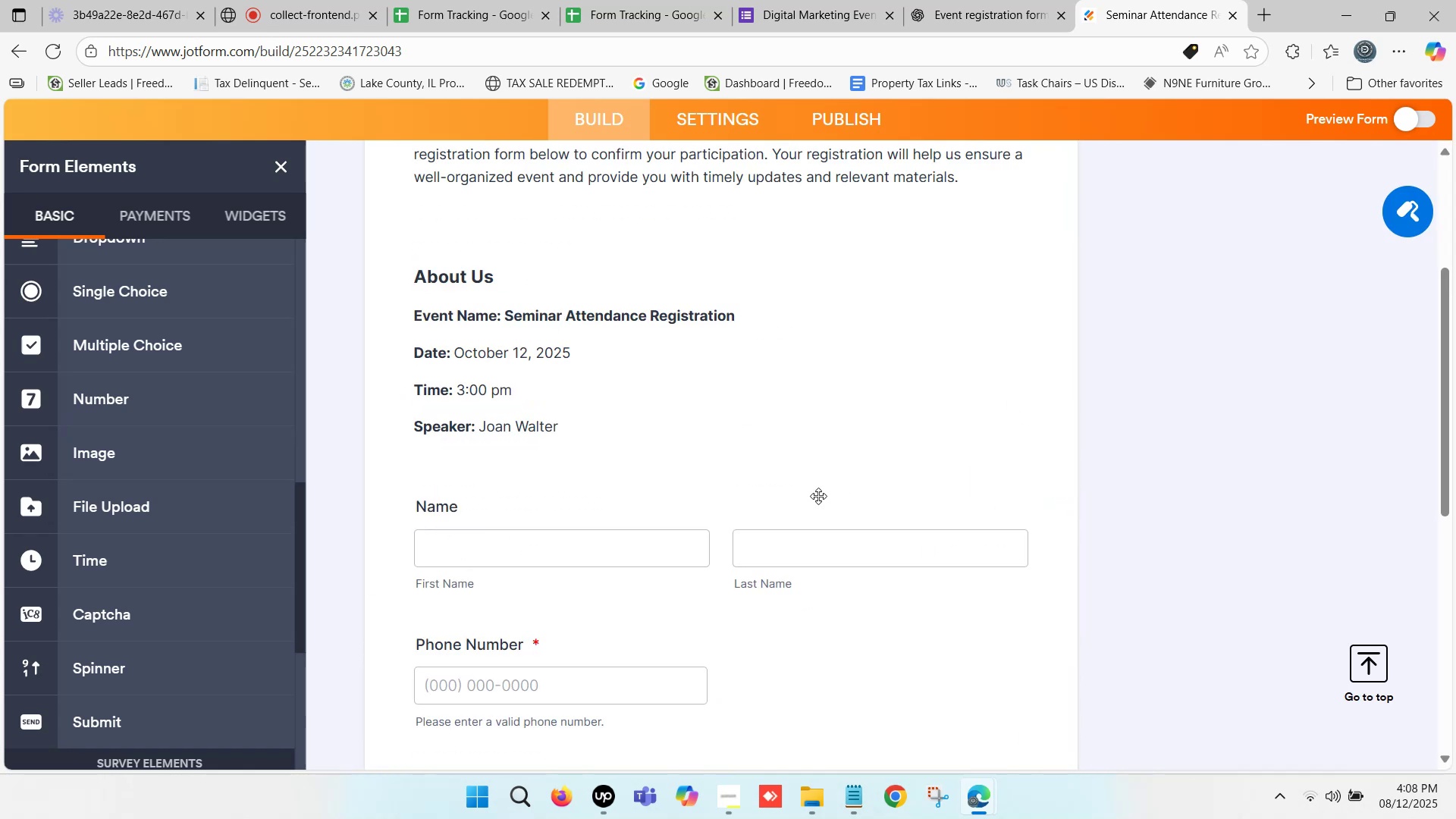 
scroll: coordinate [817, 495], scroll_direction: down, amount: 2.0
 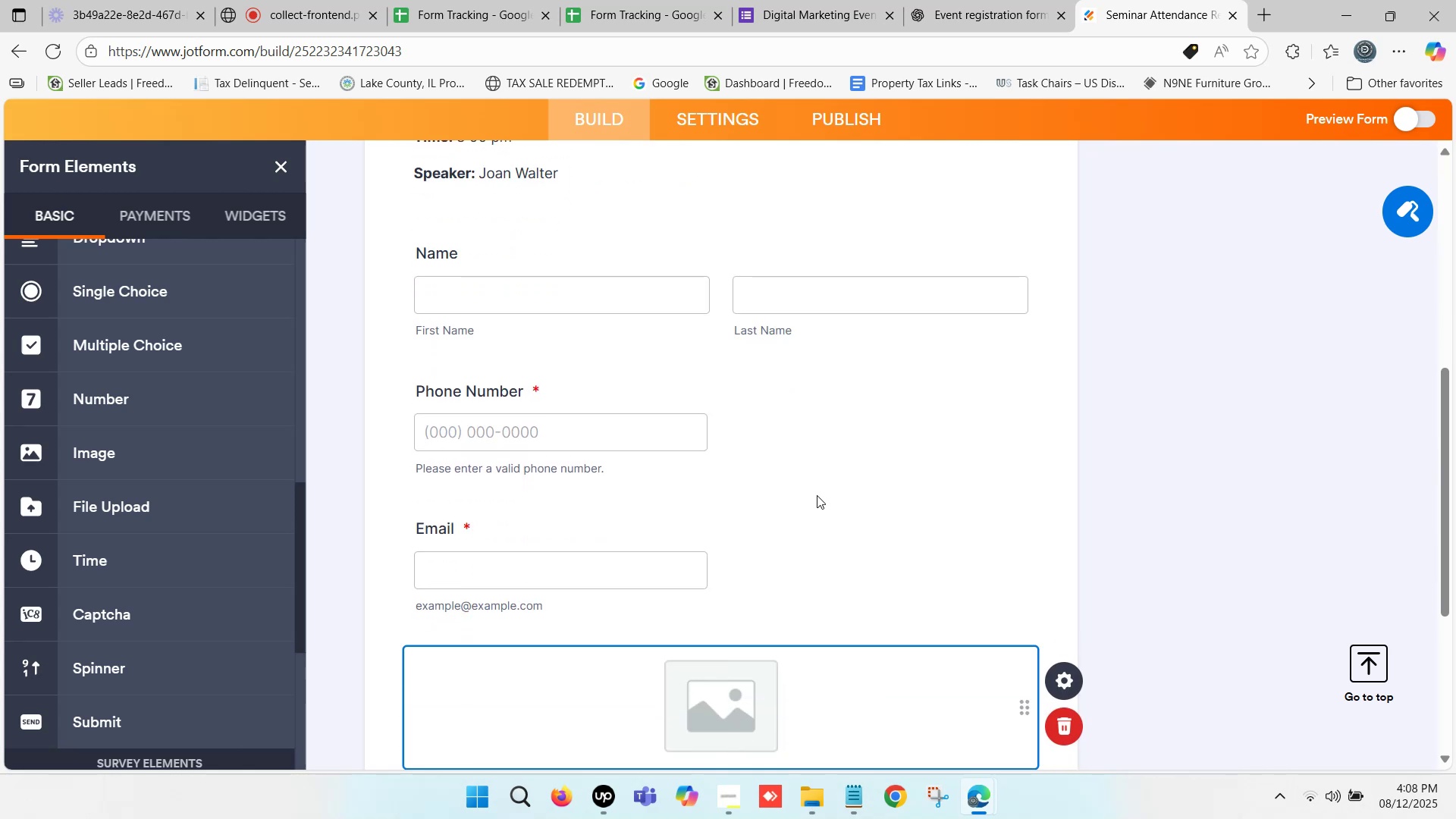 
scroll: coordinate [817, 495], scroll_direction: none, amount: 0.0
 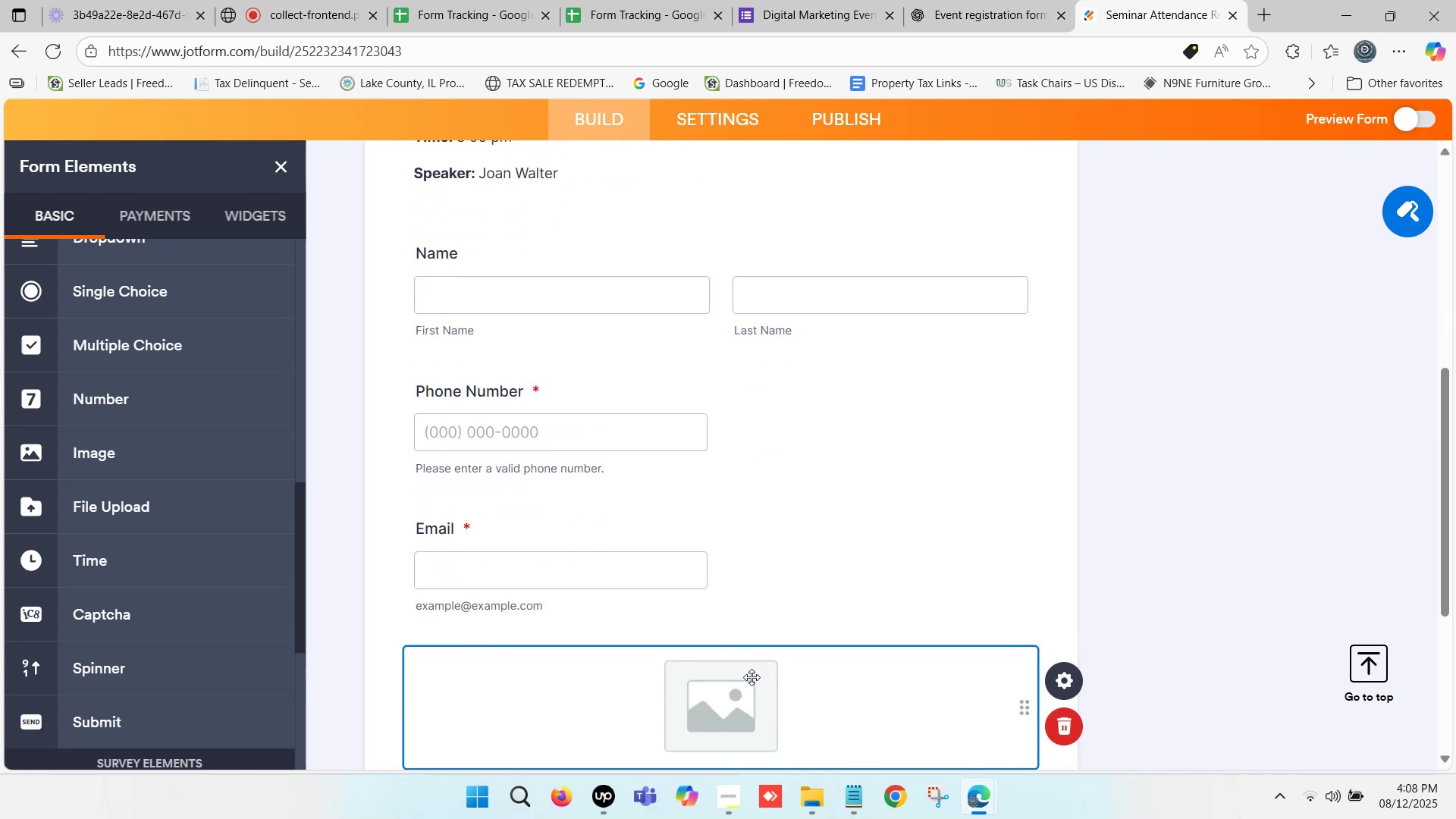 
wait(5.51)
 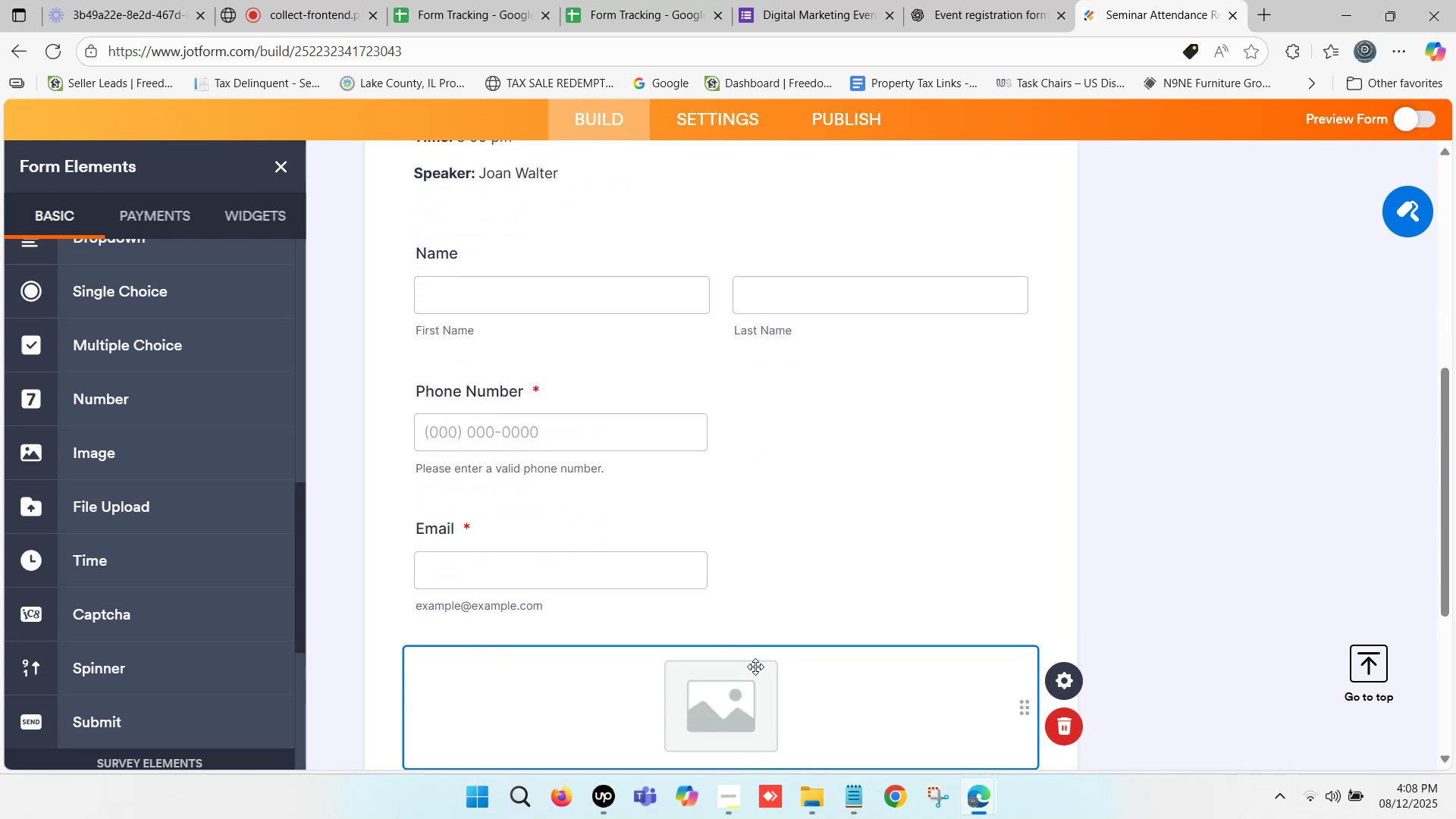 
left_click_drag(start_coordinate=[748, 693], to_coordinate=[743, 584])
 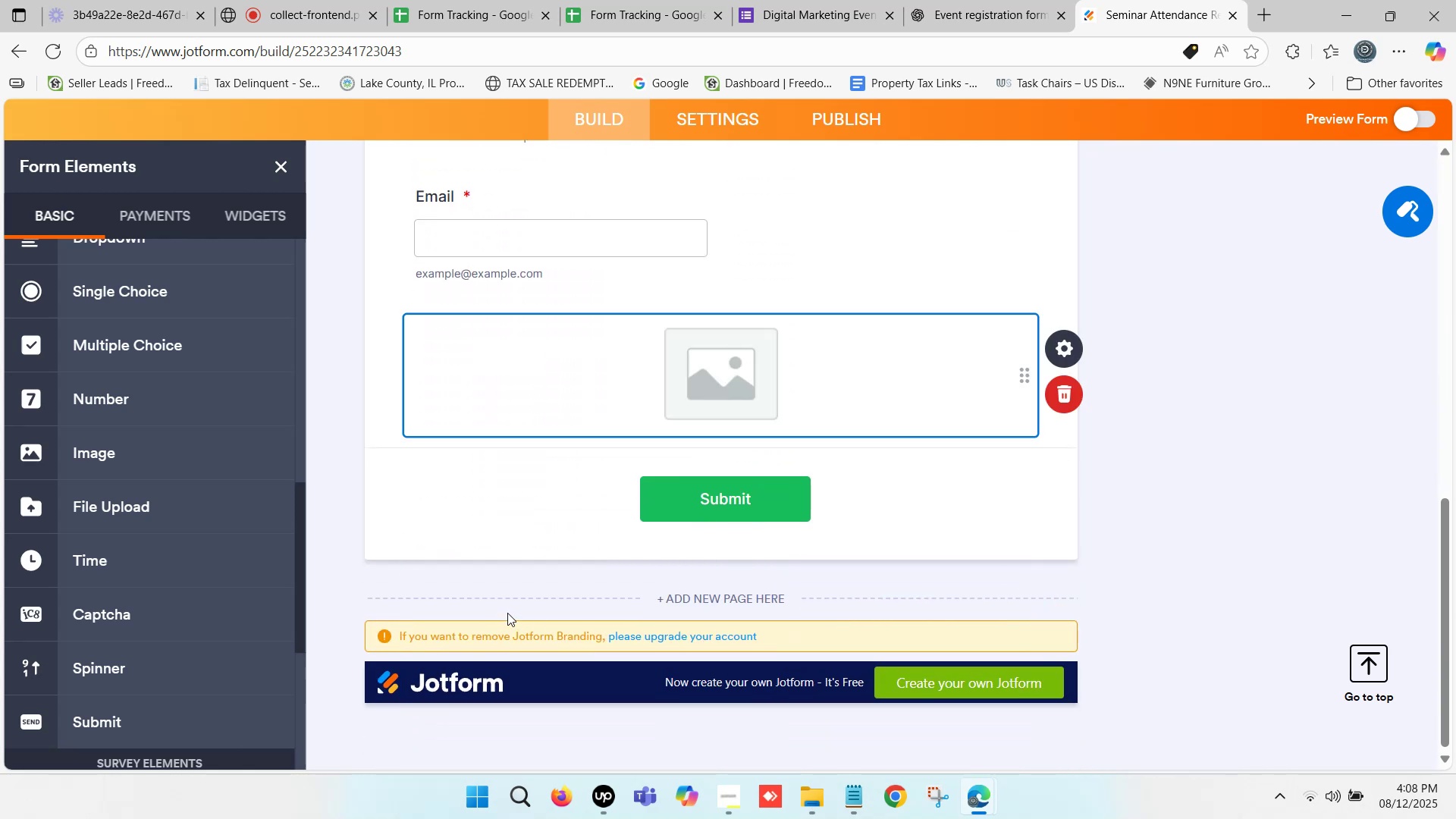 
scroll: coordinate [510, 605], scroll_direction: up, amount: 2.0
 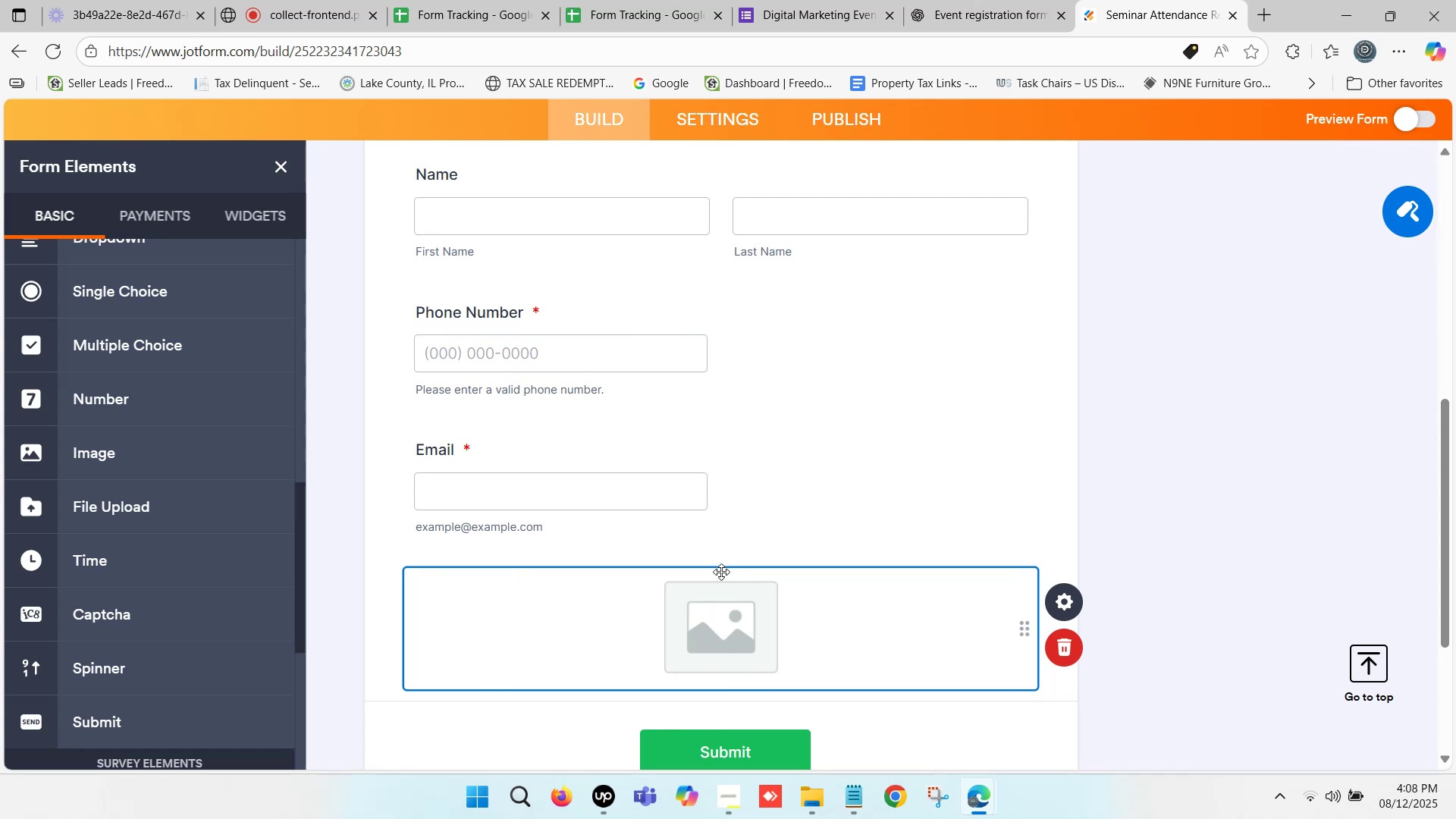 
left_click_drag(start_coordinate=[726, 573], to_coordinate=[698, 266])
 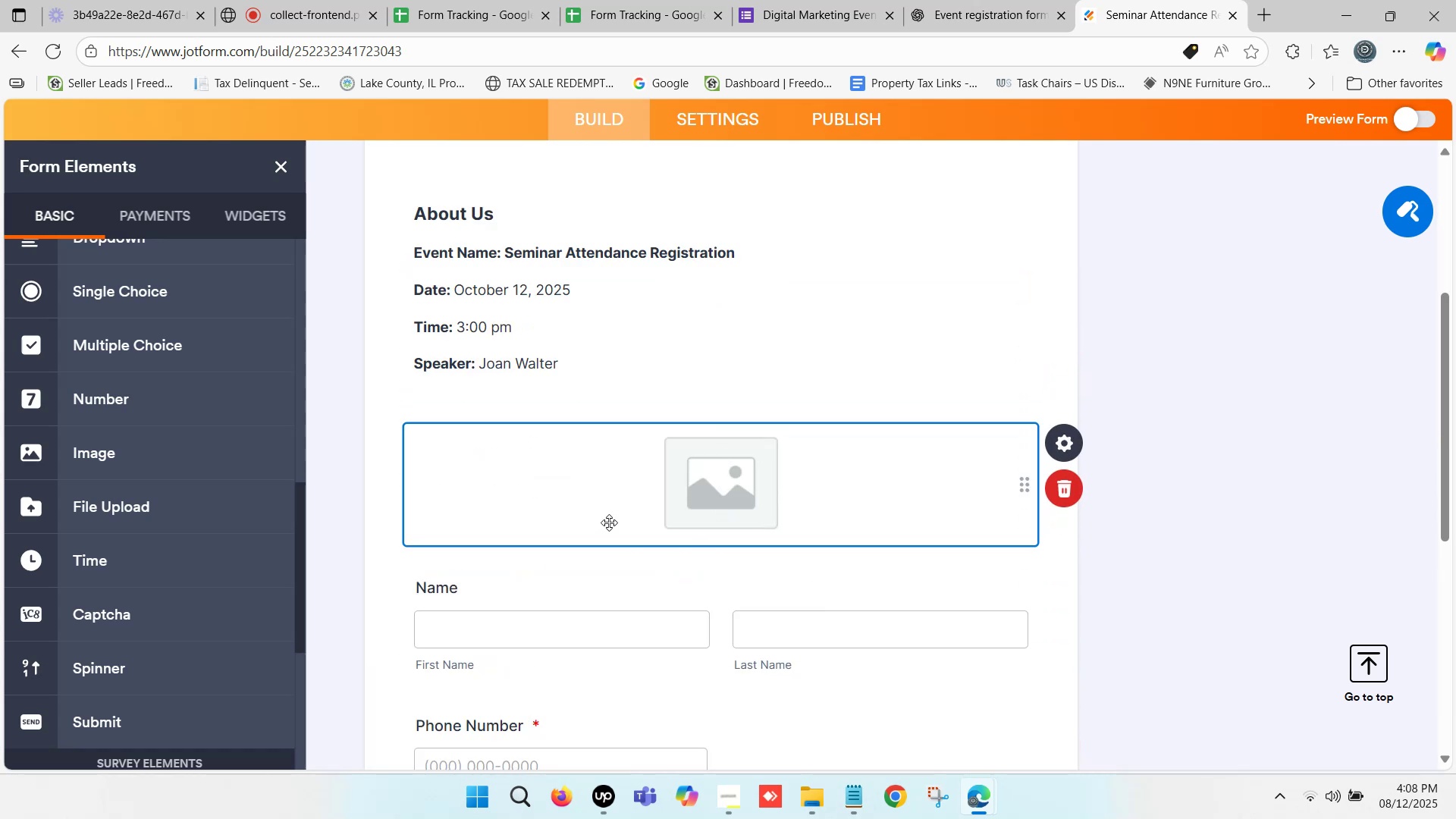 
scroll: coordinate [608, 522], scroll_direction: down, amount: 1.0
 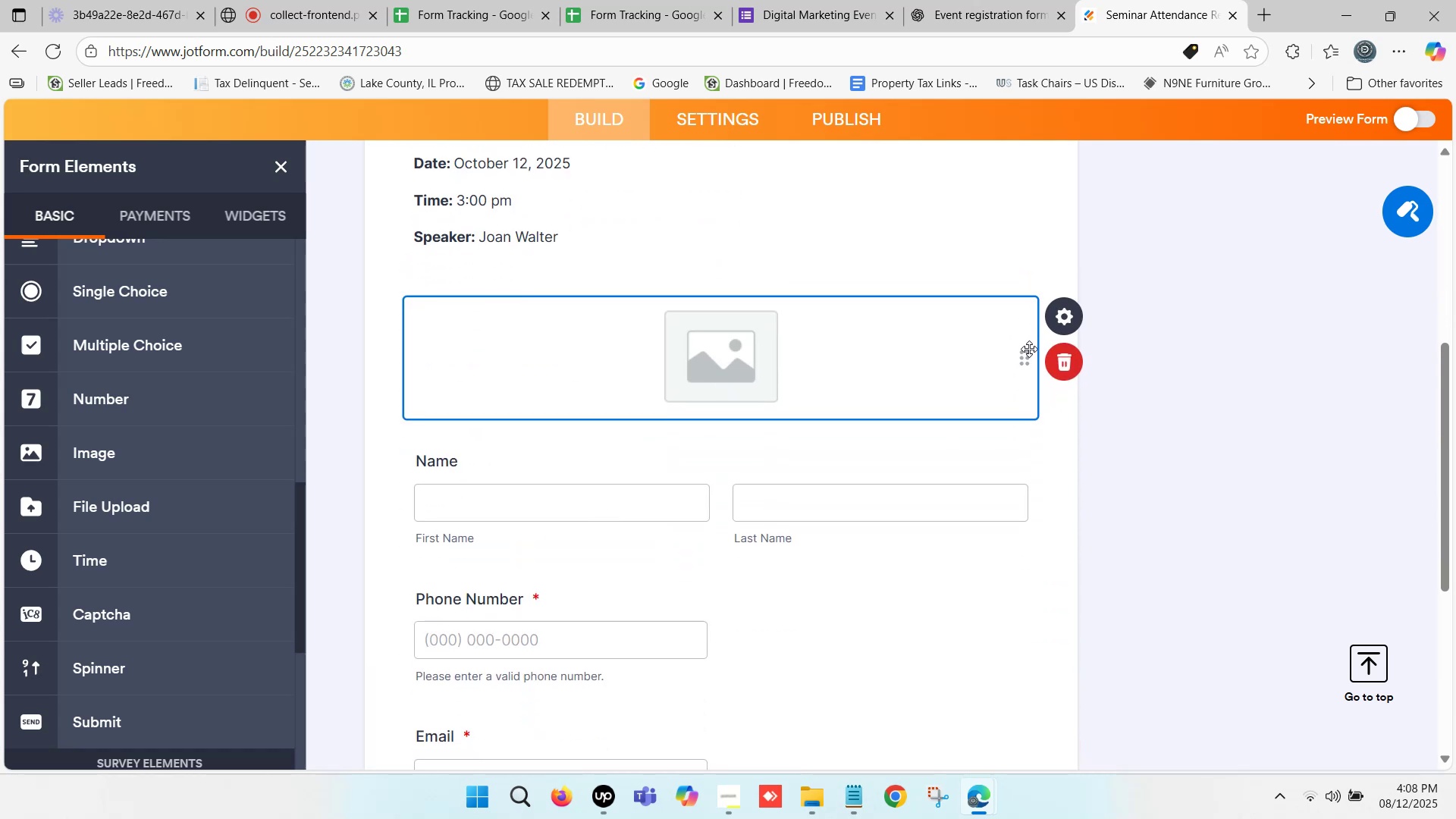 
left_click([1065, 317])
 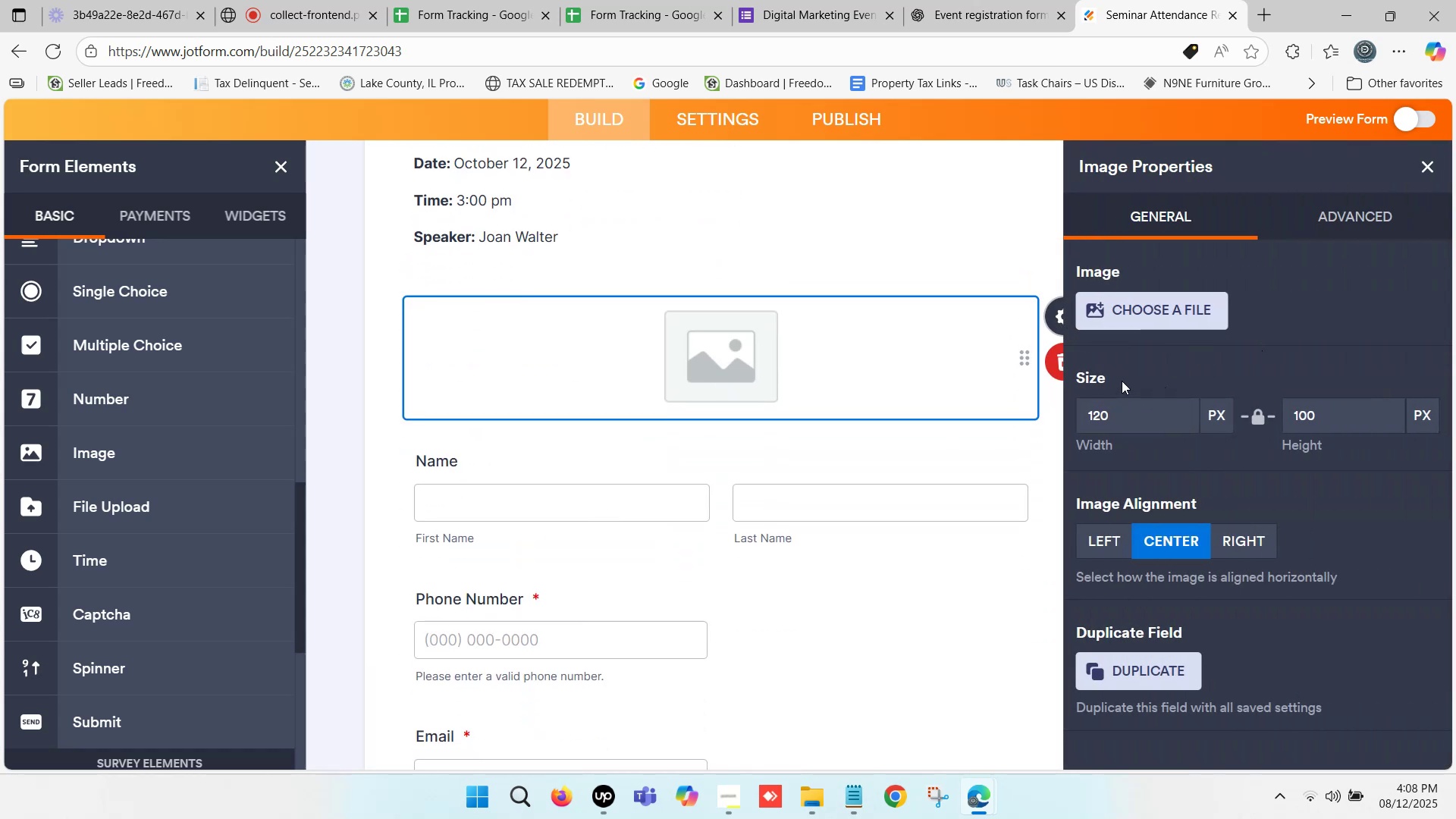 
left_click([1363, 204])
 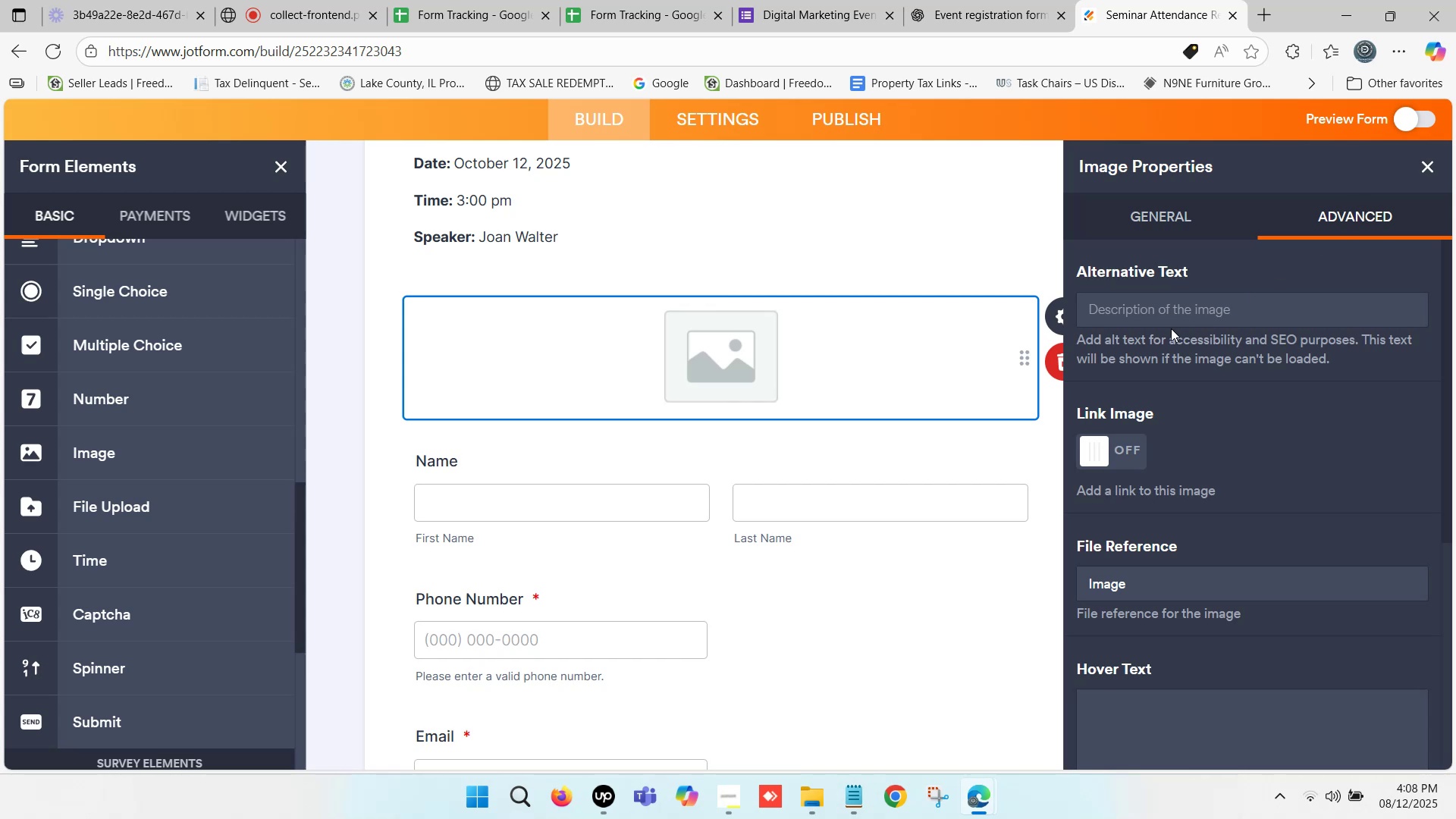 
left_click([1181, 308])
 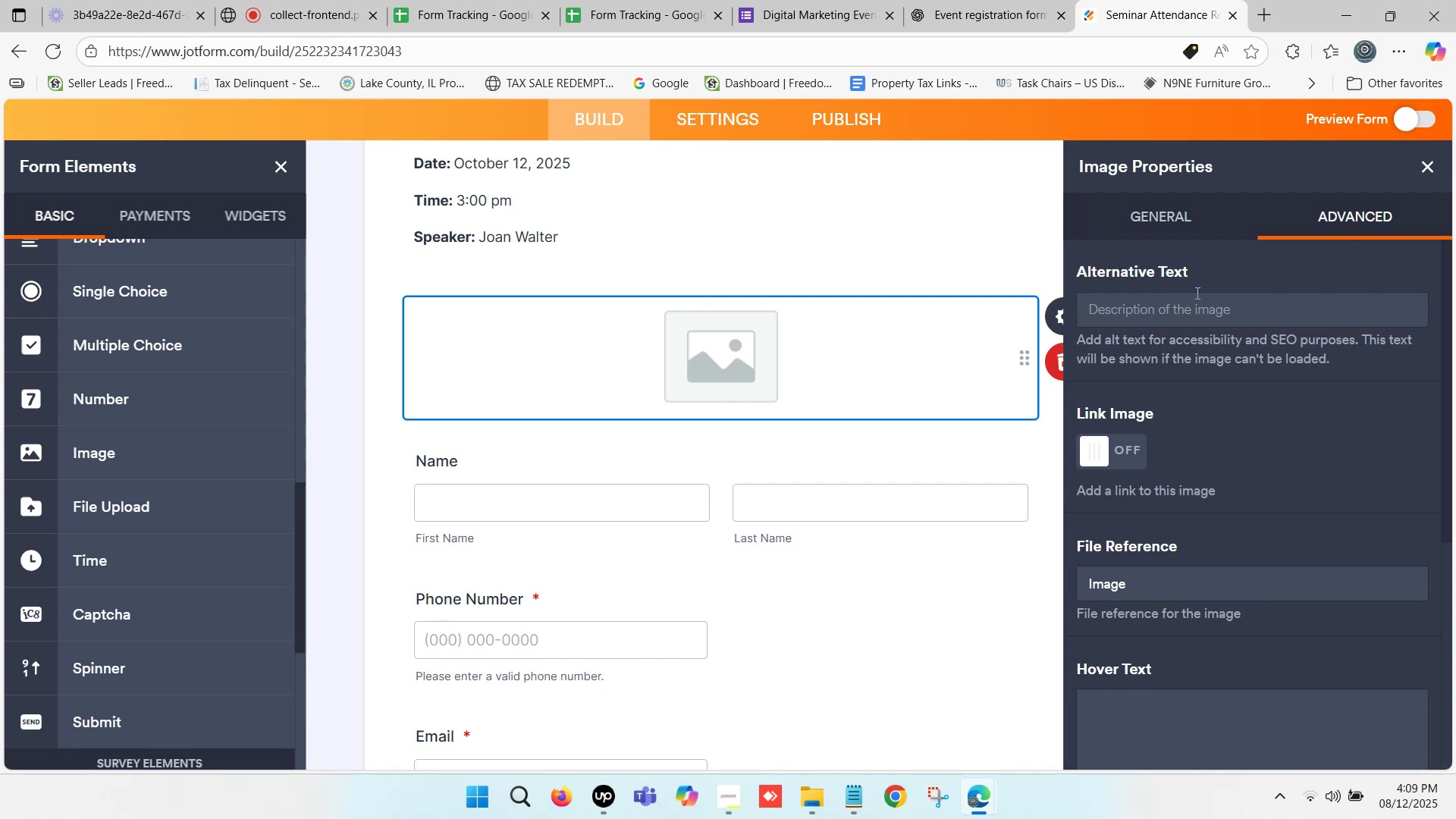 
wait(17.85)
 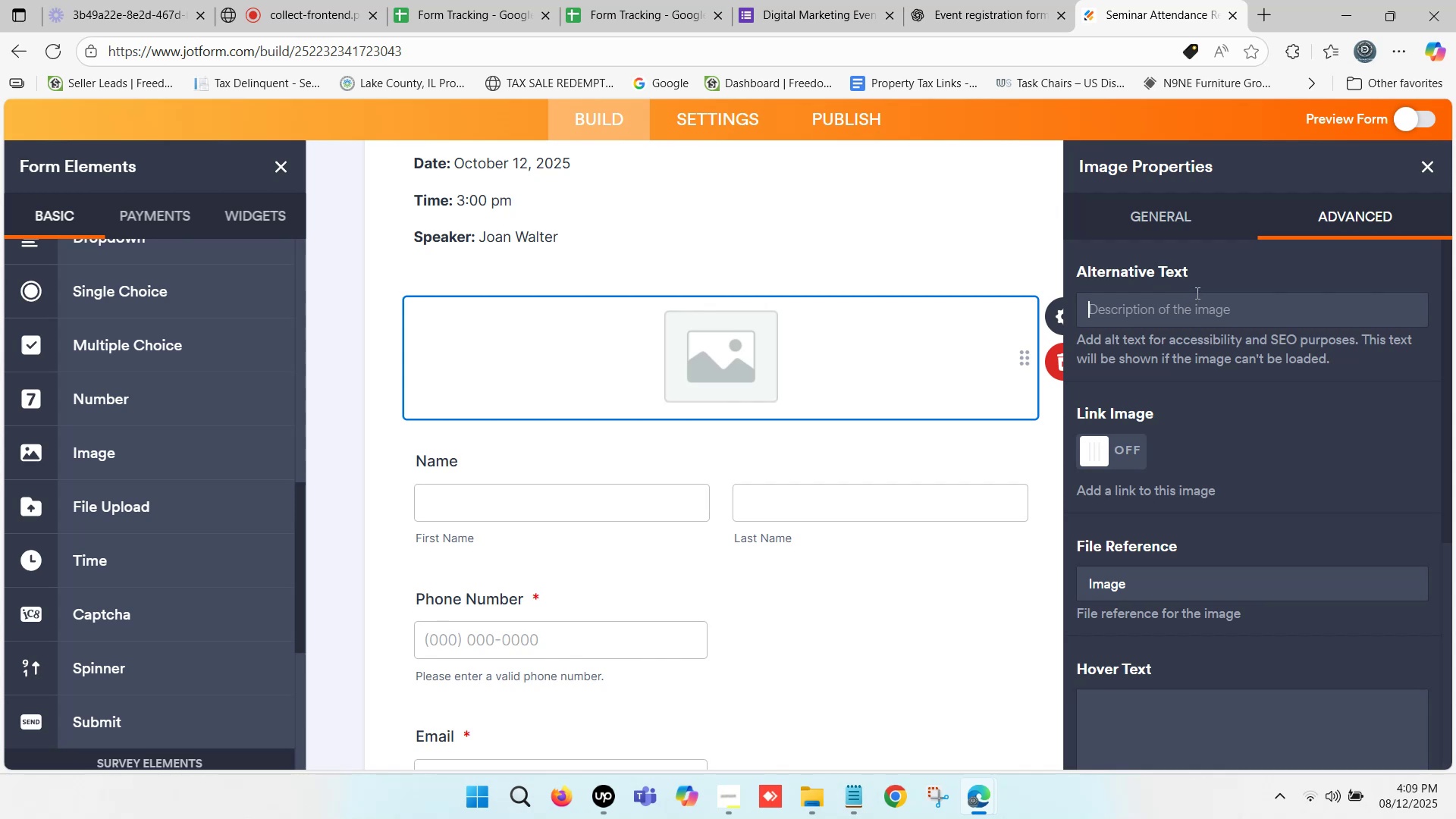 
type(Profilo)
key(Backspace)
type(e )
 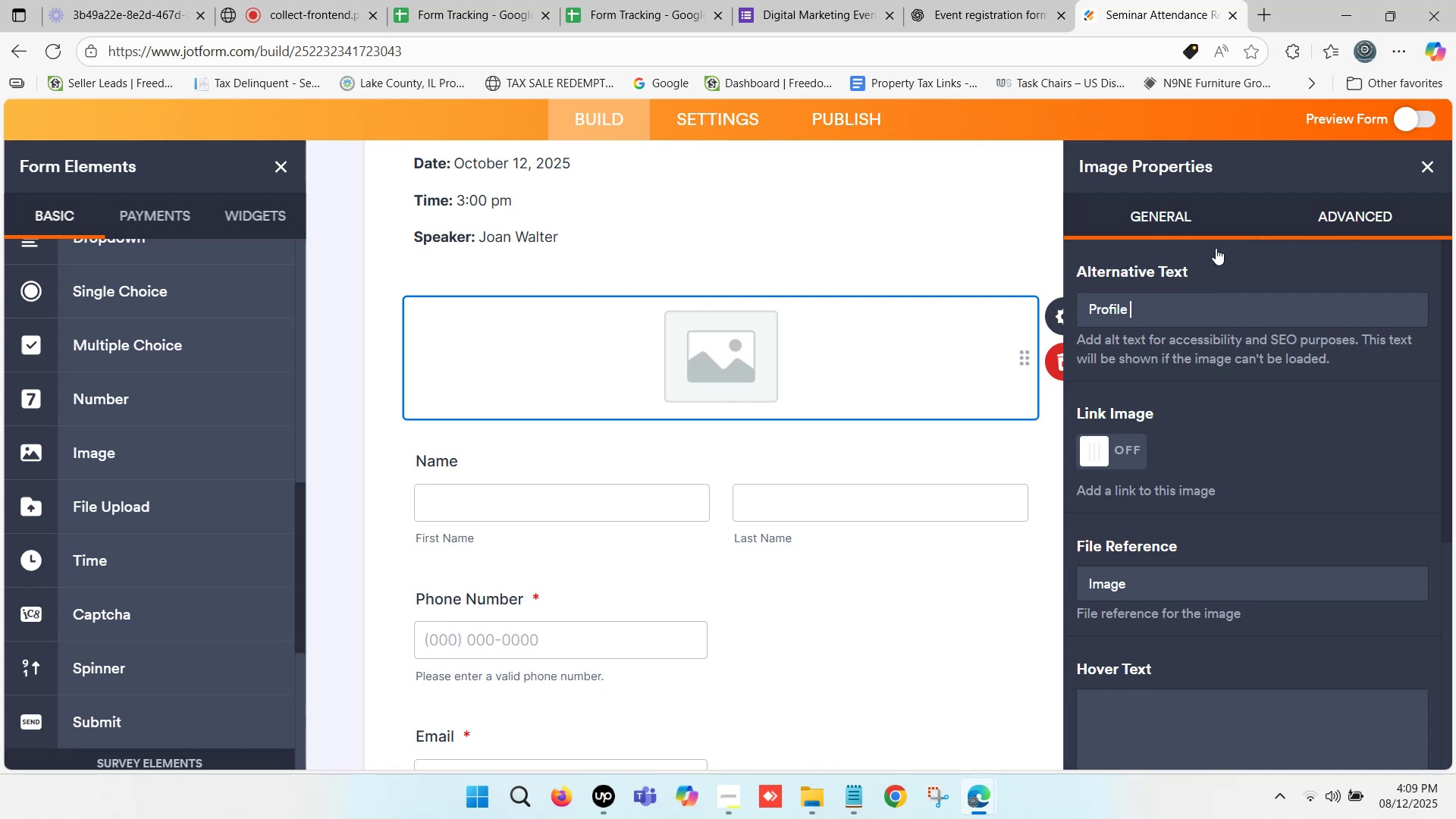 
left_click([1097, 446])
 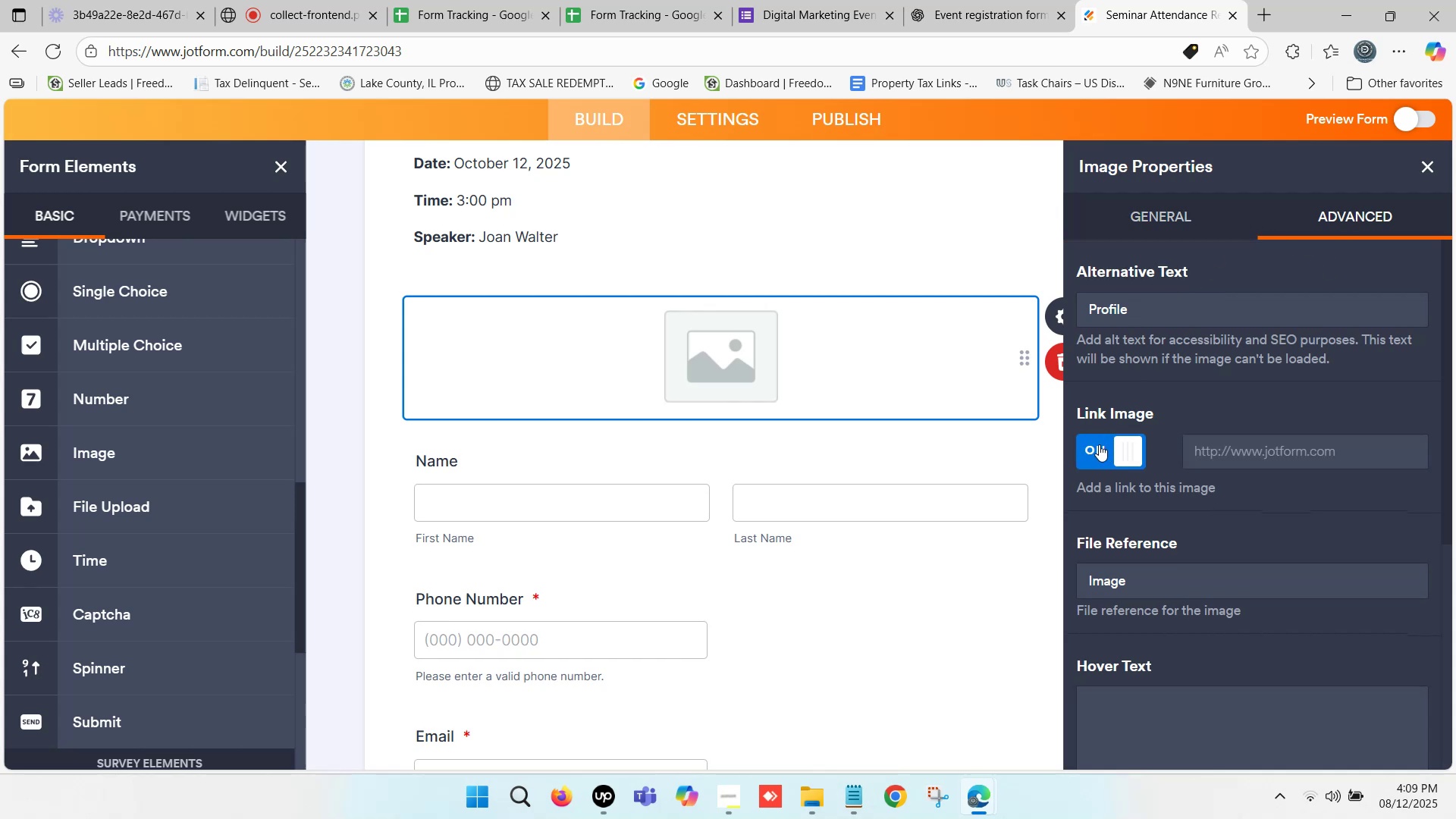 
left_click([1099, 444])
 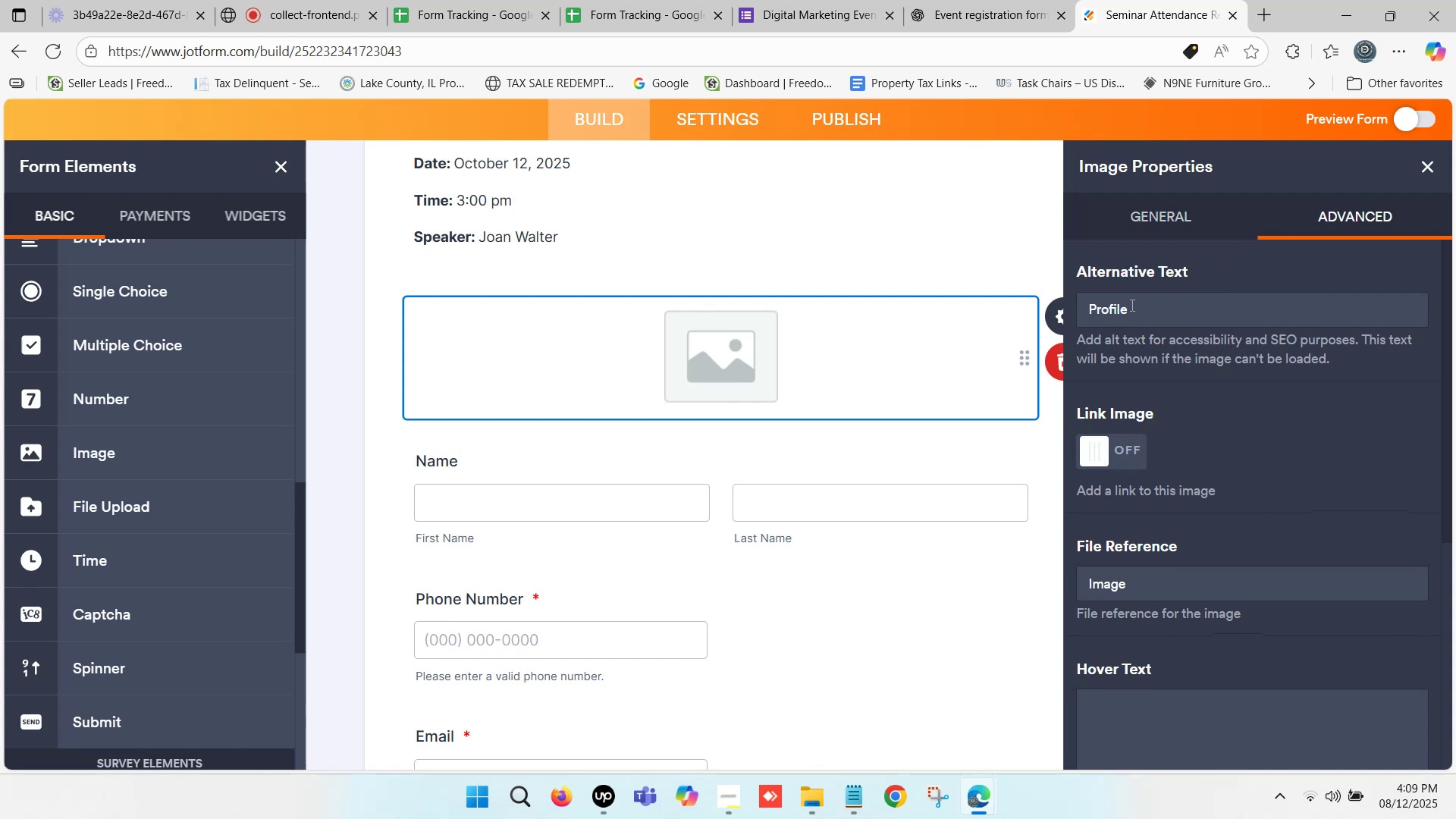 
left_click([1145, 306])
 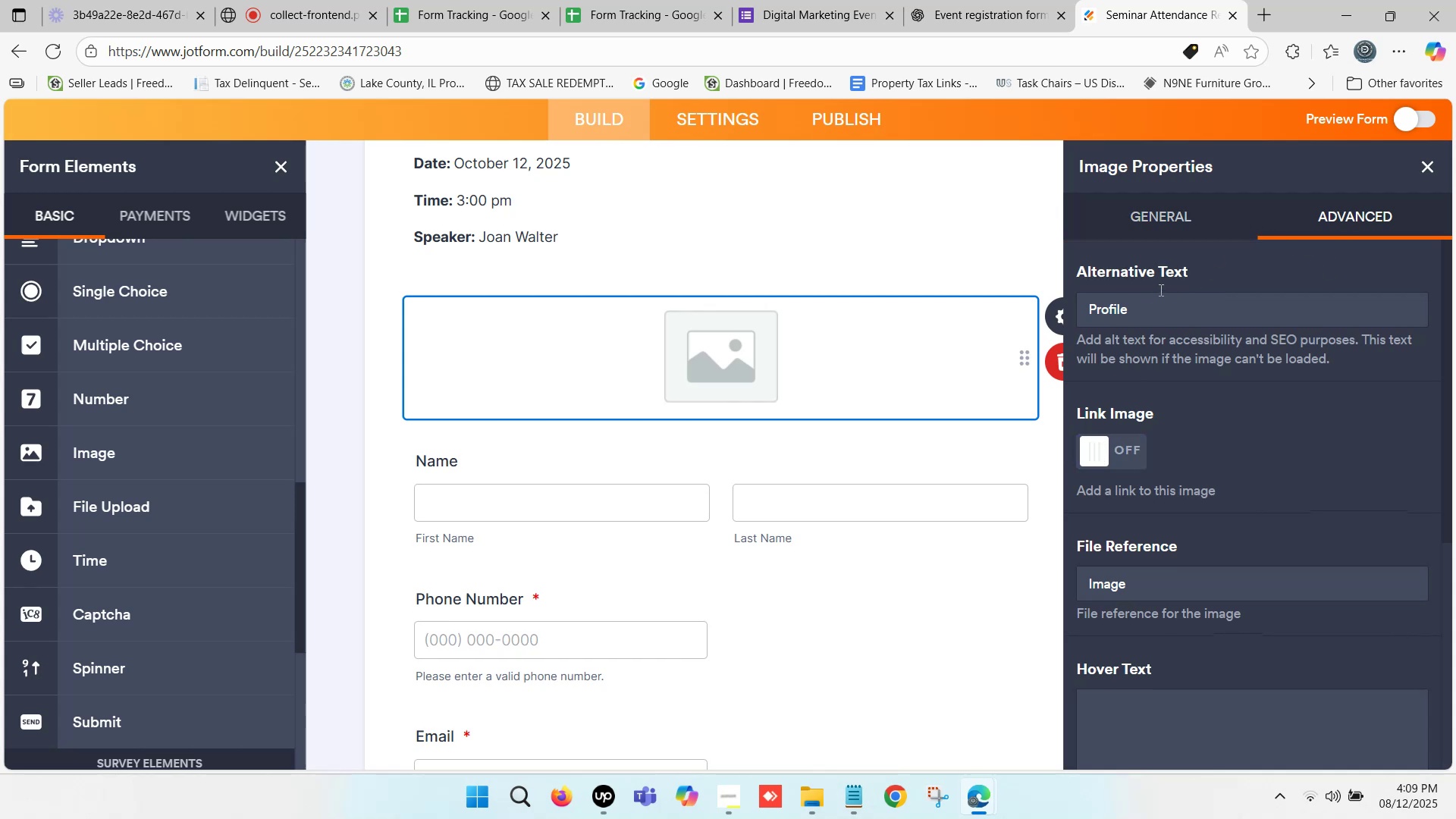 
key(Backspace)
 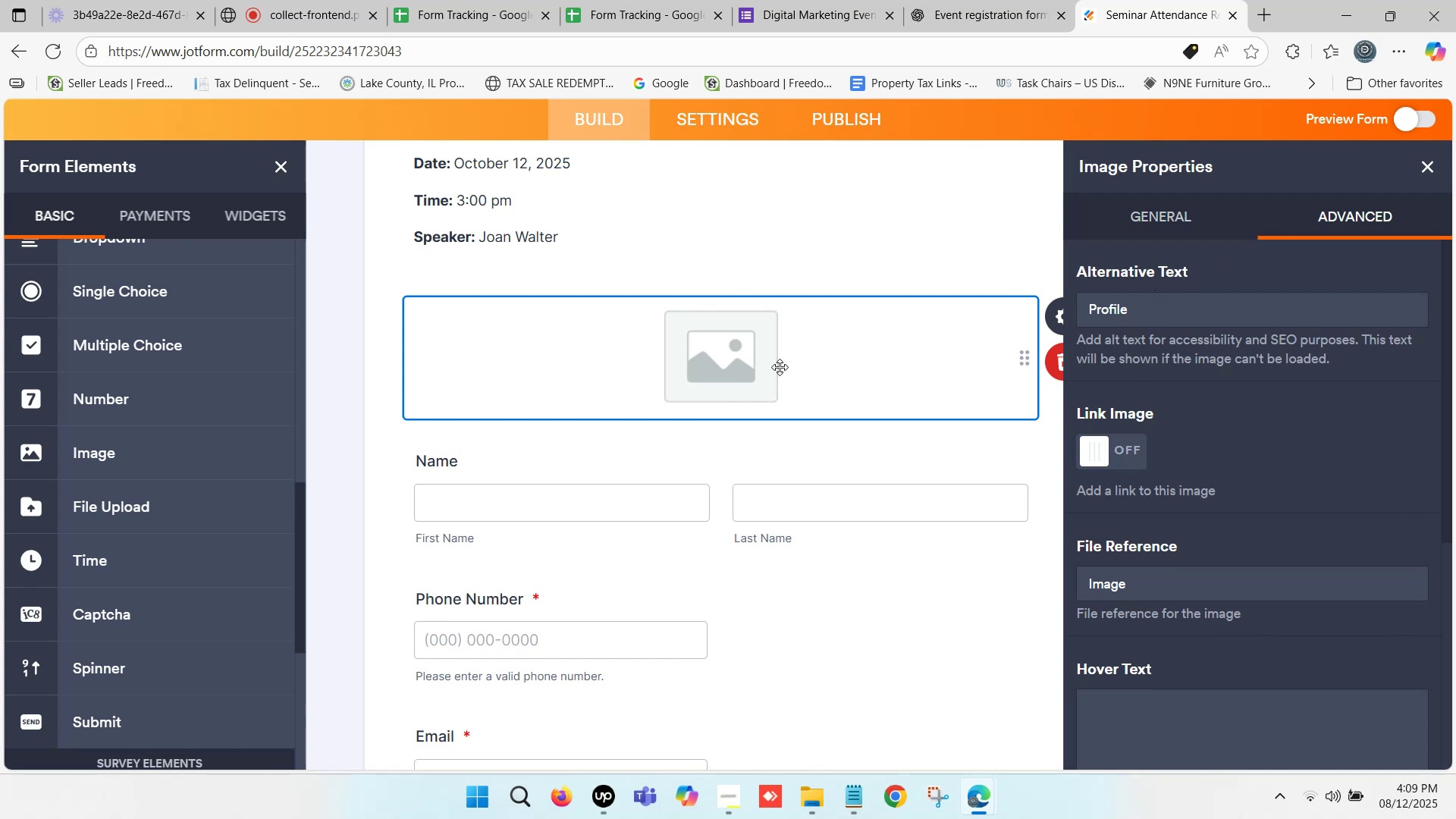 
scroll: coordinate [755, 375], scroll_direction: up, amount: 1.0
 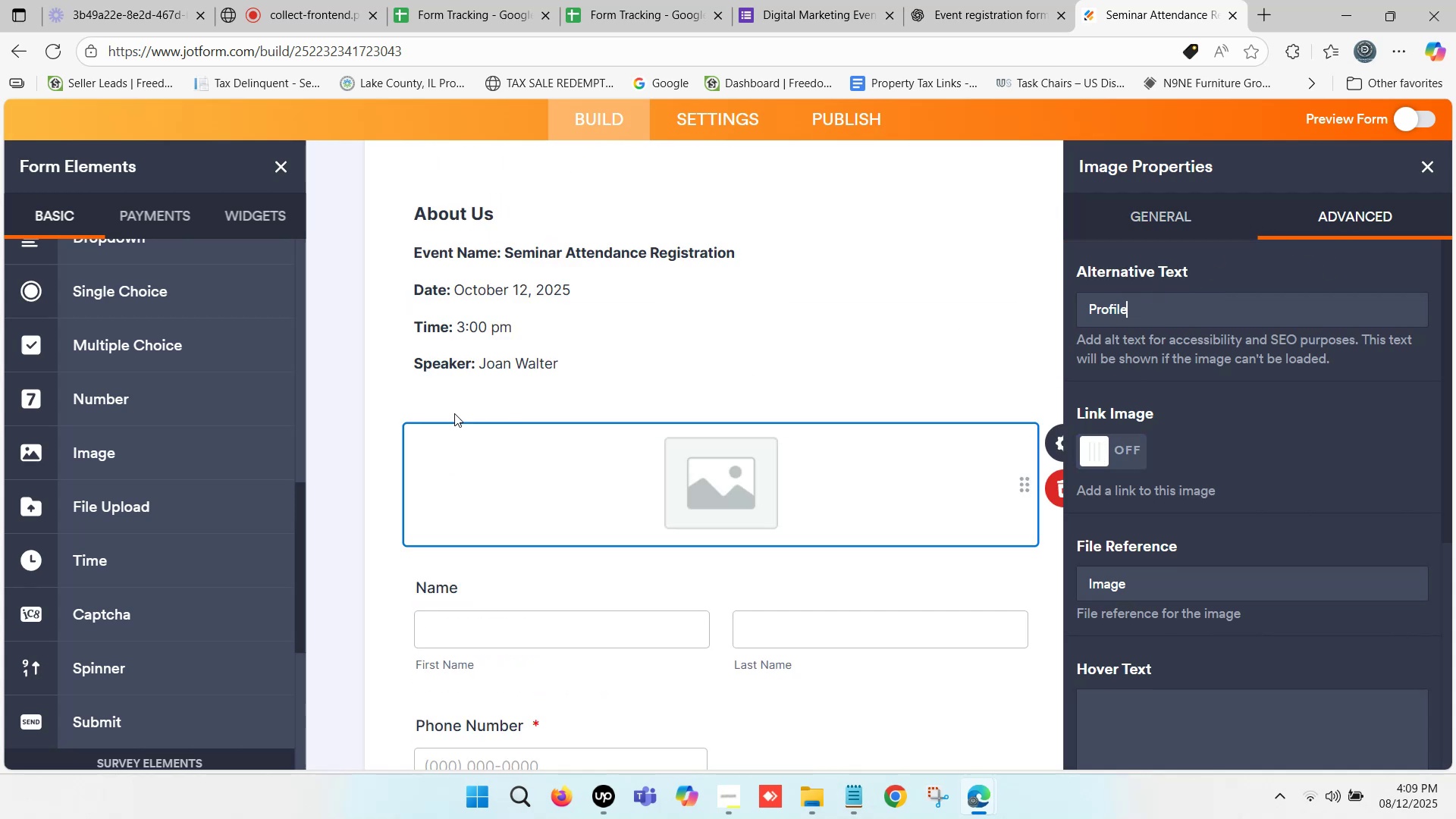 
left_click([394, 391])
 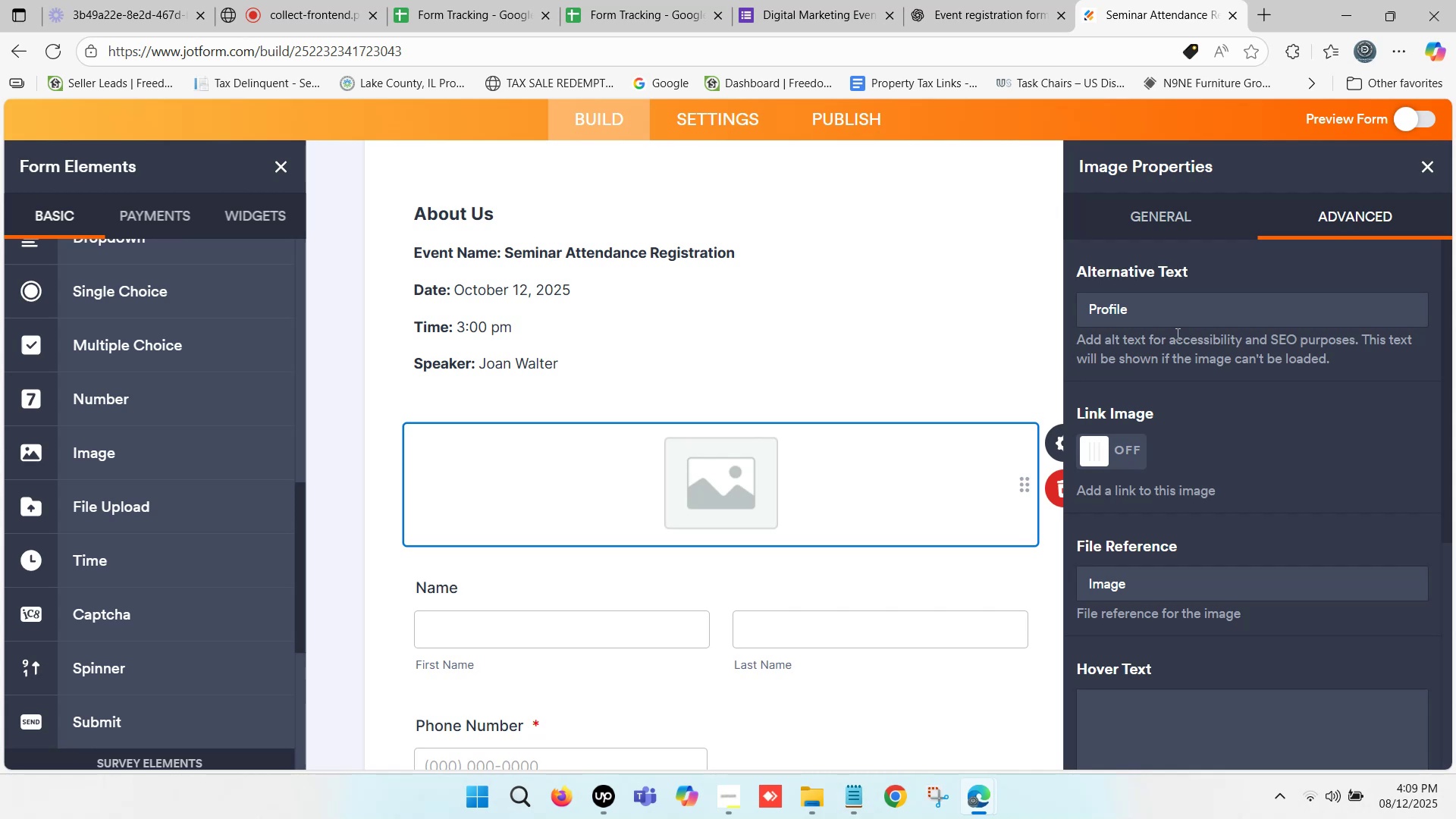 
scroll: coordinate [1191, 334], scroll_direction: down, amount: 2.0
 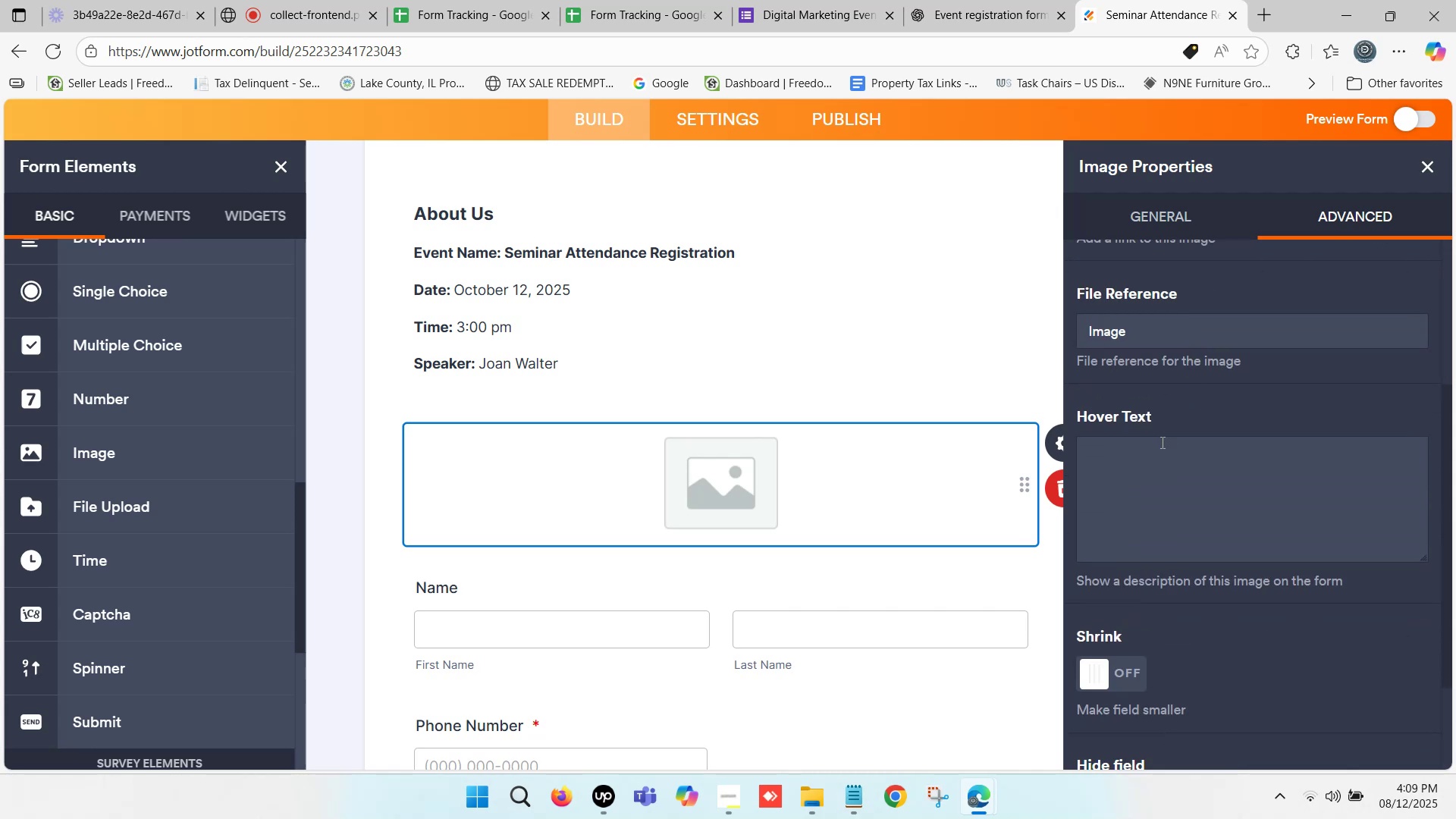 
left_click([1152, 461])
 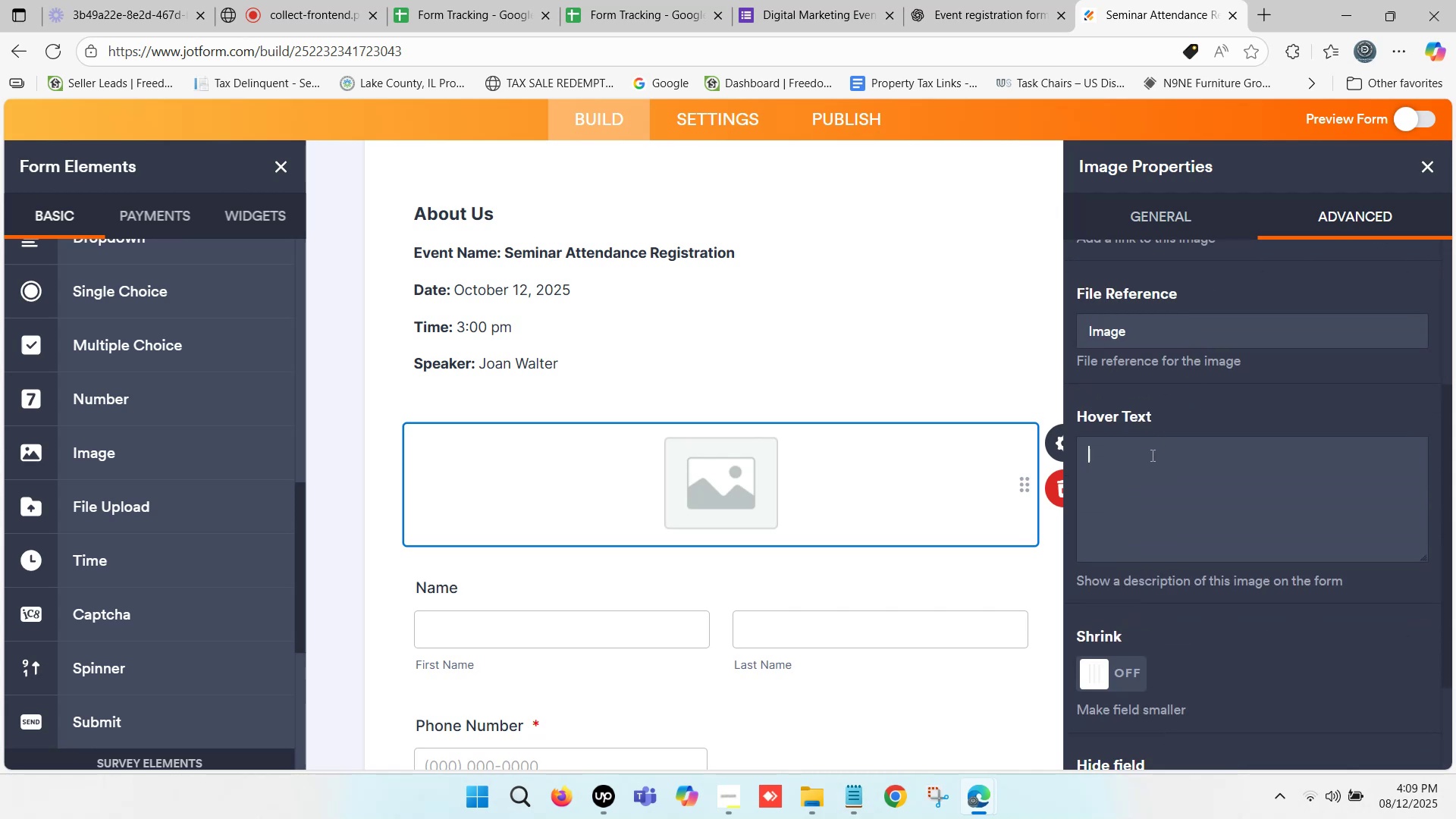 
scroll: coordinate [1162, 412], scroll_direction: up, amount: 3.0
 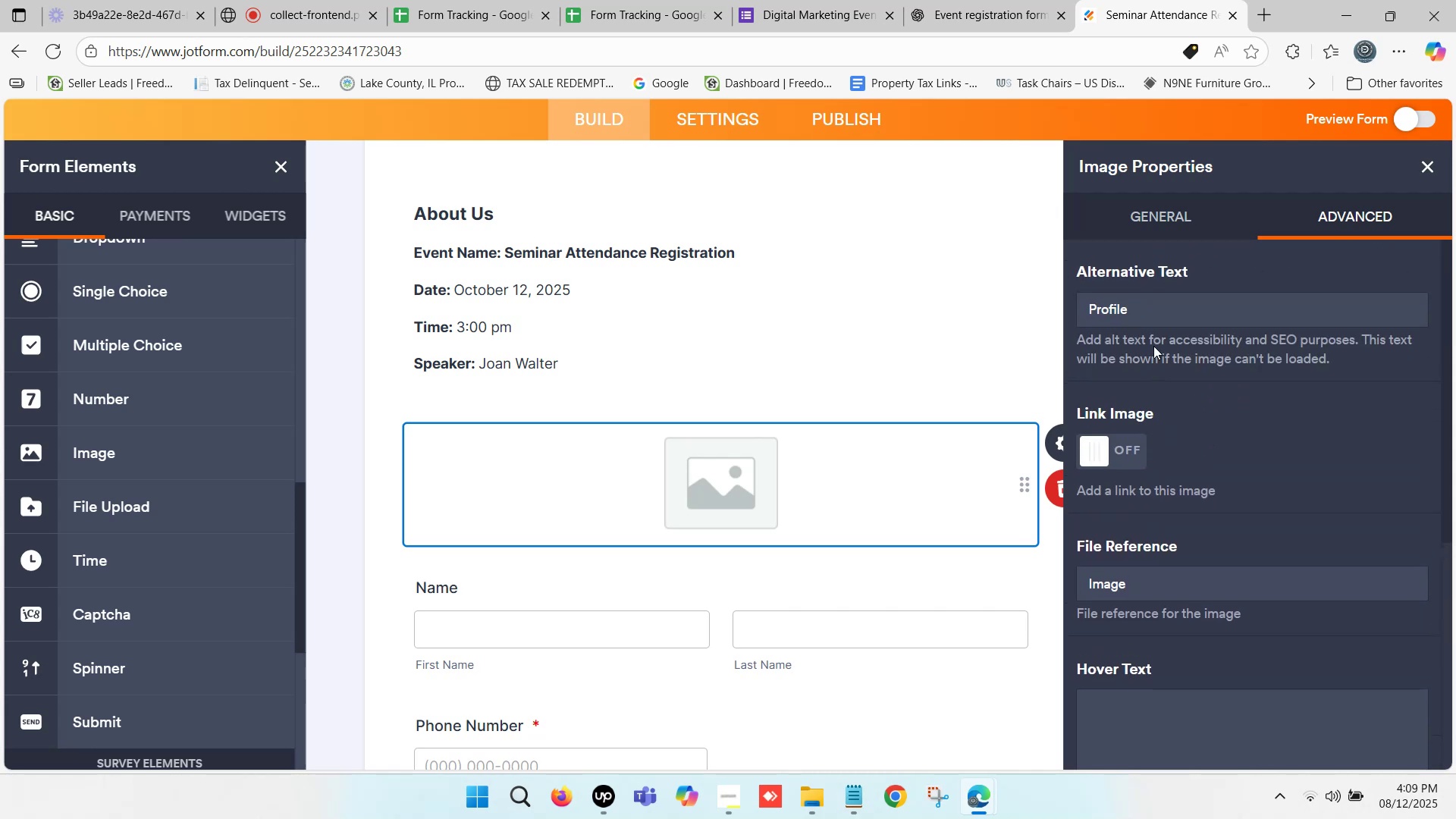 
left_click_drag(start_coordinate=[1149, 306], to_coordinate=[1070, 307])
 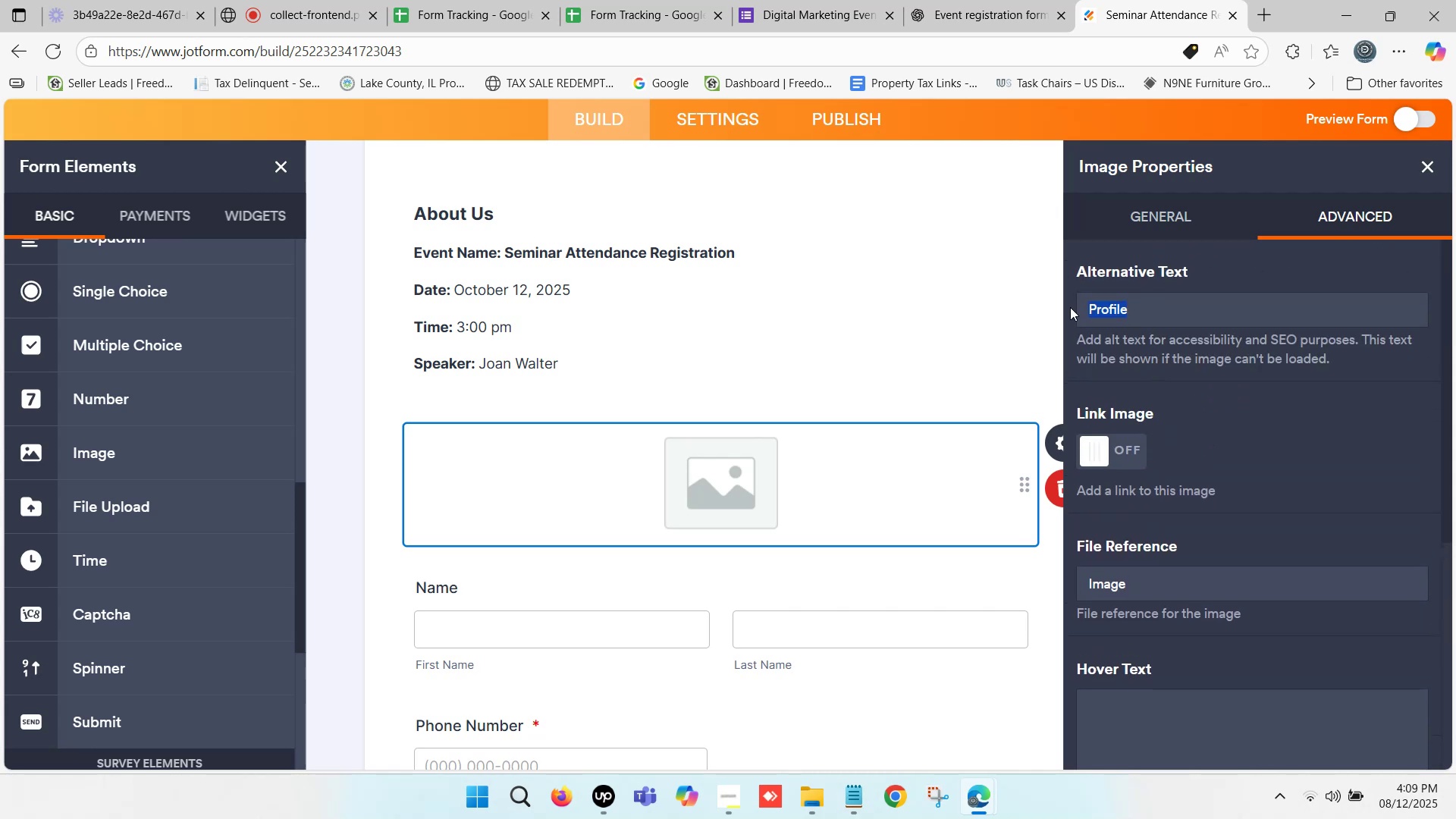 
key(Control+ControlLeft)
 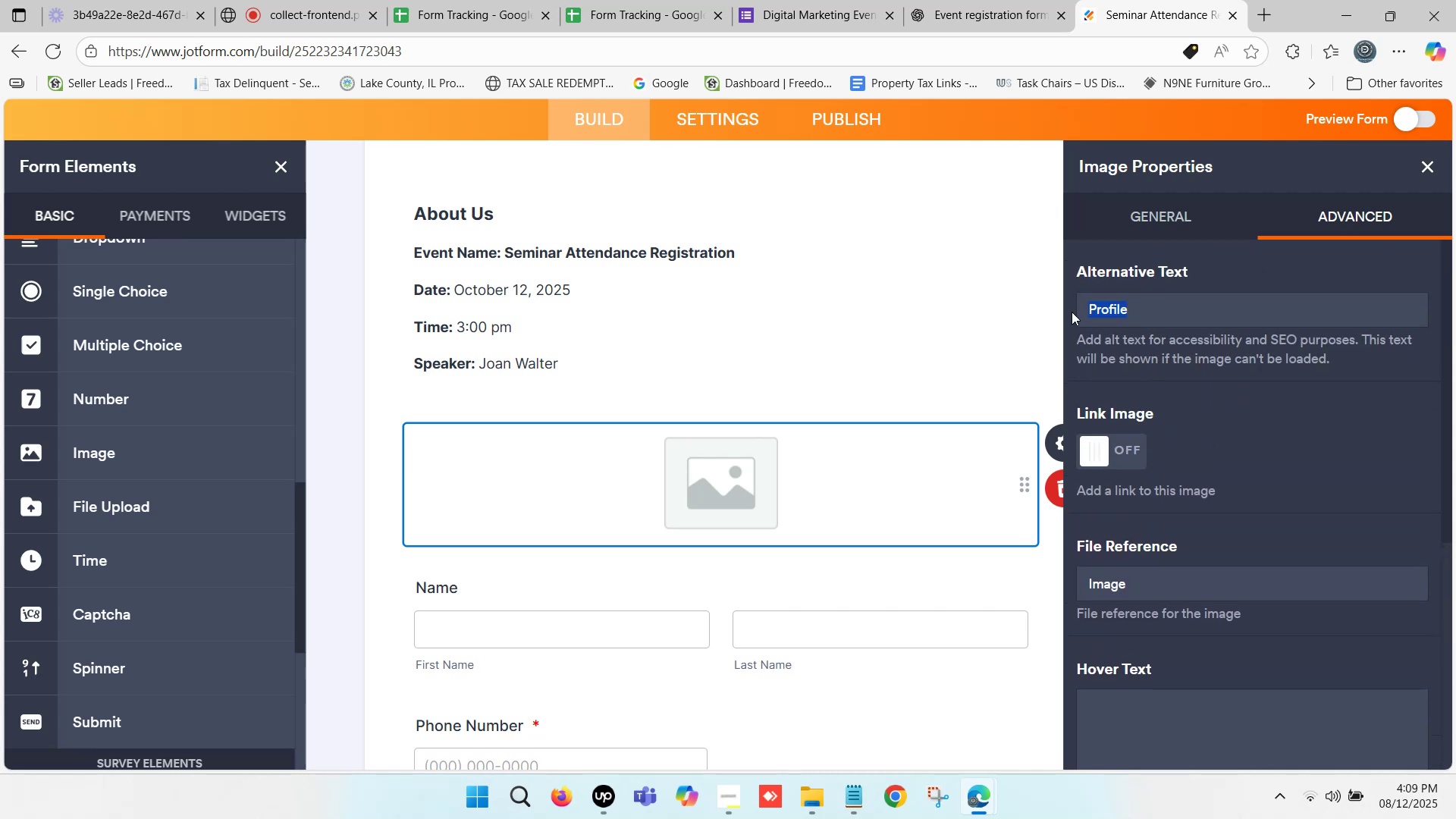 
key(Control+C)
 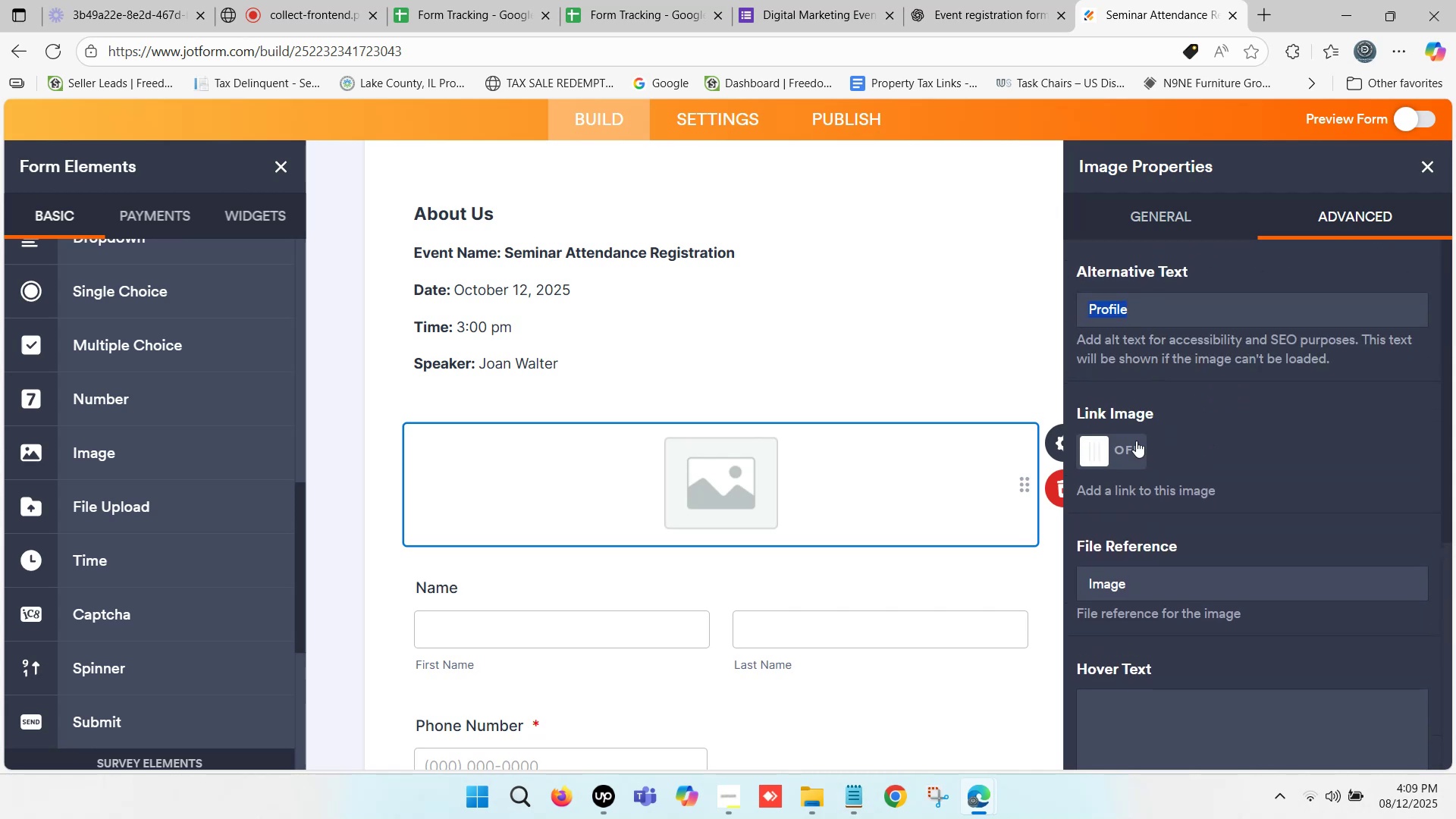 
scroll: coordinate [1139, 509], scroll_direction: down, amount: 2.0
 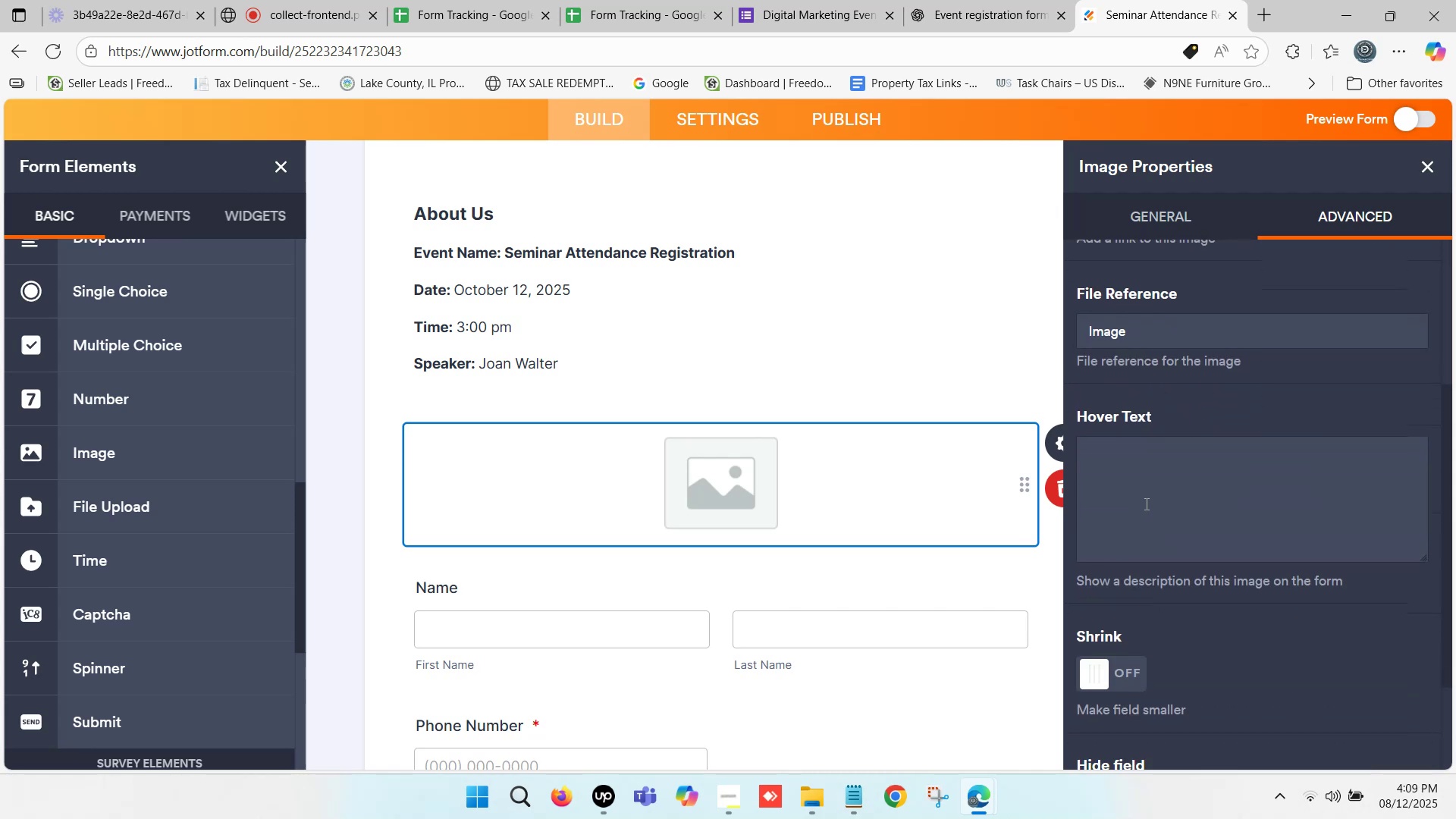 
left_click([1156, 469])
 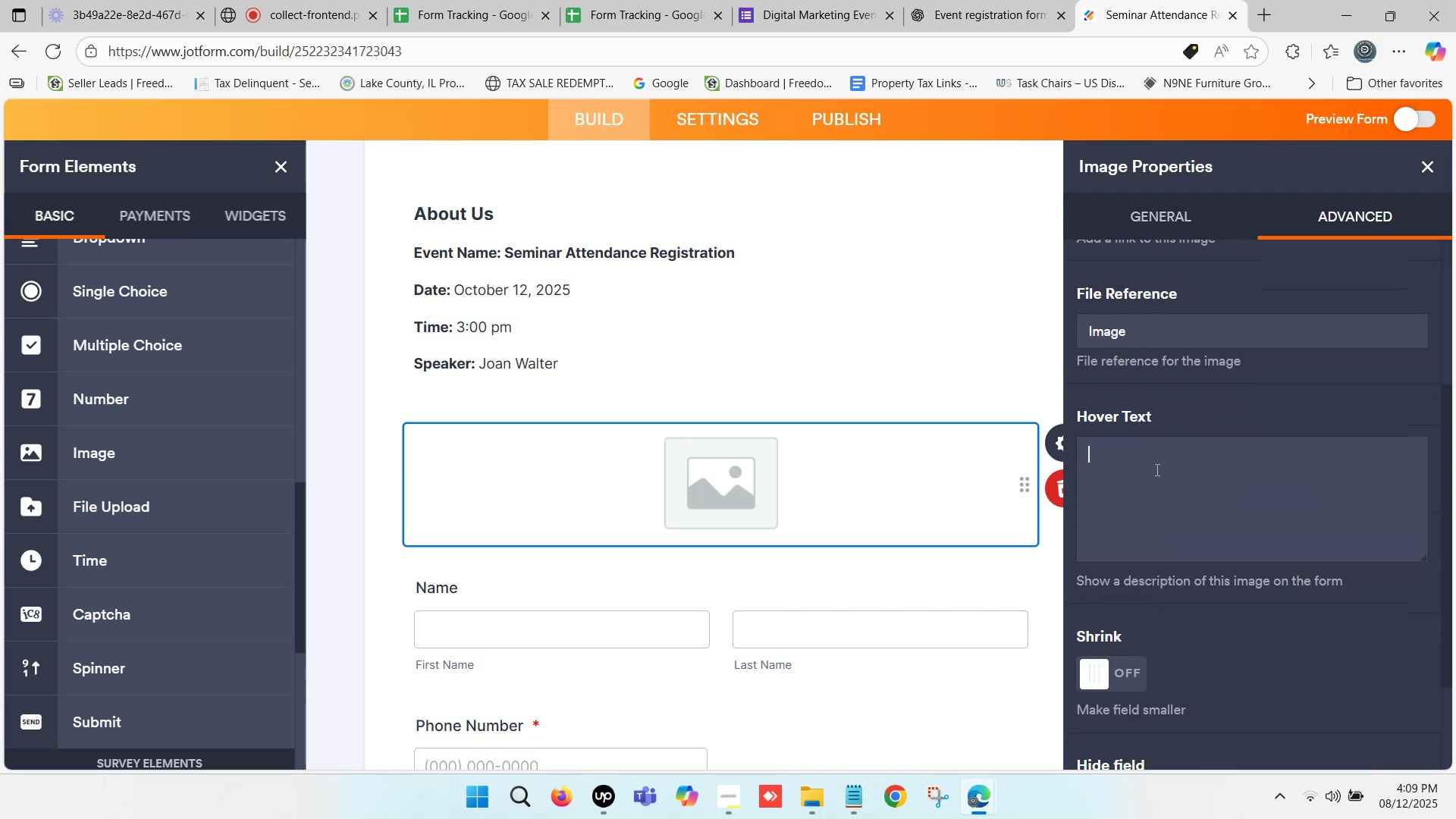 
key(Control+V)
 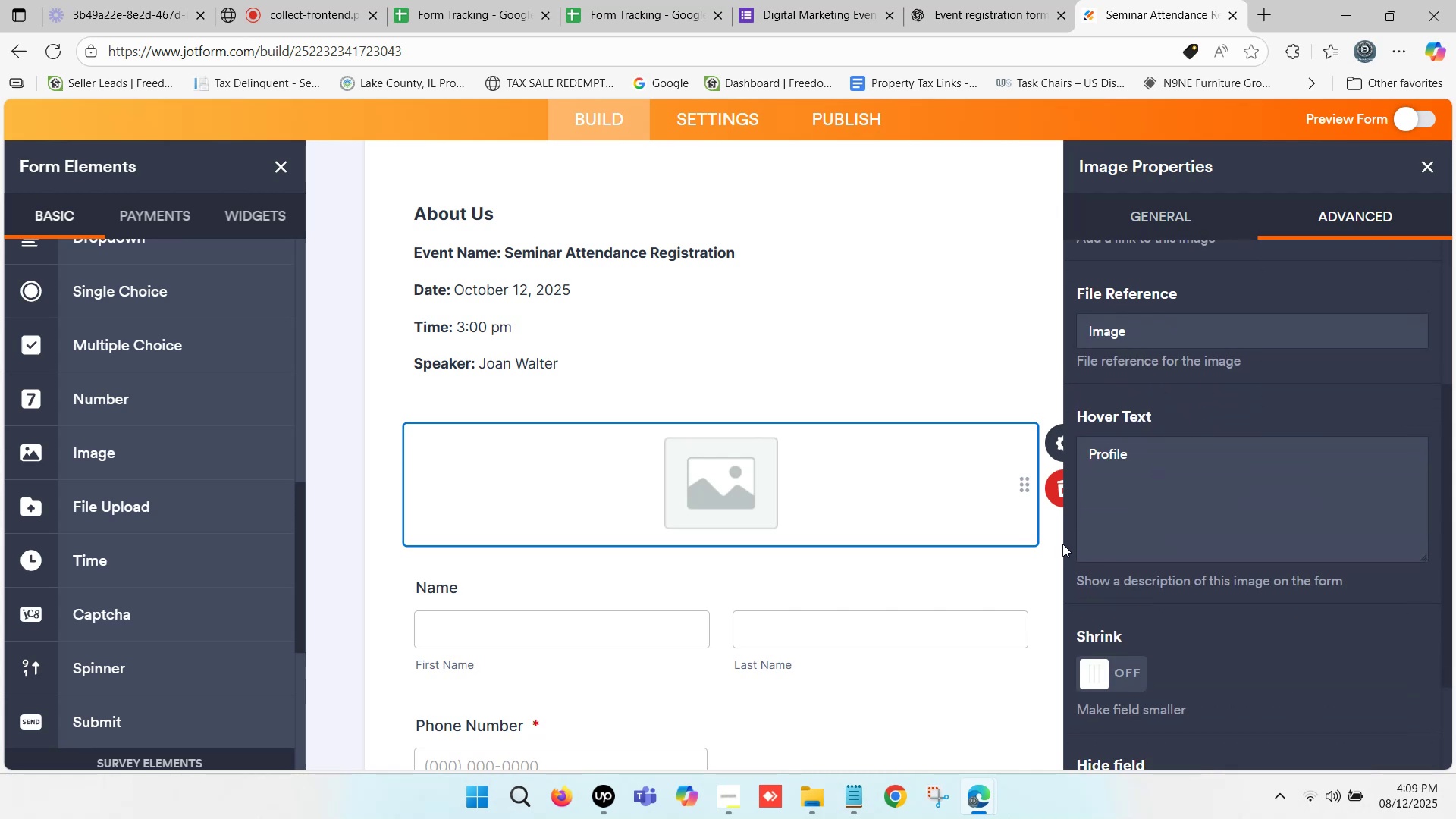 
left_click([1067, 543])
 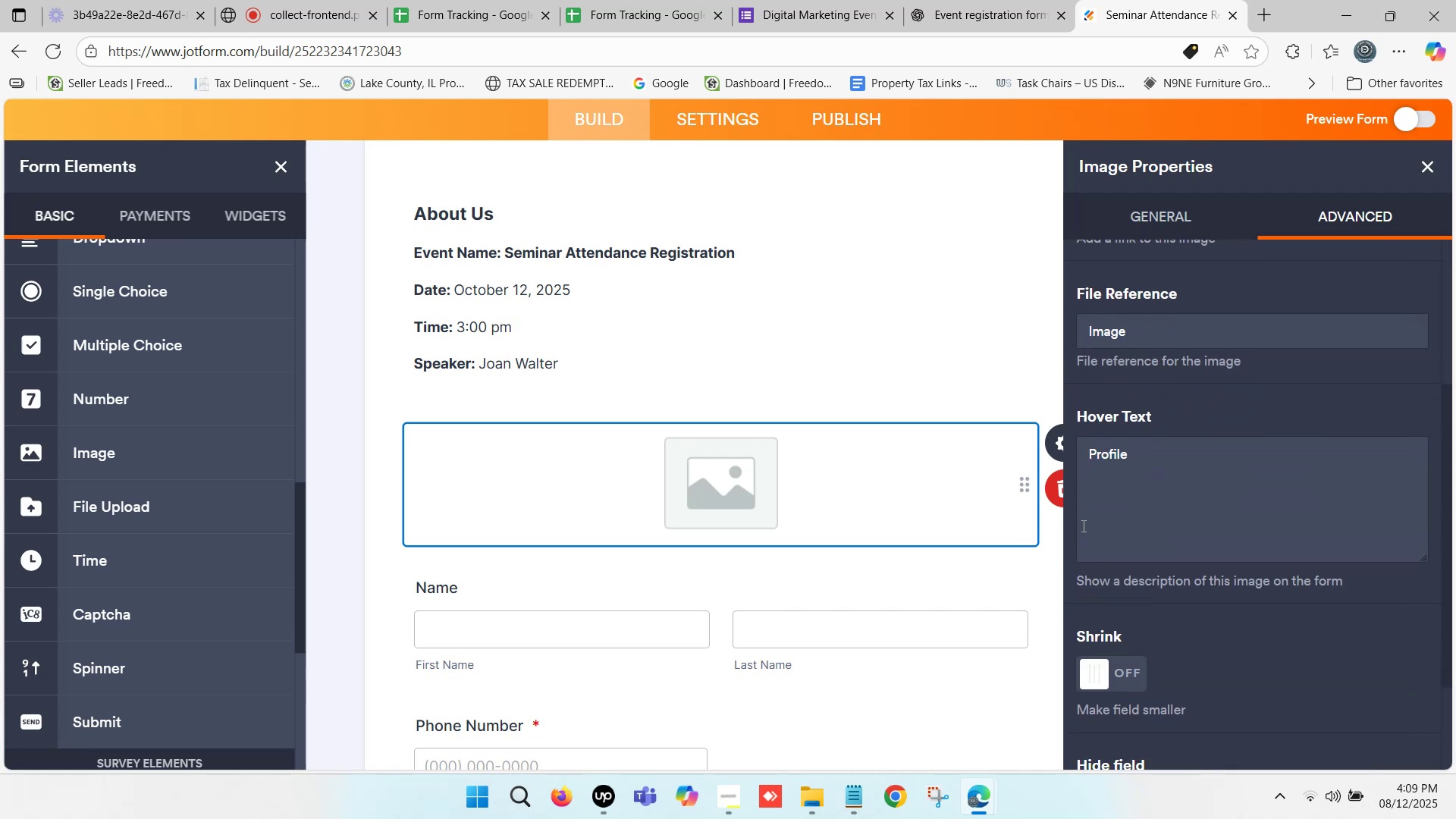 
scroll: coordinate [1138, 482], scroll_direction: down, amount: 3.0
 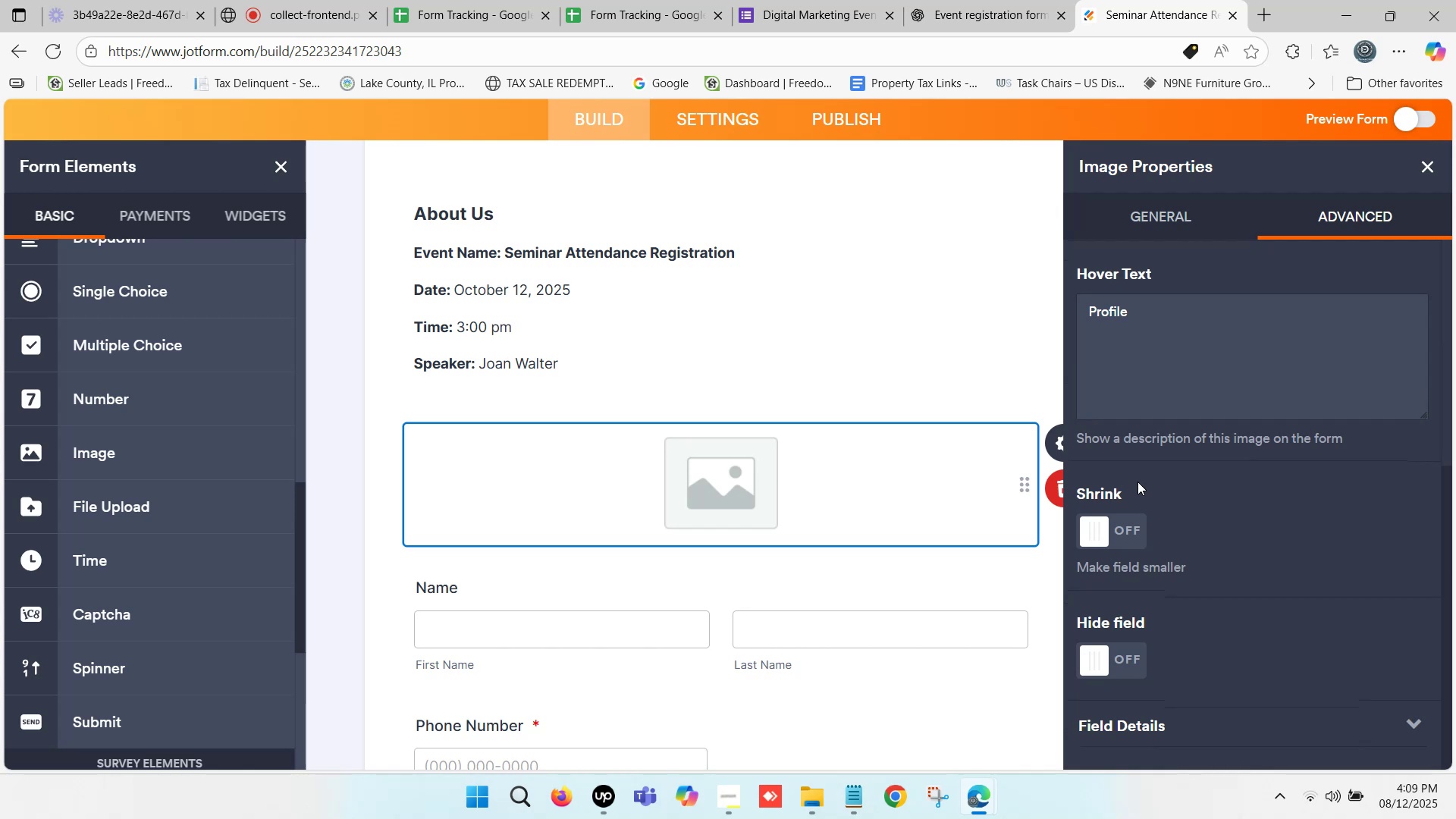 
scroll: coordinate [1138, 481], scroll_direction: none, amount: 0.0
 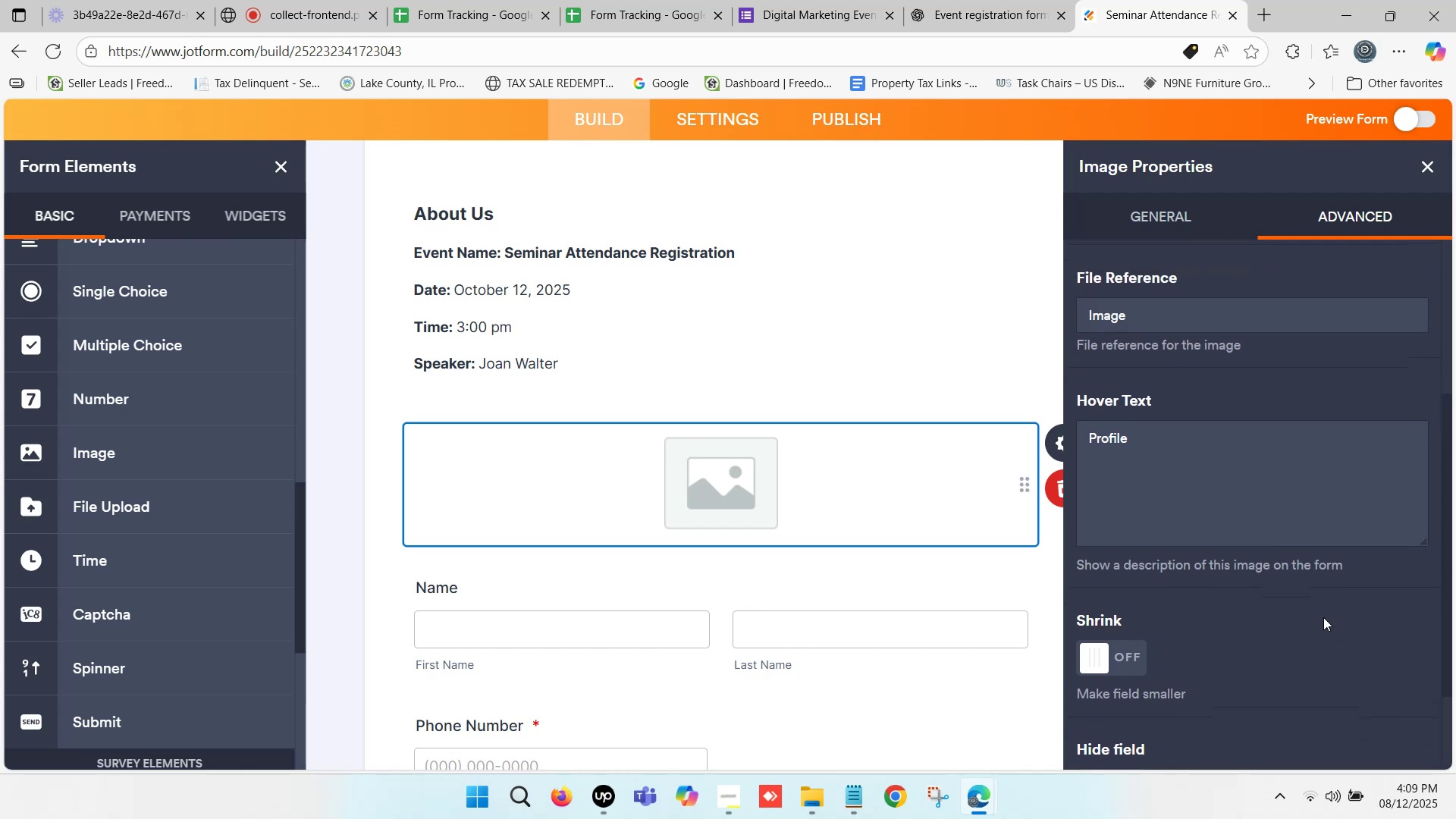 
scroll: coordinate [1112, 437], scroll_direction: up, amount: 5.0
 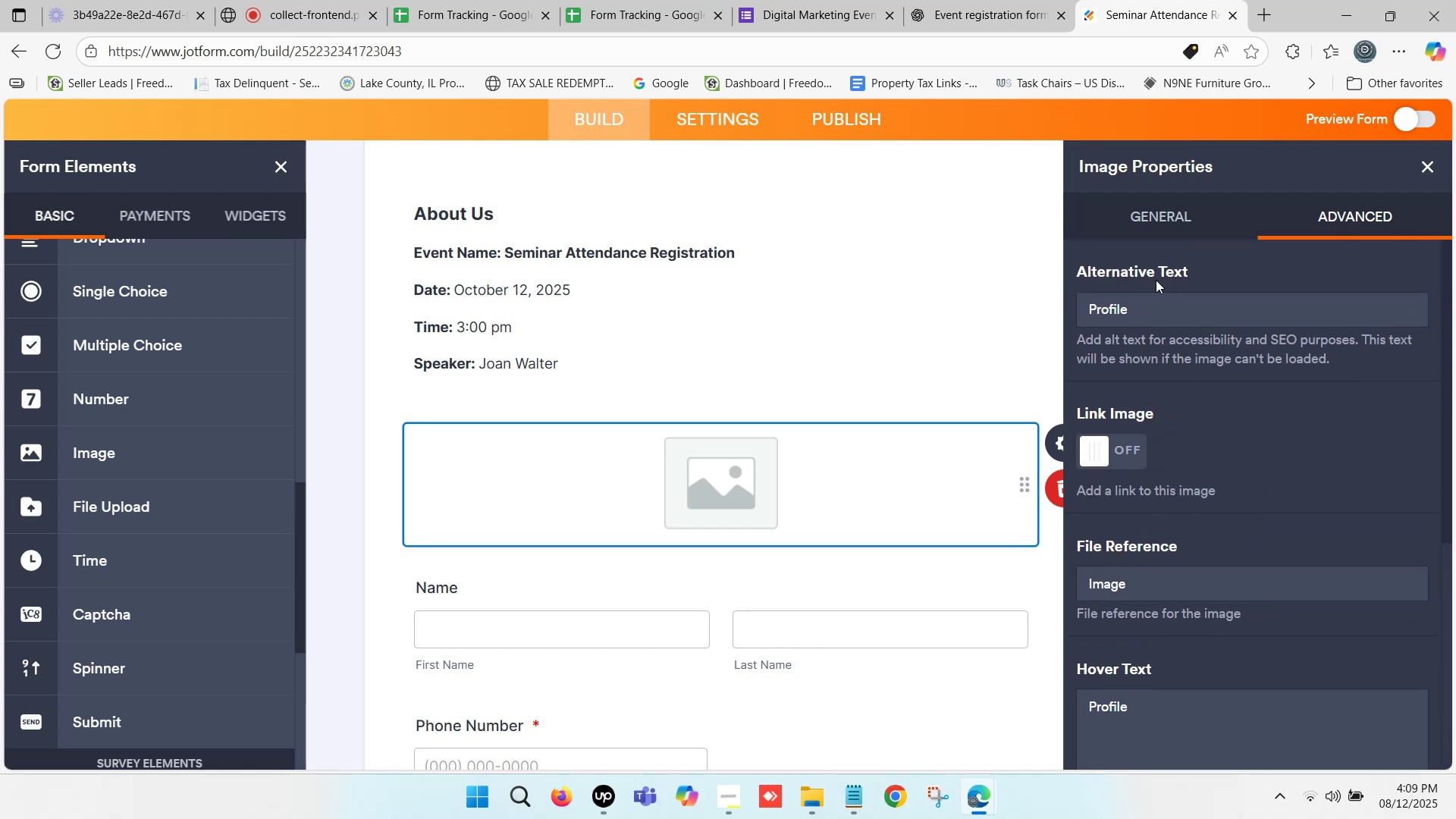 
left_click([1171, 211])
 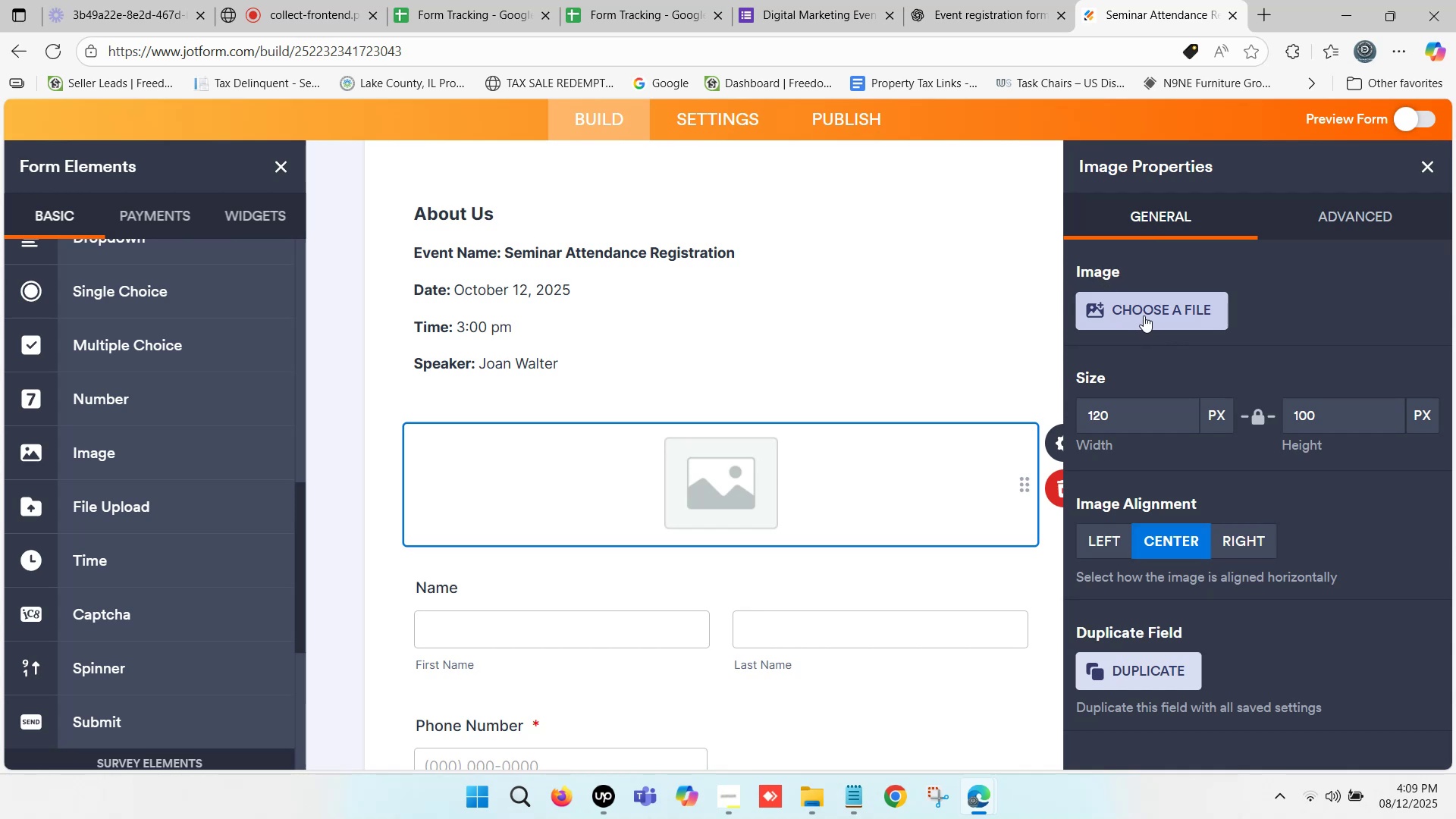 
wait(5.19)
 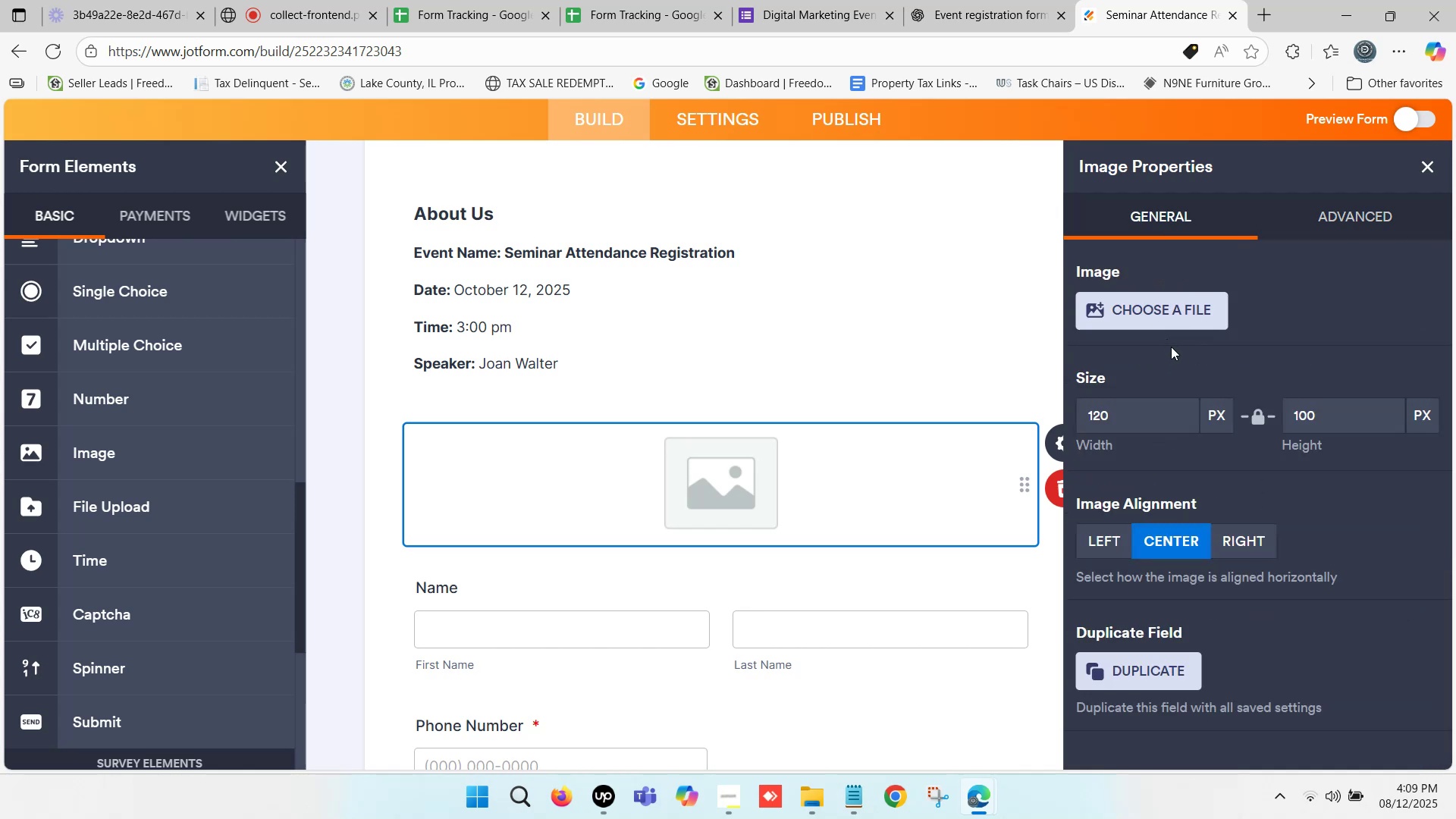 
scroll: coordinate [1185, 400], scroll_direction: down, amount: 1.0
 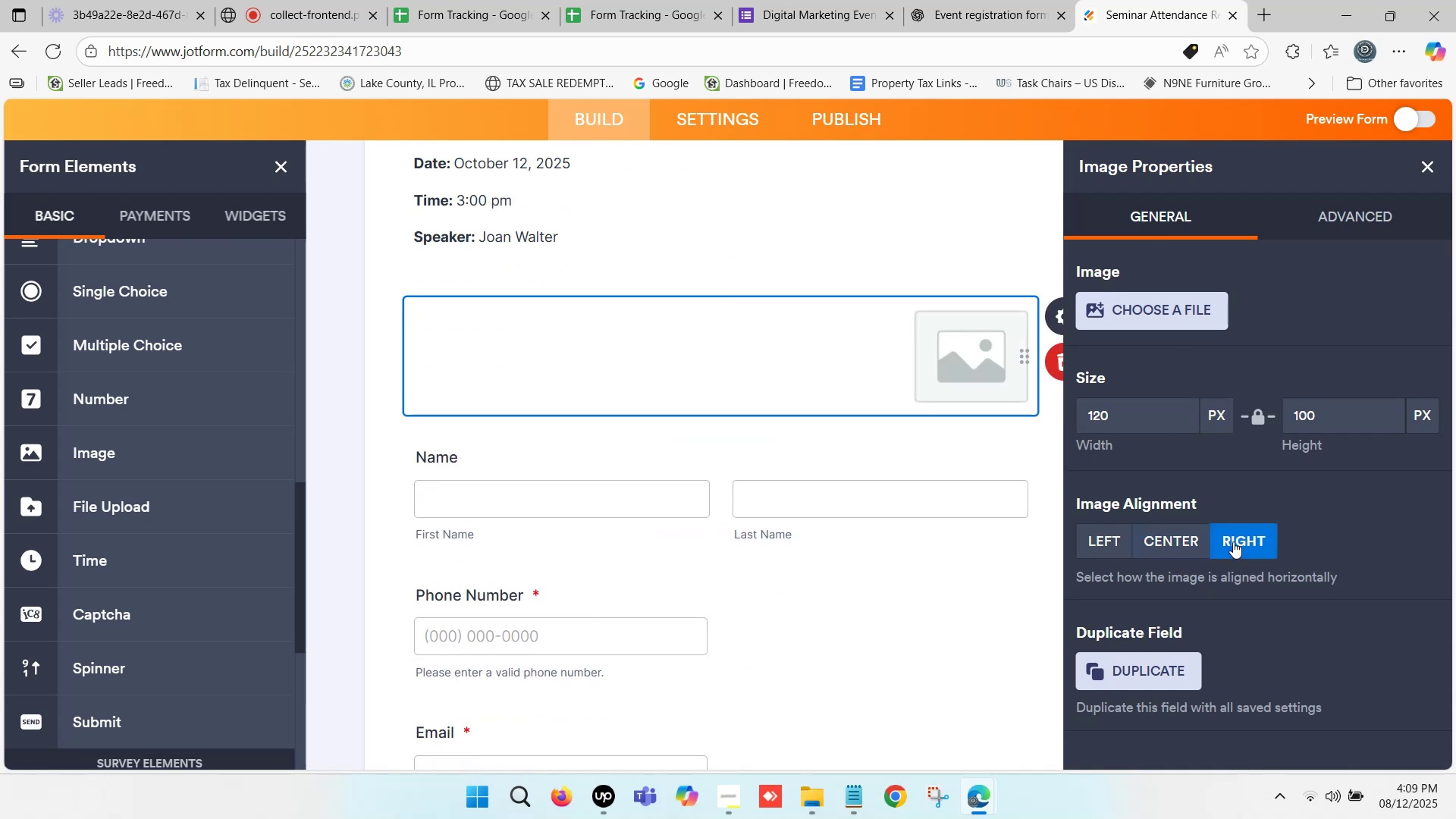 
wait(5.1)
 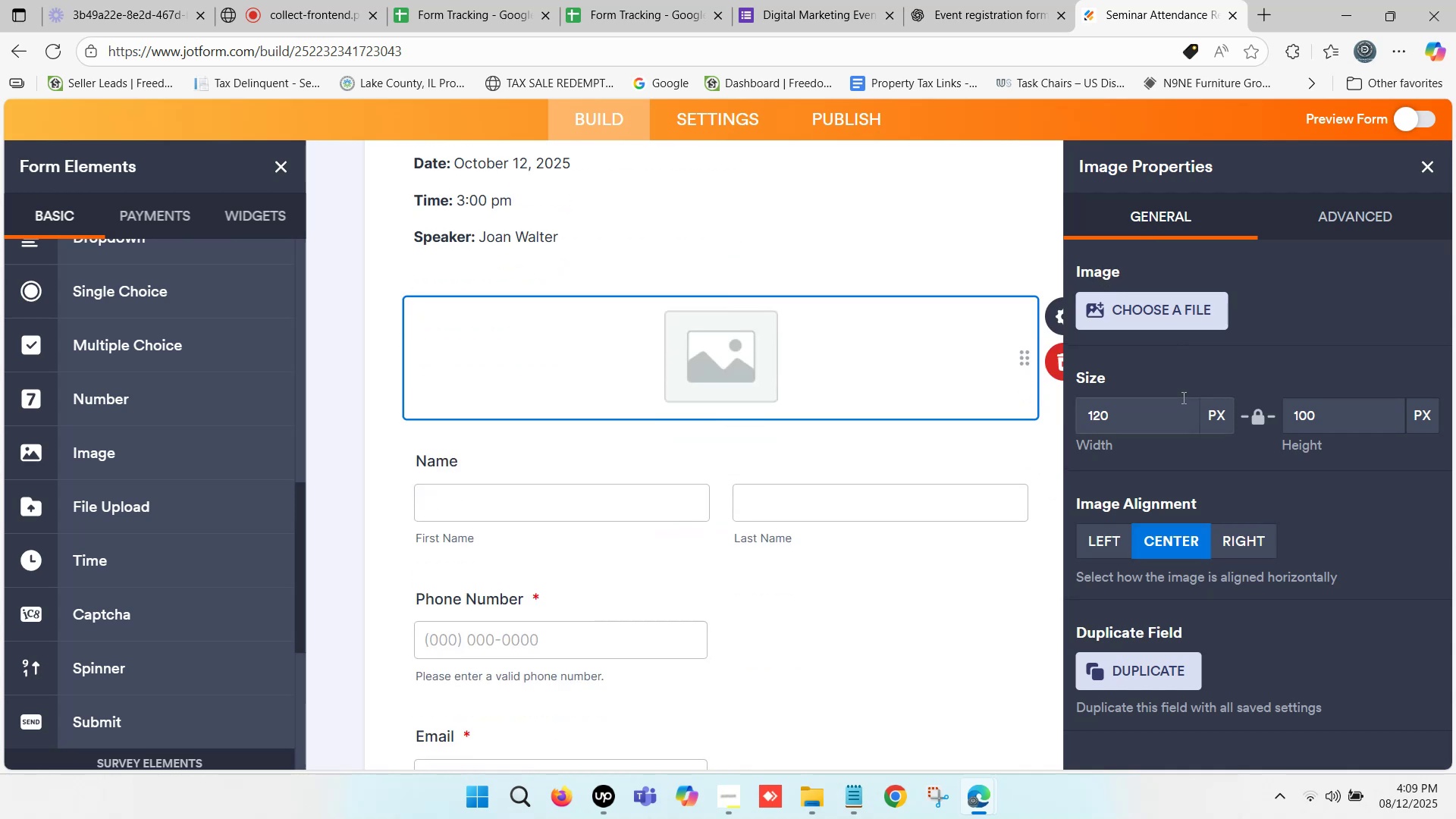 
left_click([483, 366])
 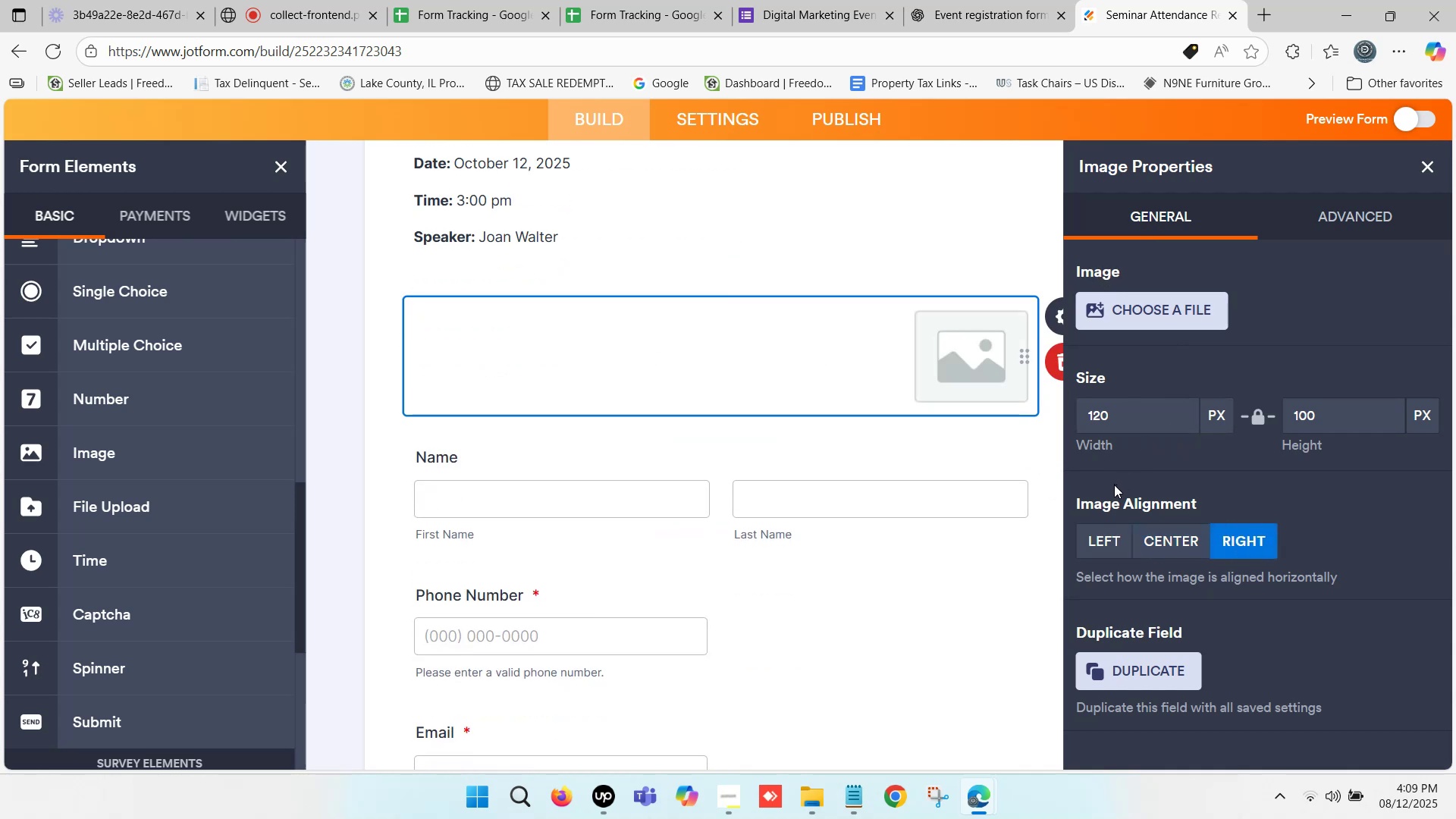 
scroll: coordinate [1109, 435], scroll_direction: down, amount: 1.0
 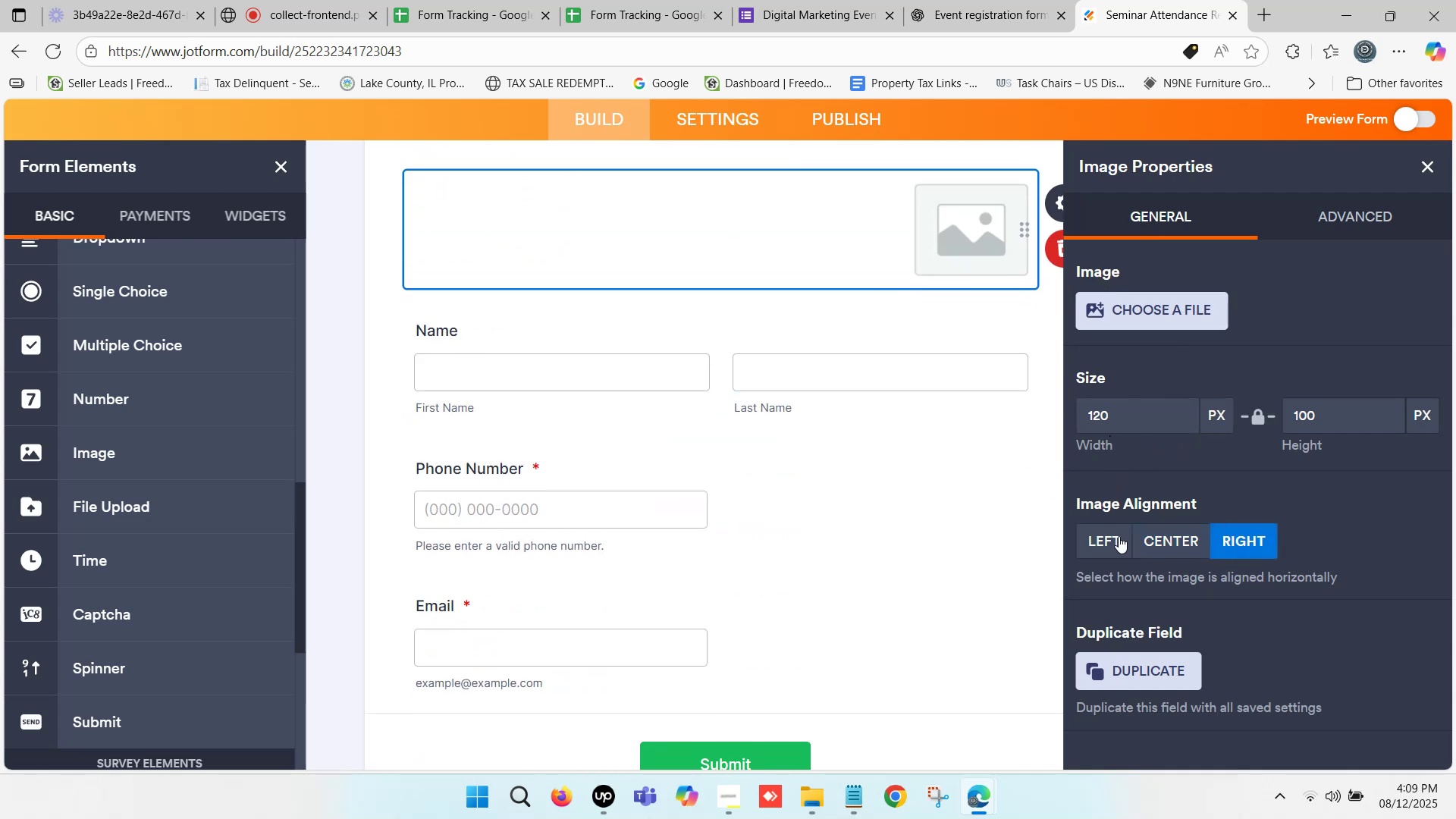 
left_click([1112, 539])
 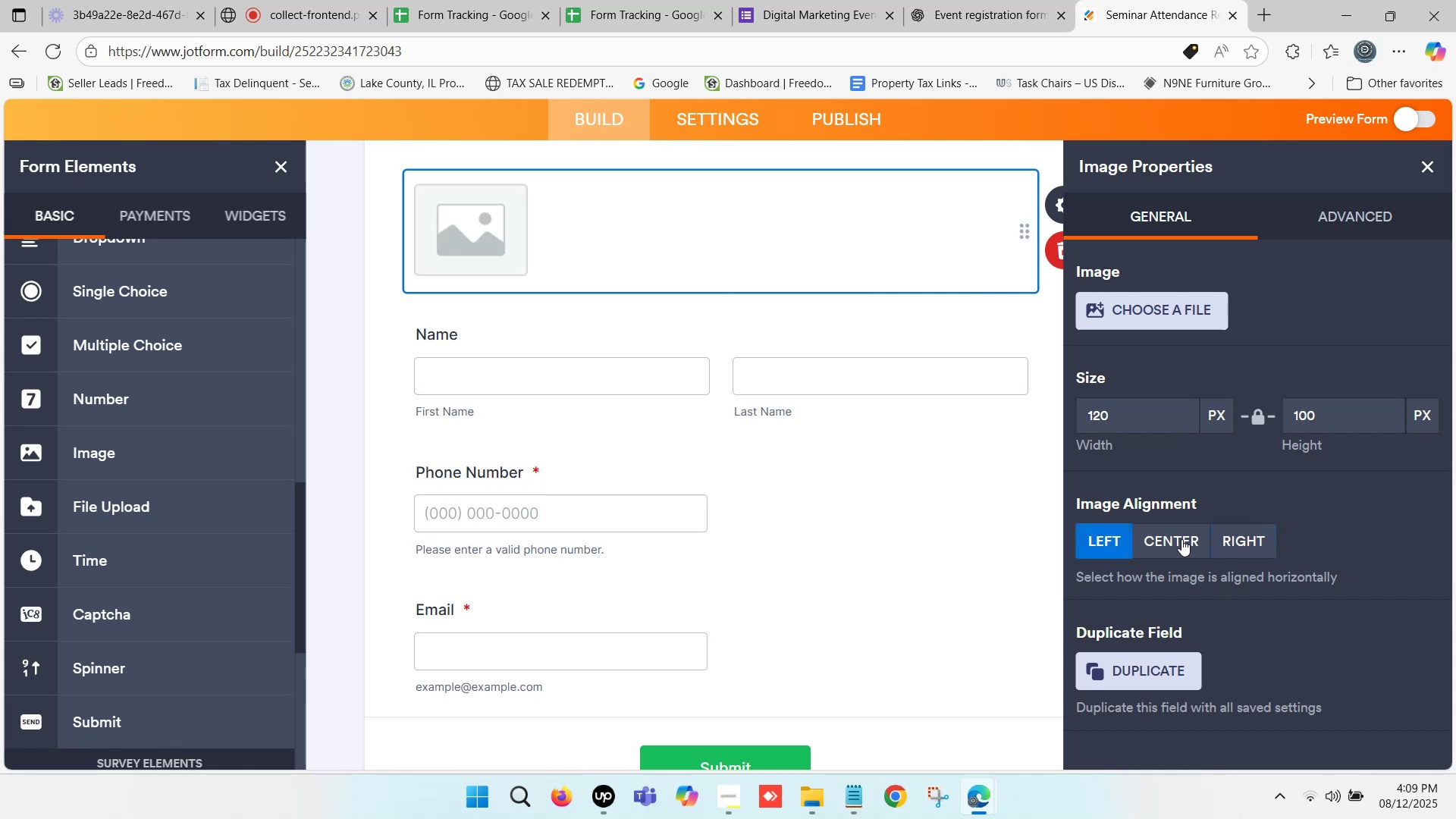 
left_click([1185, 539])
 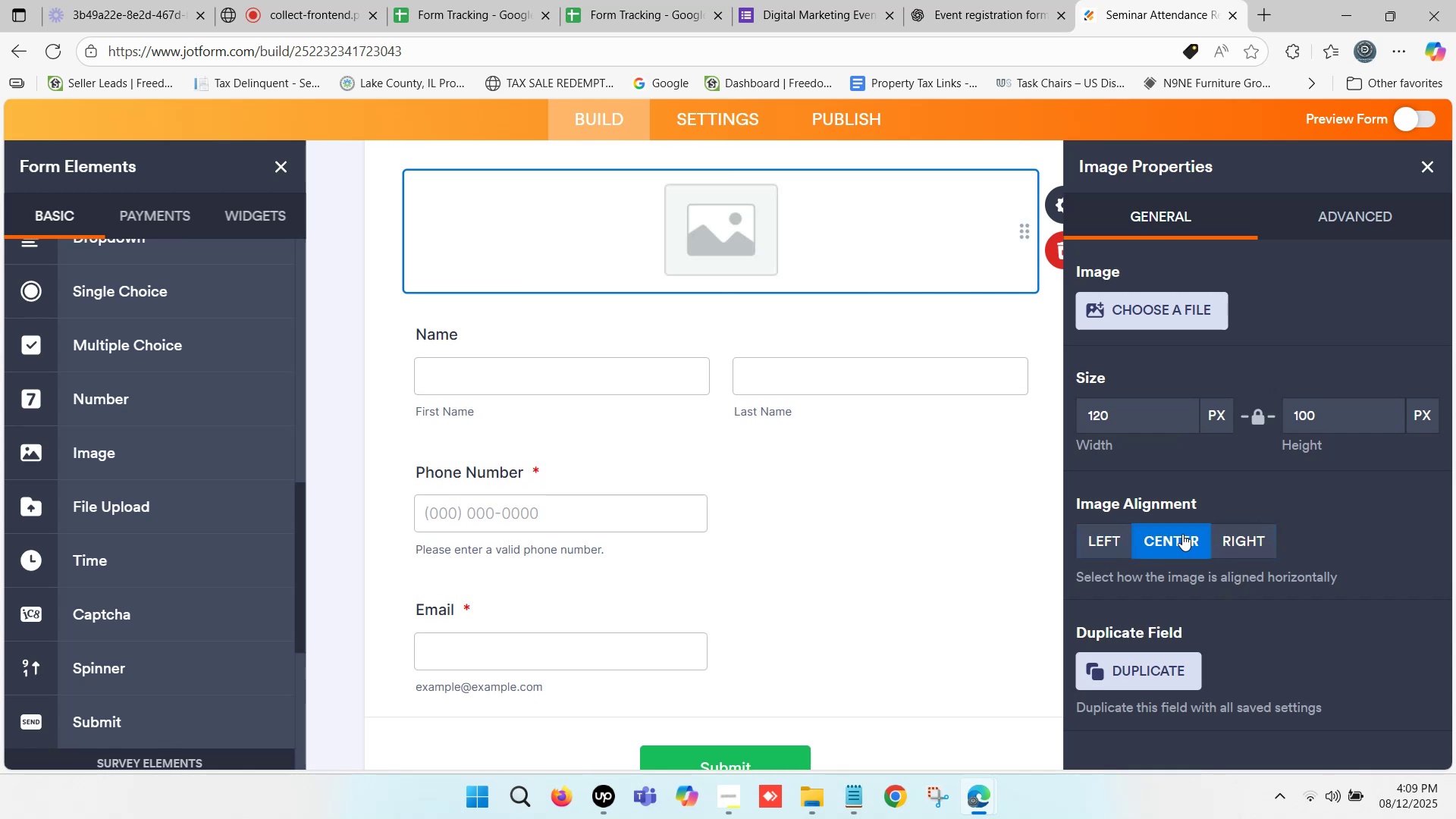 
scroll: coordinate [1172, 502], scroll_direction: up, amount: 1.0
 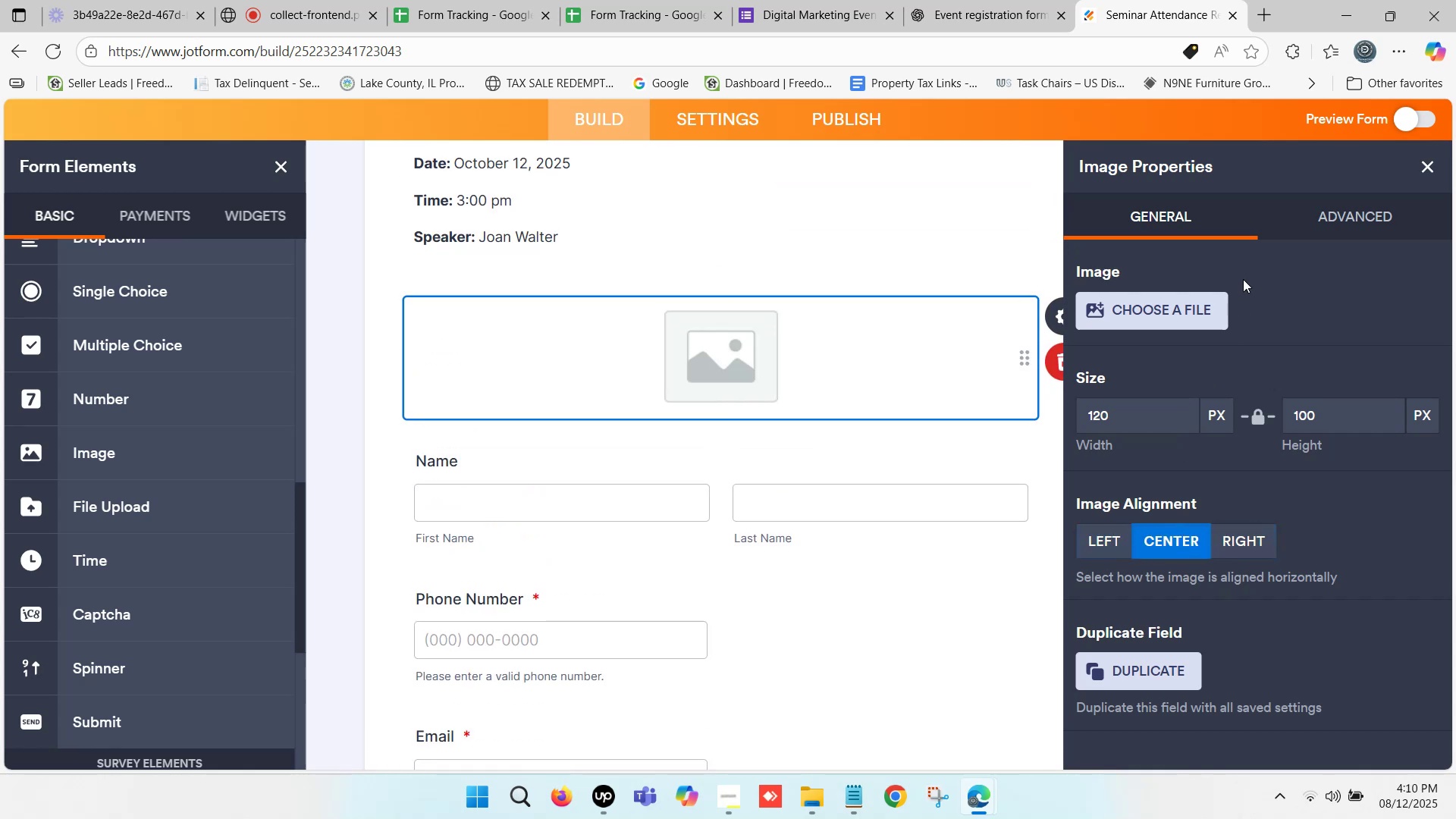 
scroll: coordinate [1223, 293], scroll_direction: down, amount: 1.0
 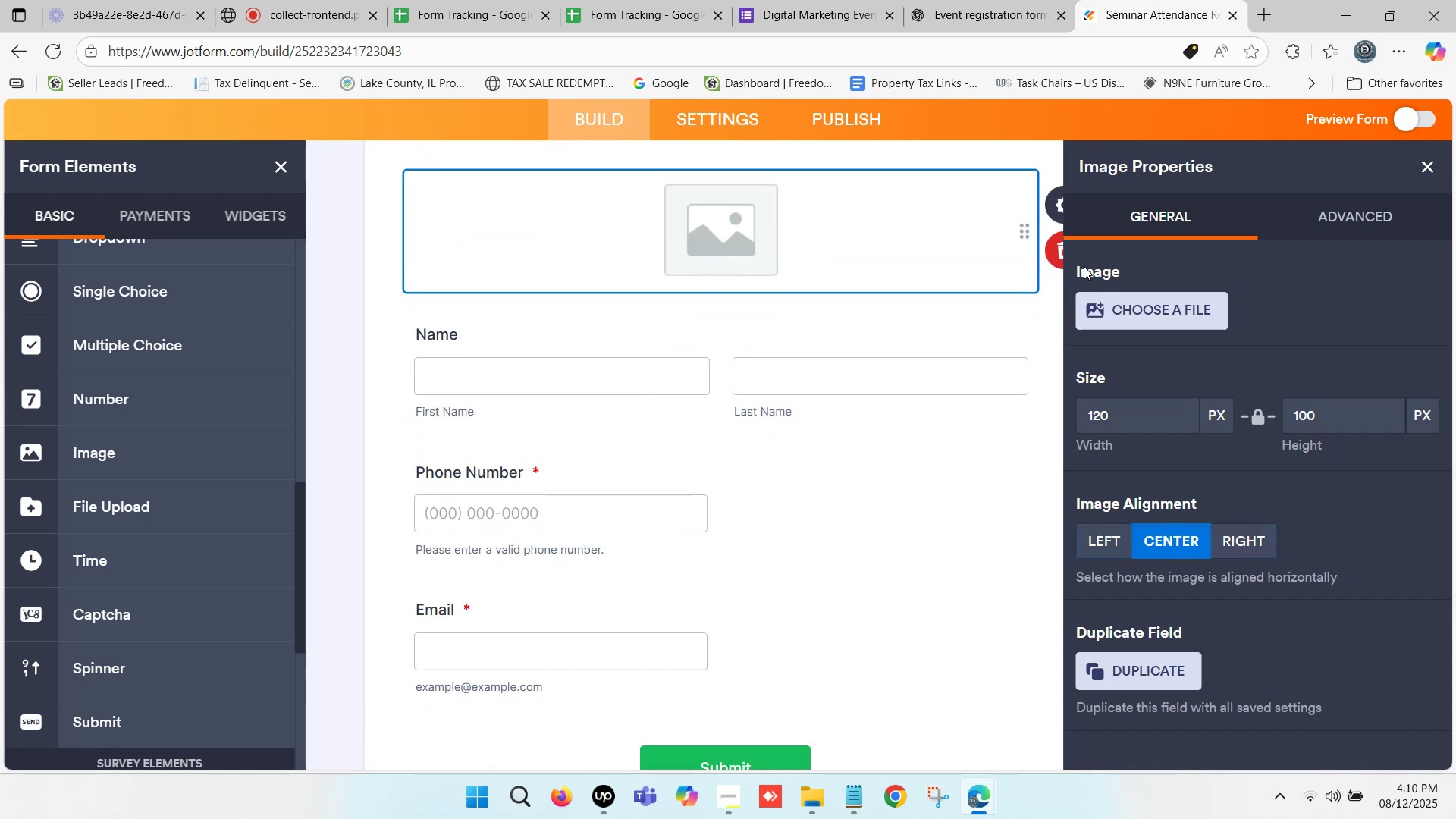 
left_click([1100, 266])
 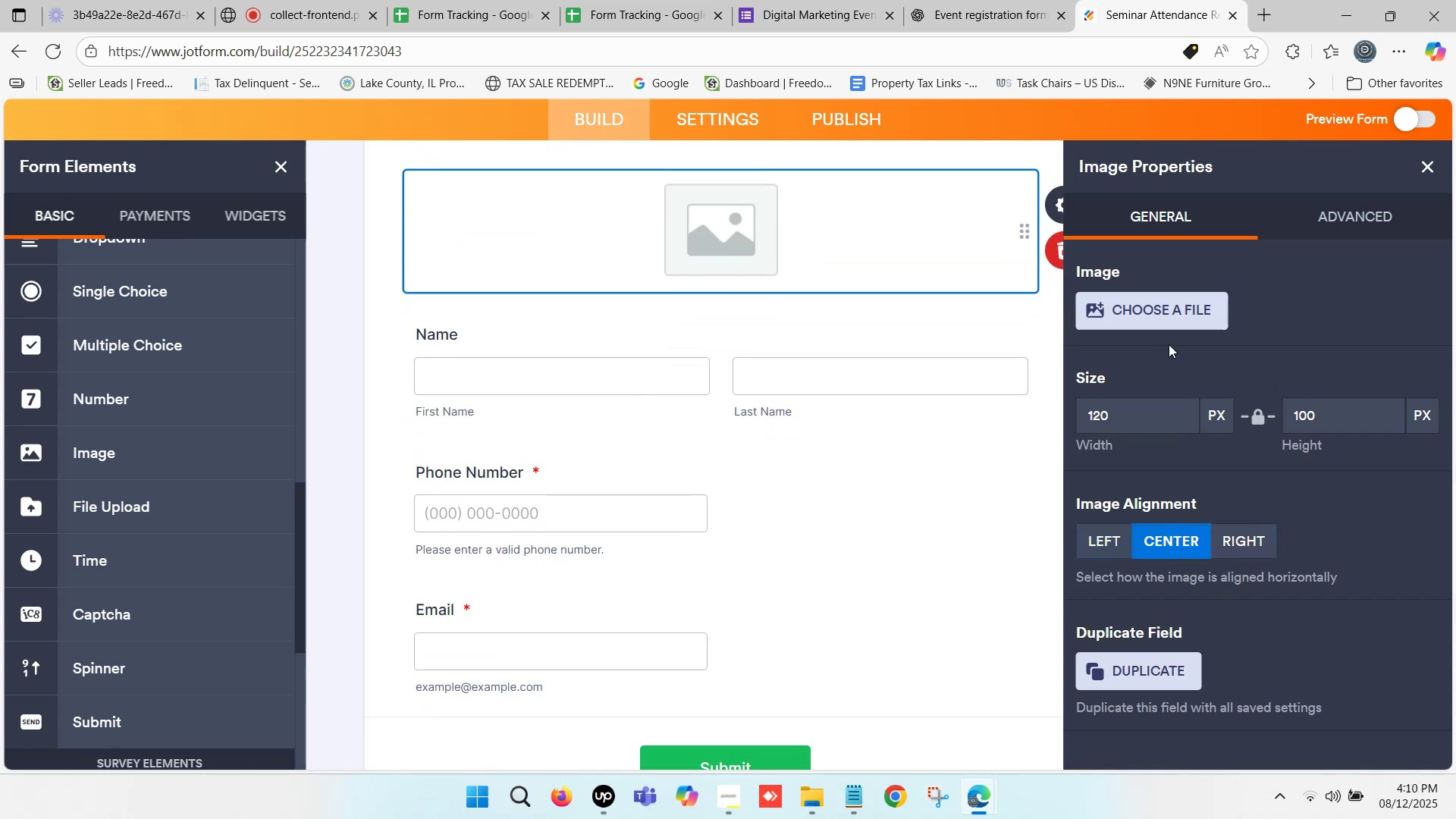 
scroll: coordinate [1172, 376], scroll_direction: down, amount: 4.0
 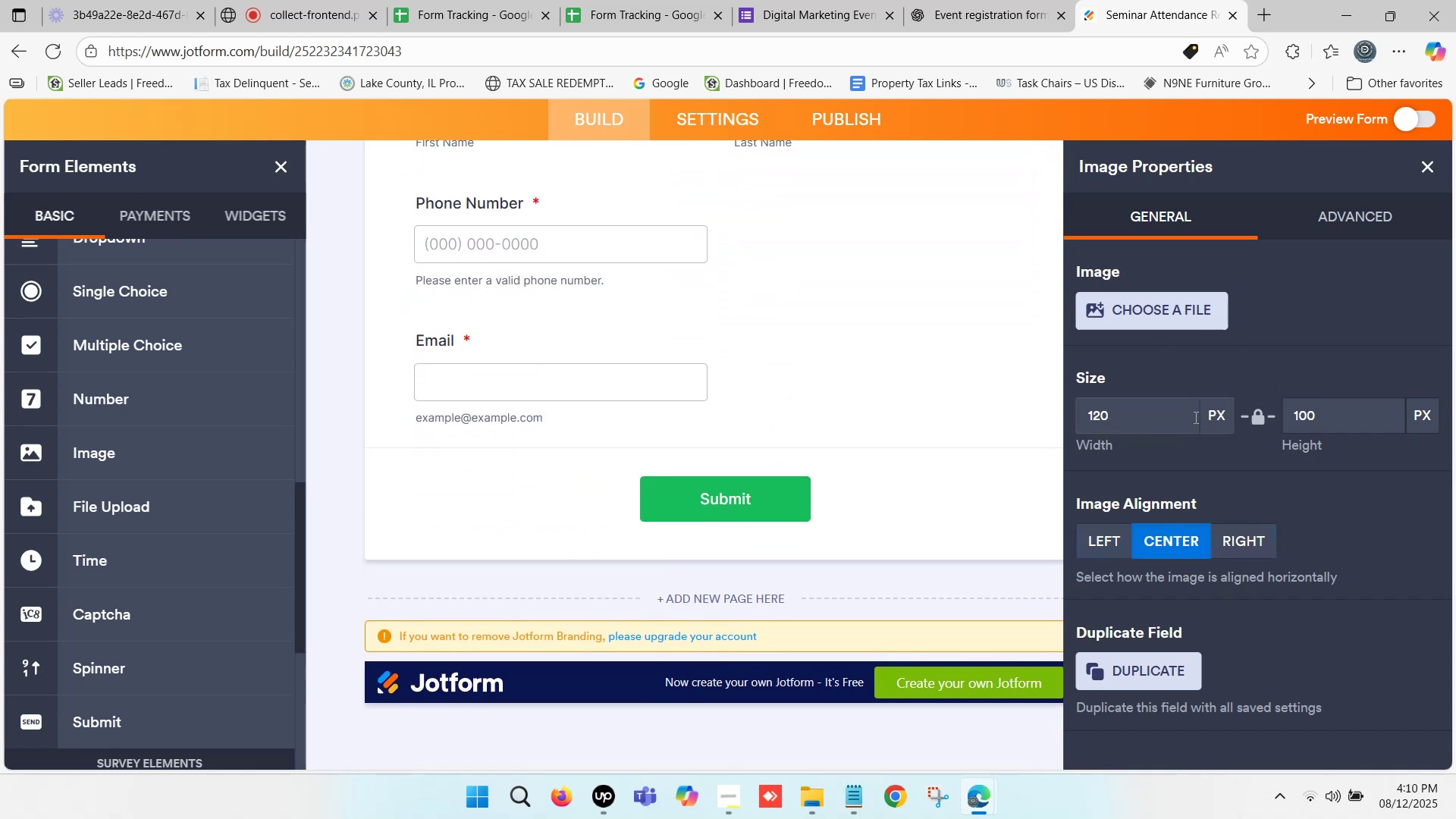 
scroll: coordinate [1200, 404], scroll_direction: up, amount: 5.0
 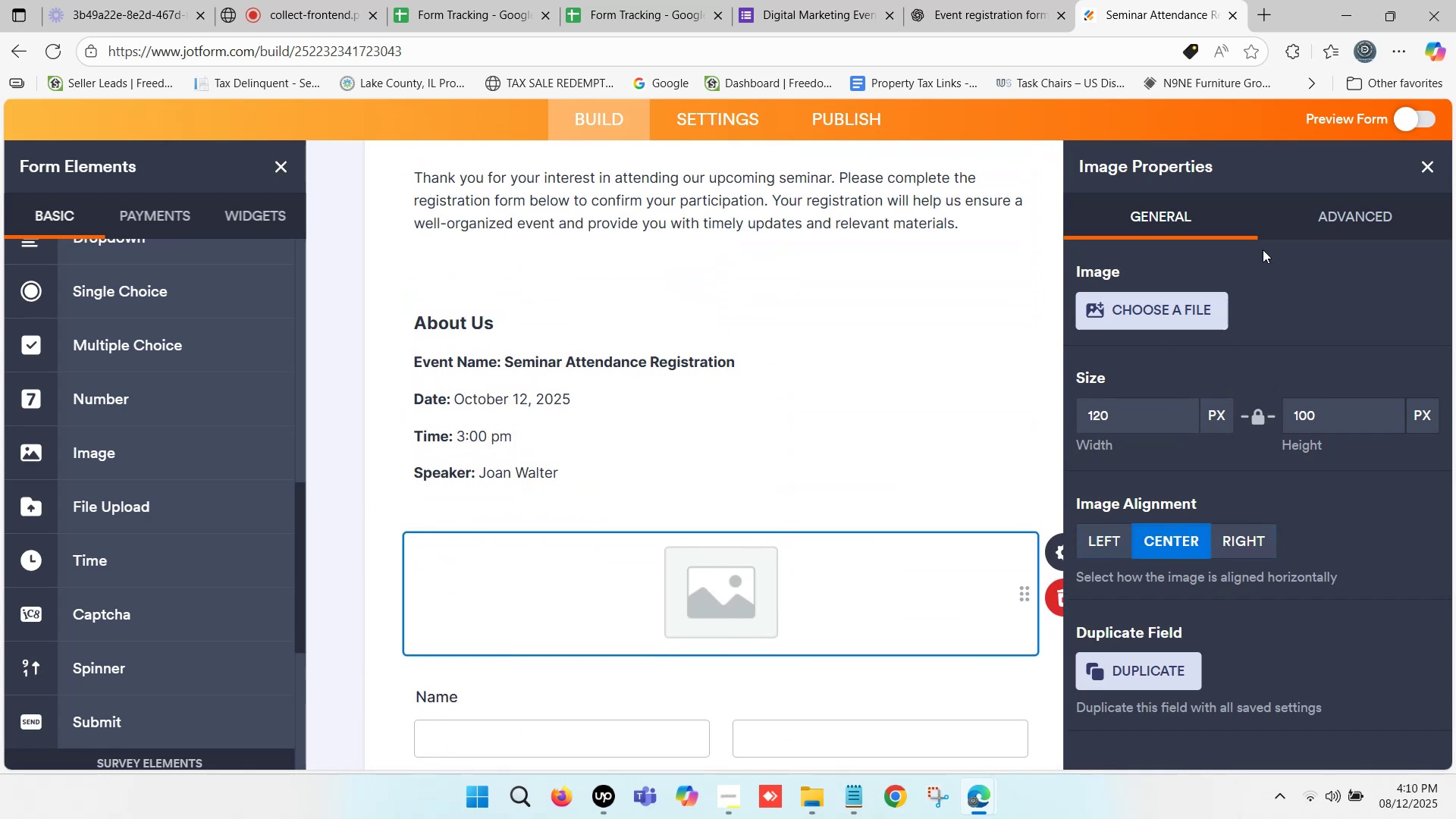 
left_click([1370, 209])
 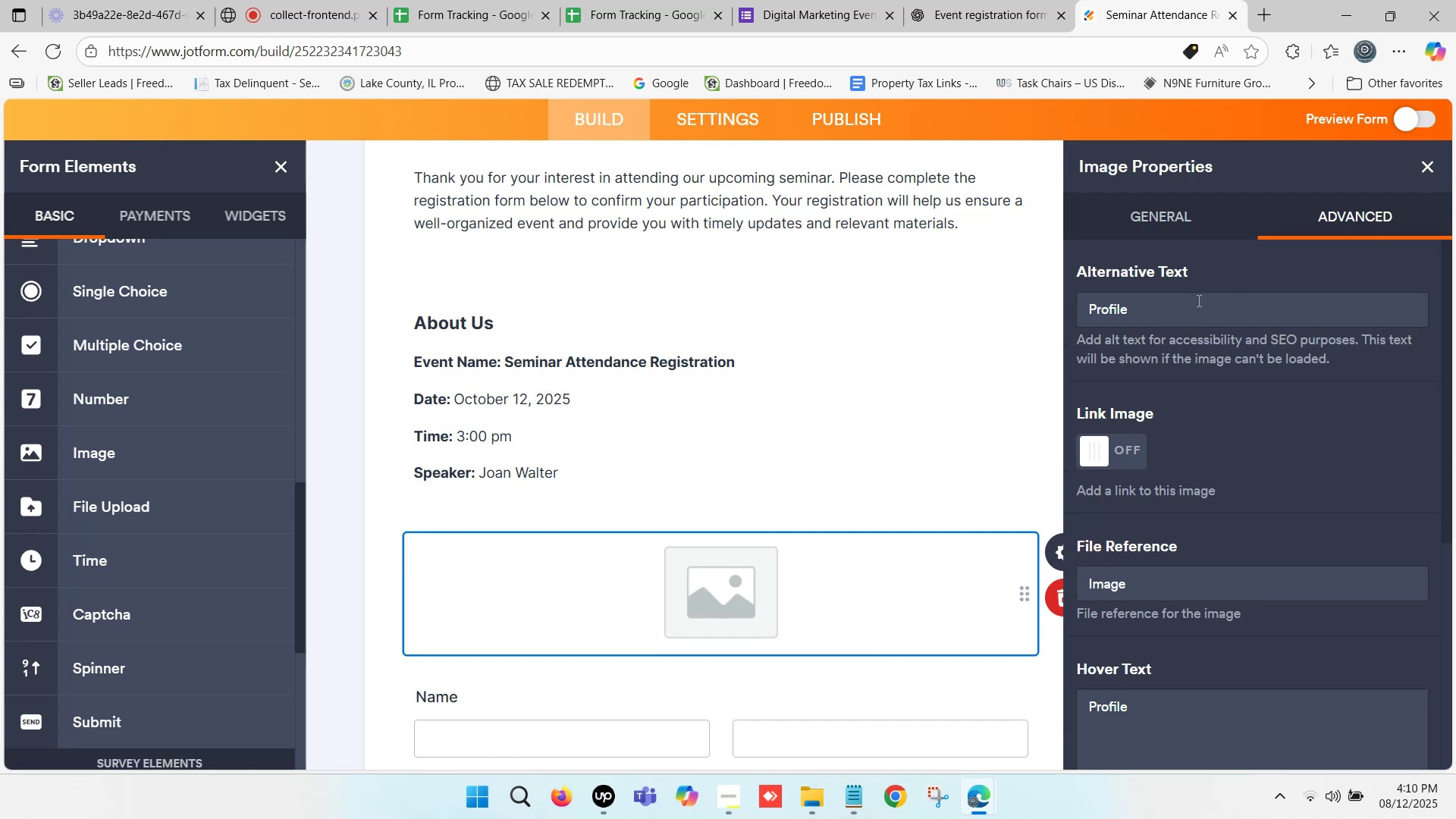 
scroll: coordinate [1244, 288], scroll_direction: down, amount: 4.0
 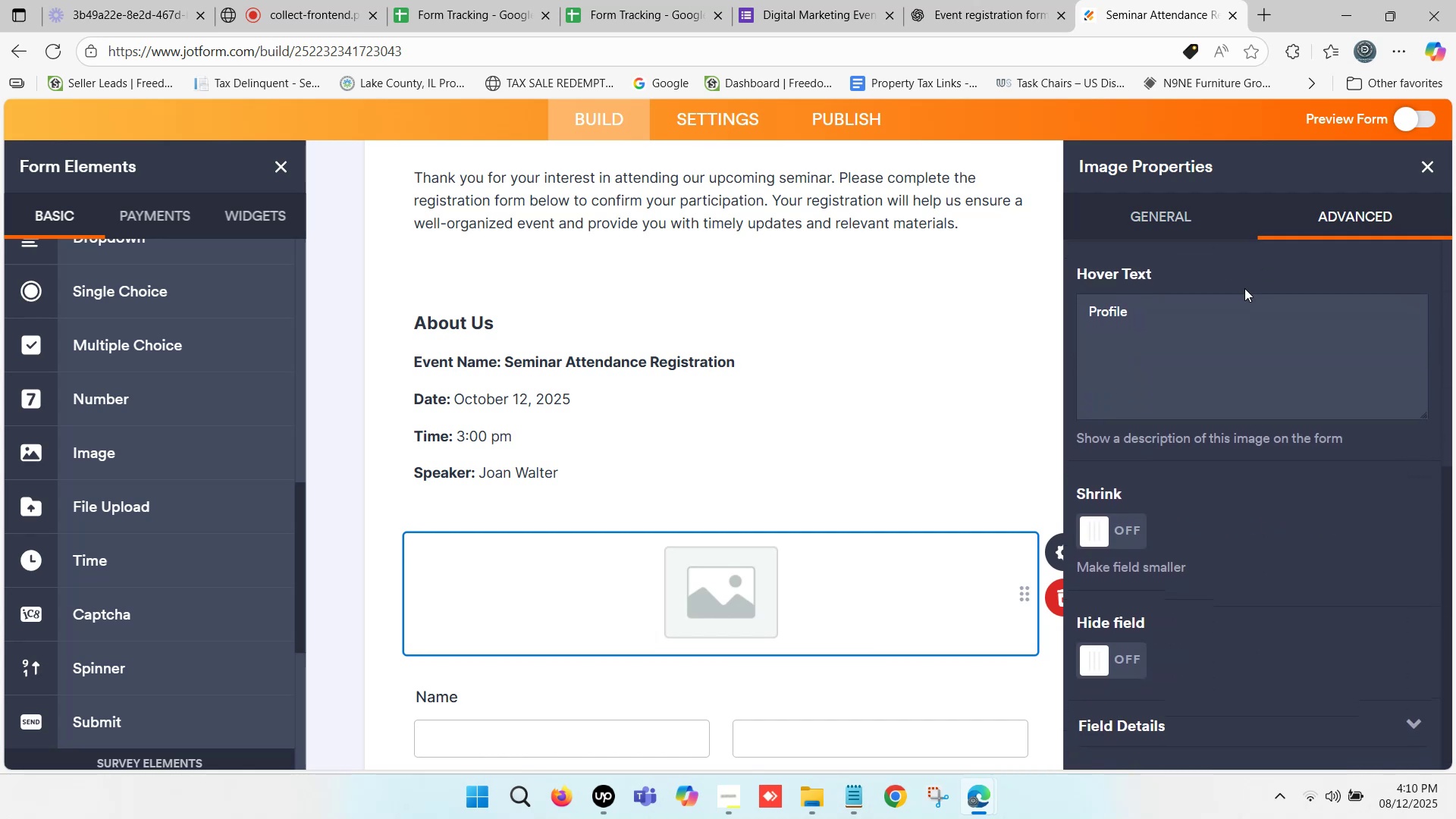 
scroll: coordinate [1244, 288], scroll_direction: up, amount: 1.0
 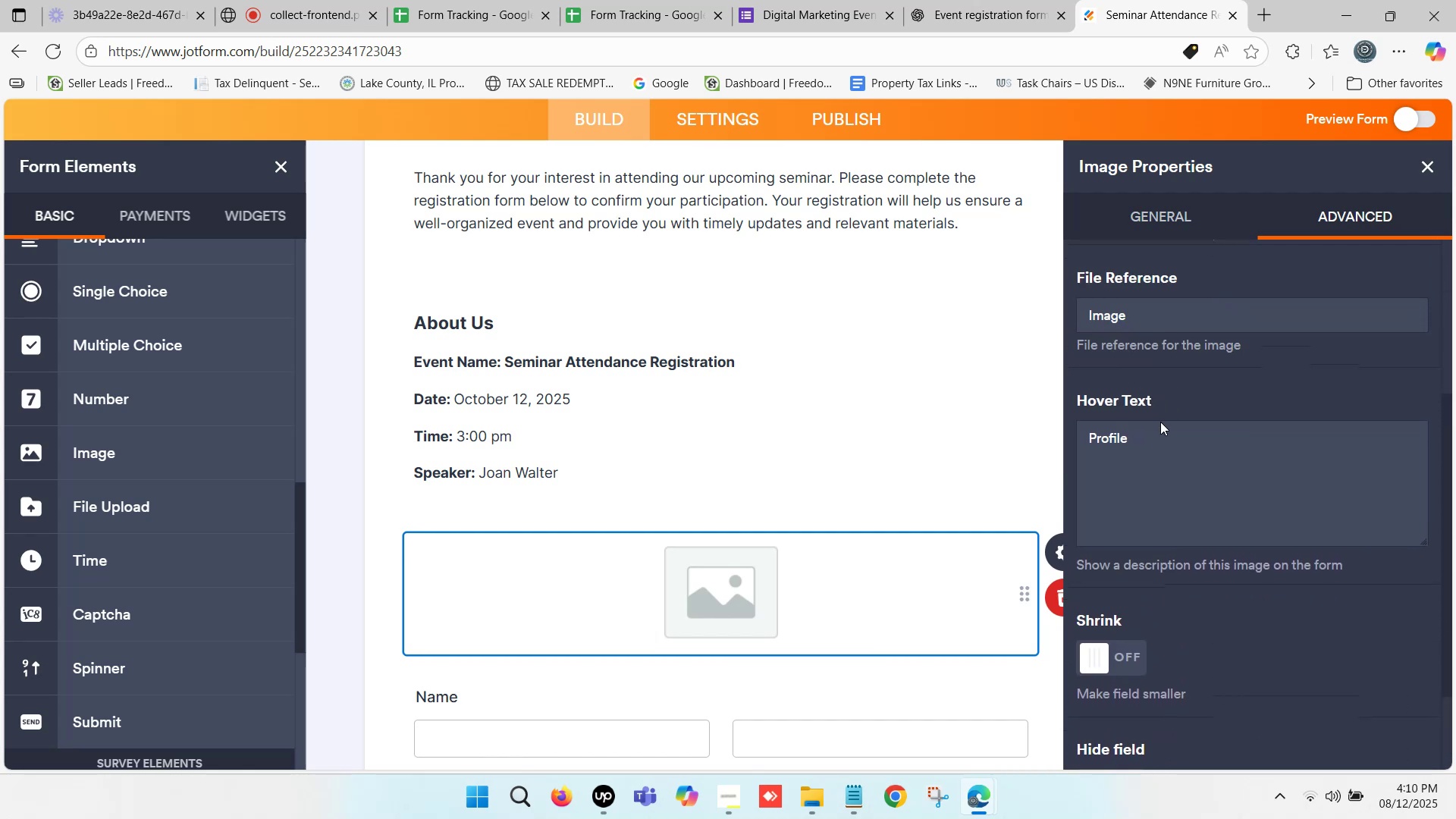 
left_click_drag(start_coordinate=[1154, 433], to_coordinate=[1018, 430])
 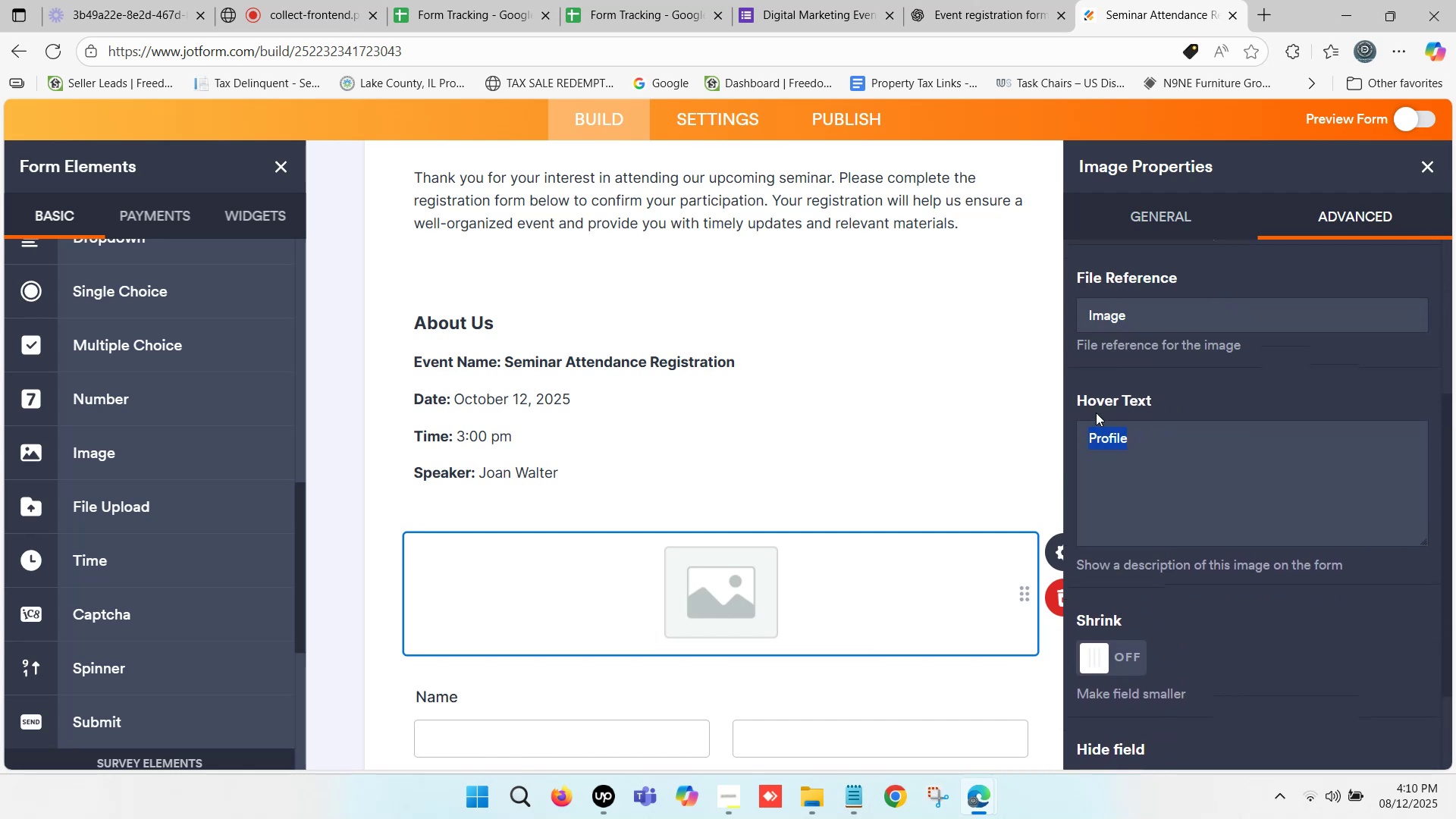 
key(Backspace)
 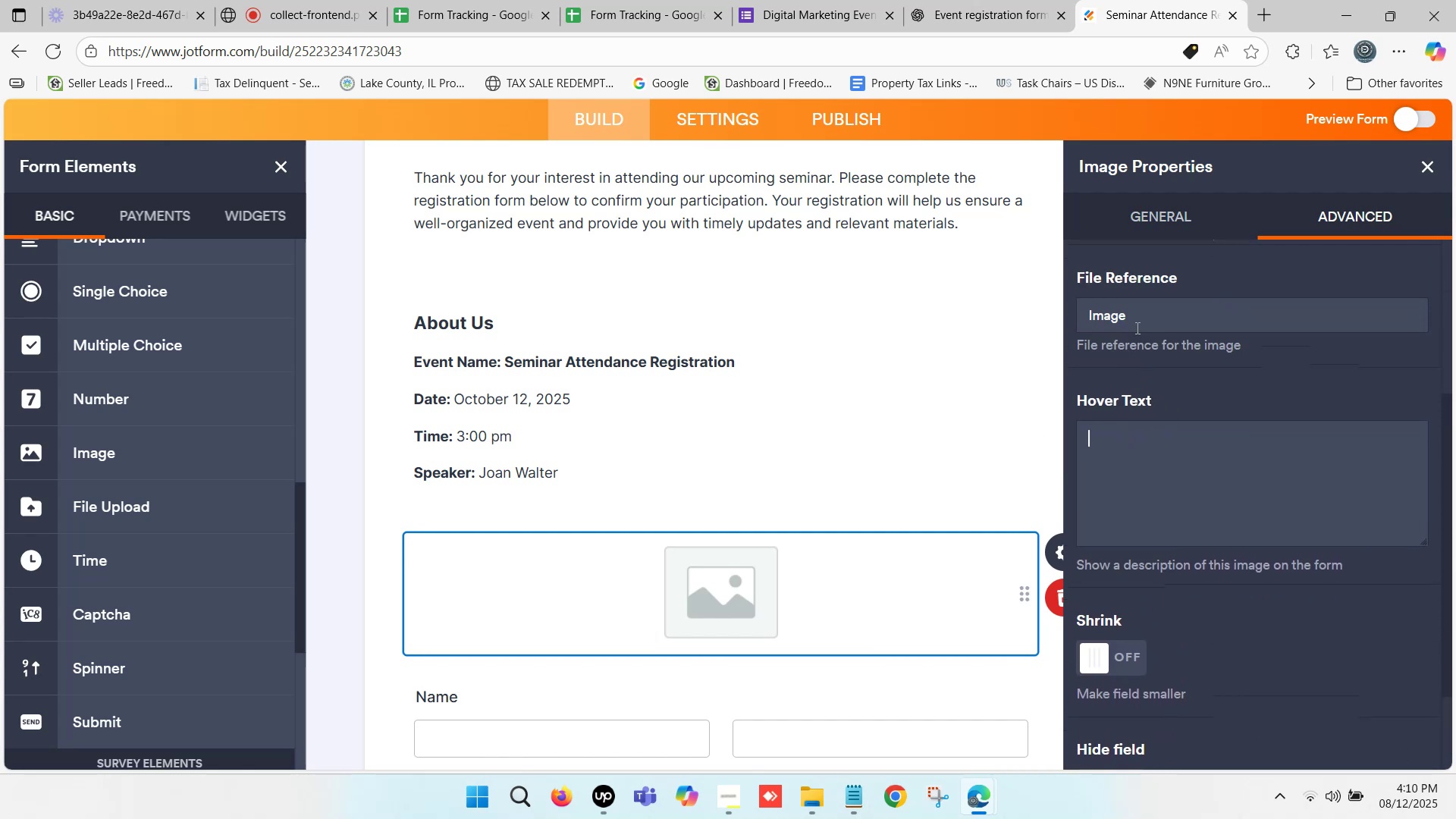 
left_click_drag(start_coordinate=[1144, 311], to_coordinate=[1044, 328])
 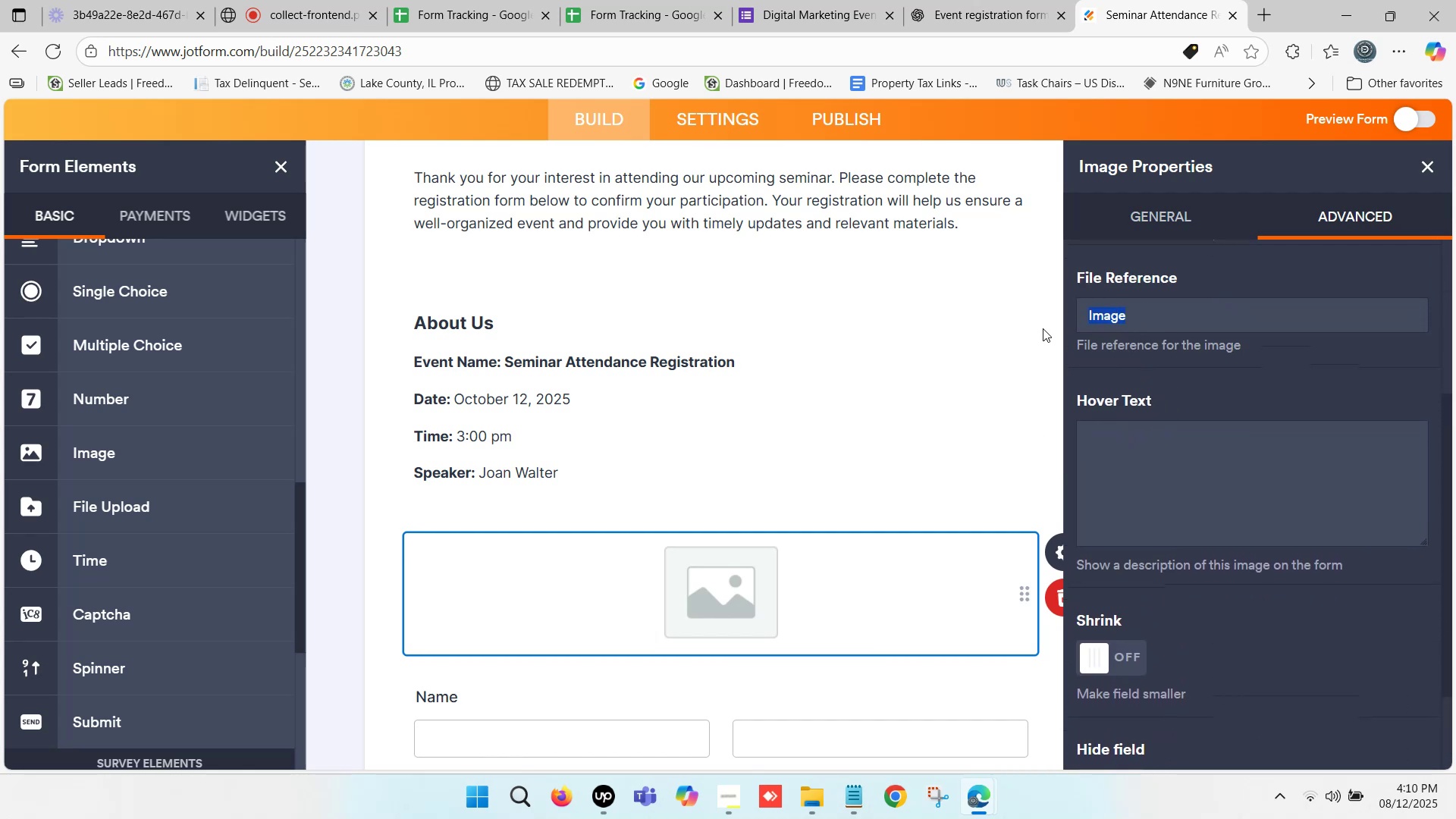 
key(Backspace)
 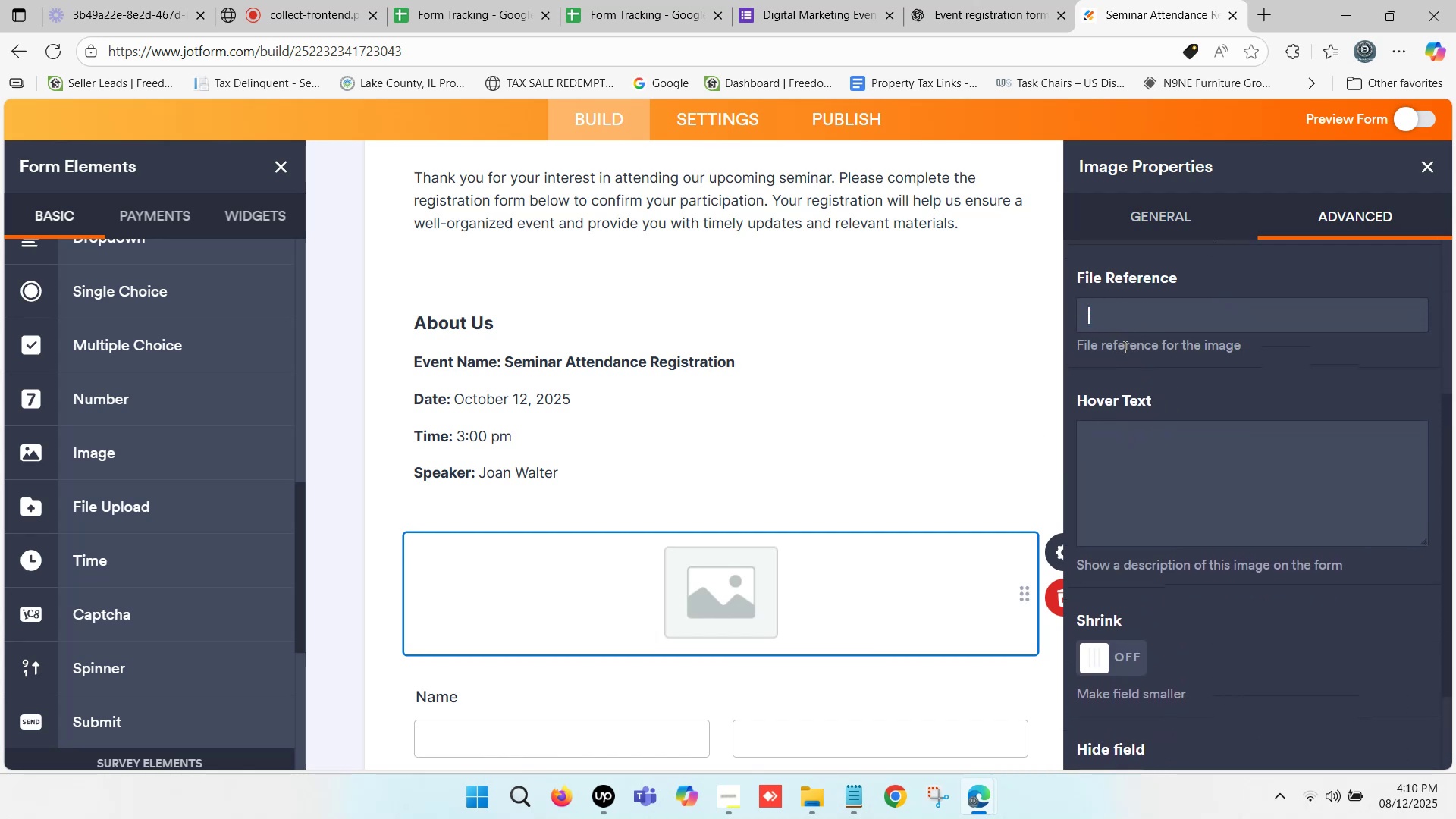 
scroll: coordinate [1130, 346], scroll_direction: up, amount: 3.0
 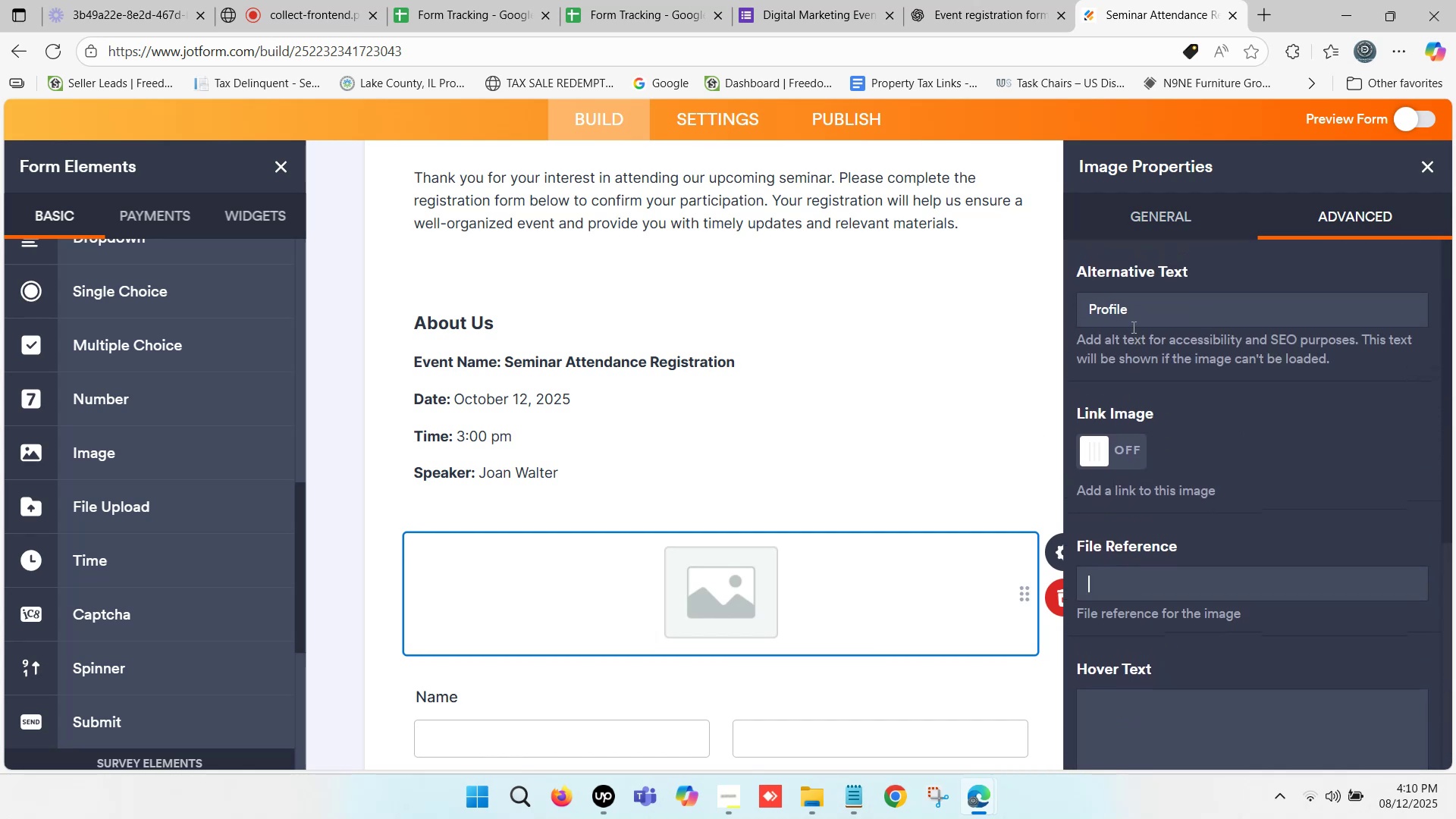 
left_click_drag(start_coordinate=[1153, 307], to_coordinate=[883, 322])
 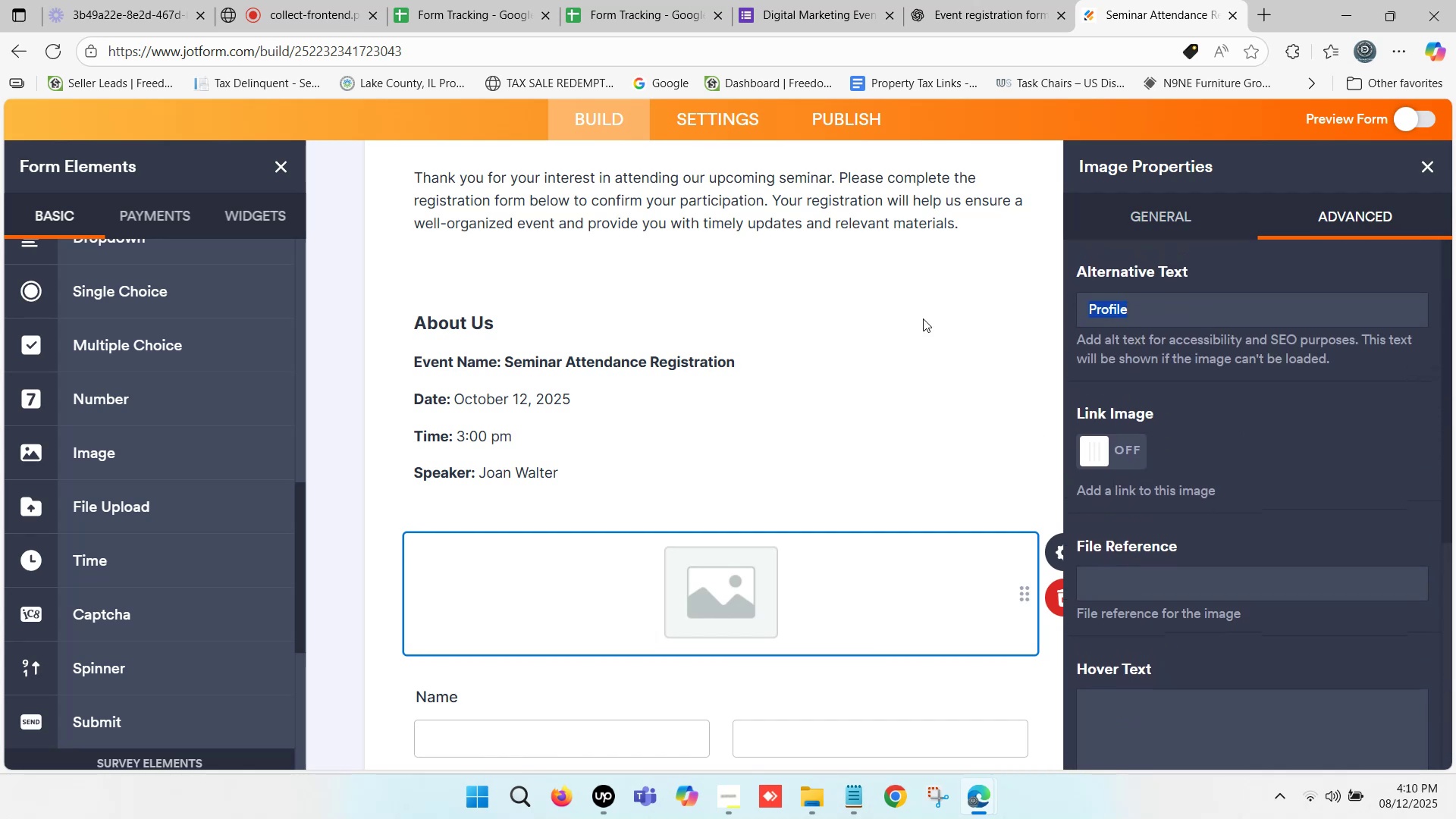 
key(Backspace)
 